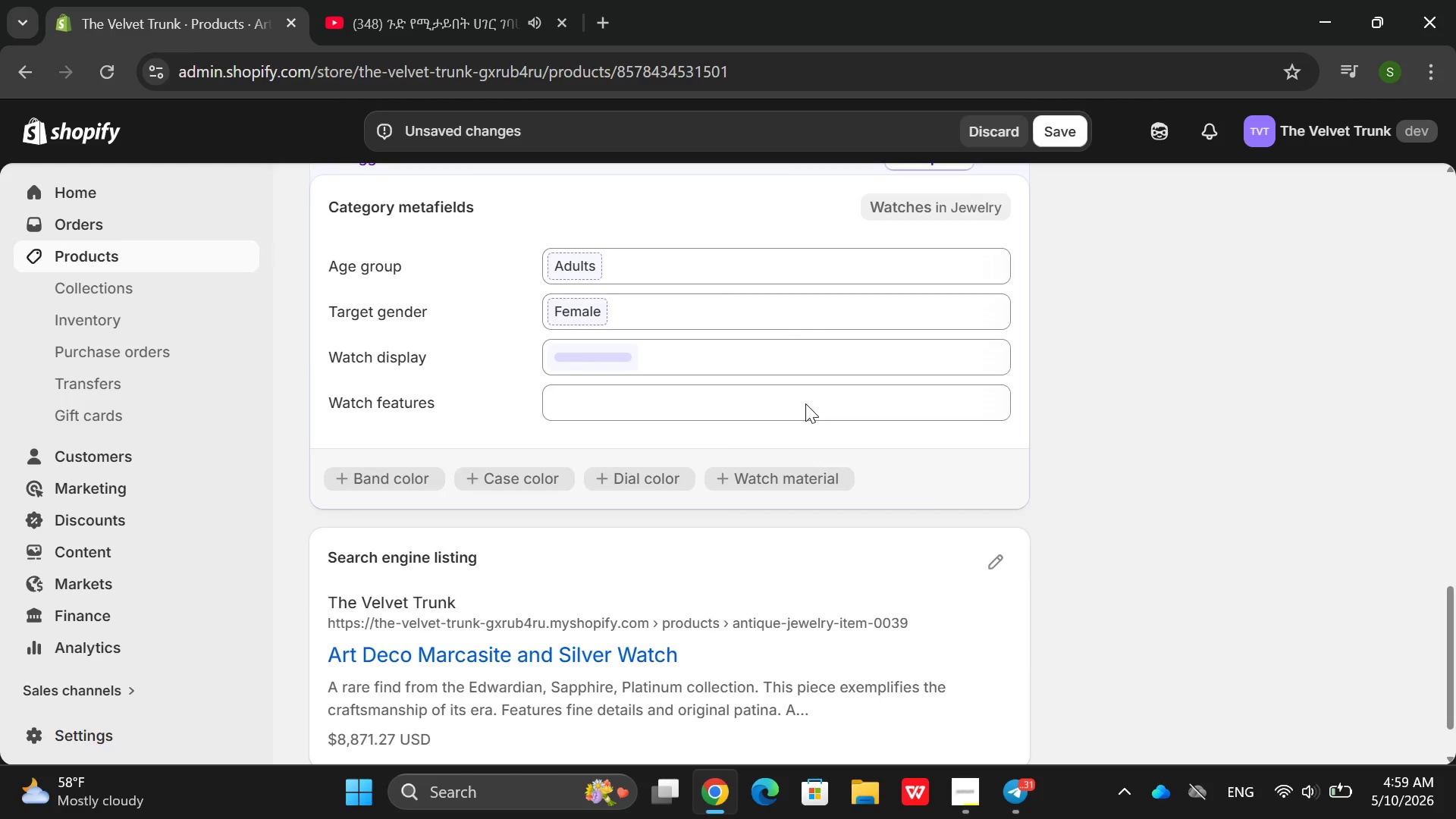 
scroll: coordinate [805, 403], scroll_direction: up, amount: 1.0
 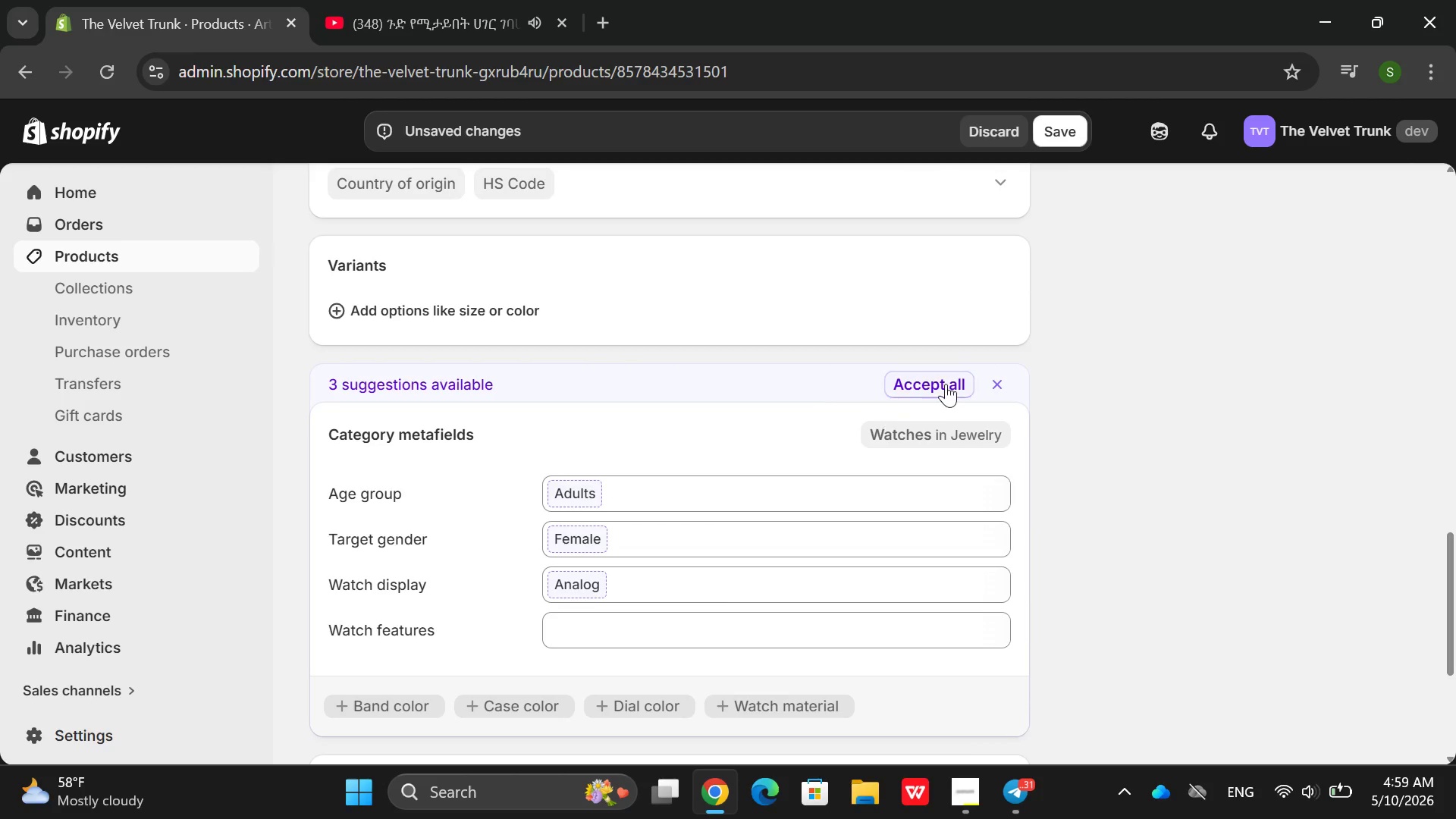 
left_click([946, 384])
 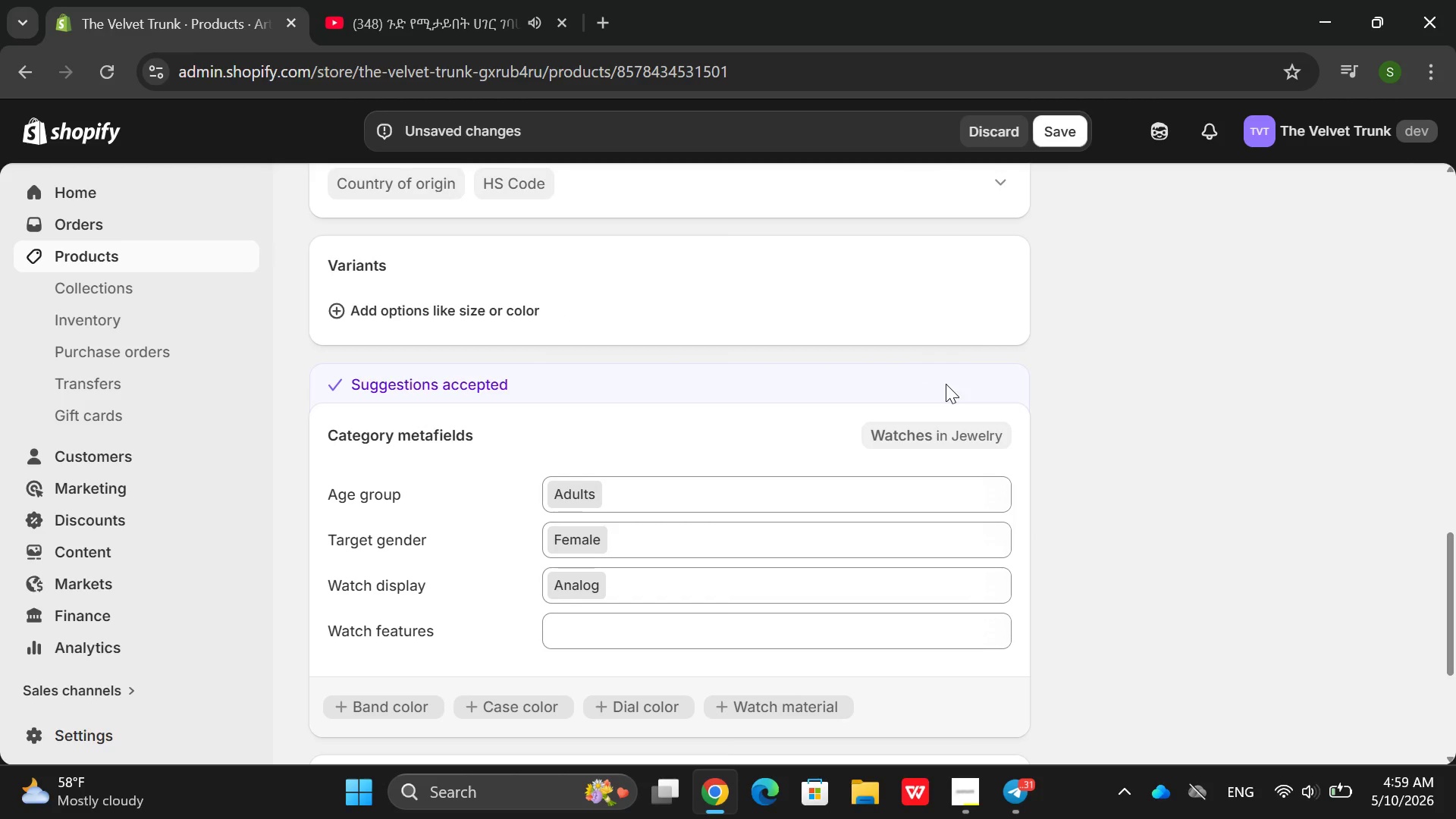 
scroll: coordinate [937, 392], scroll_direction: down, amount: 3.0
 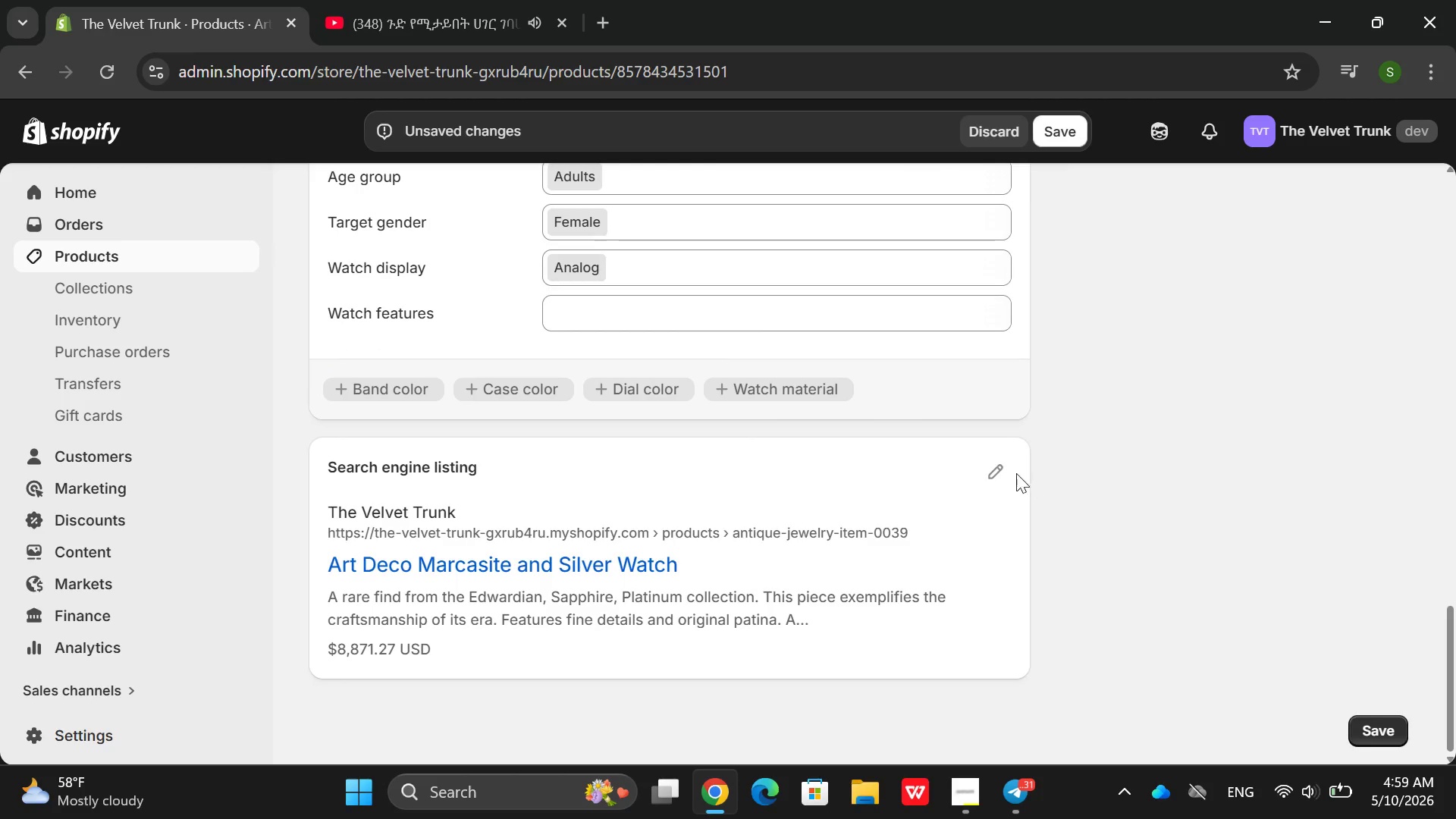 
left_click([1001, 469])
 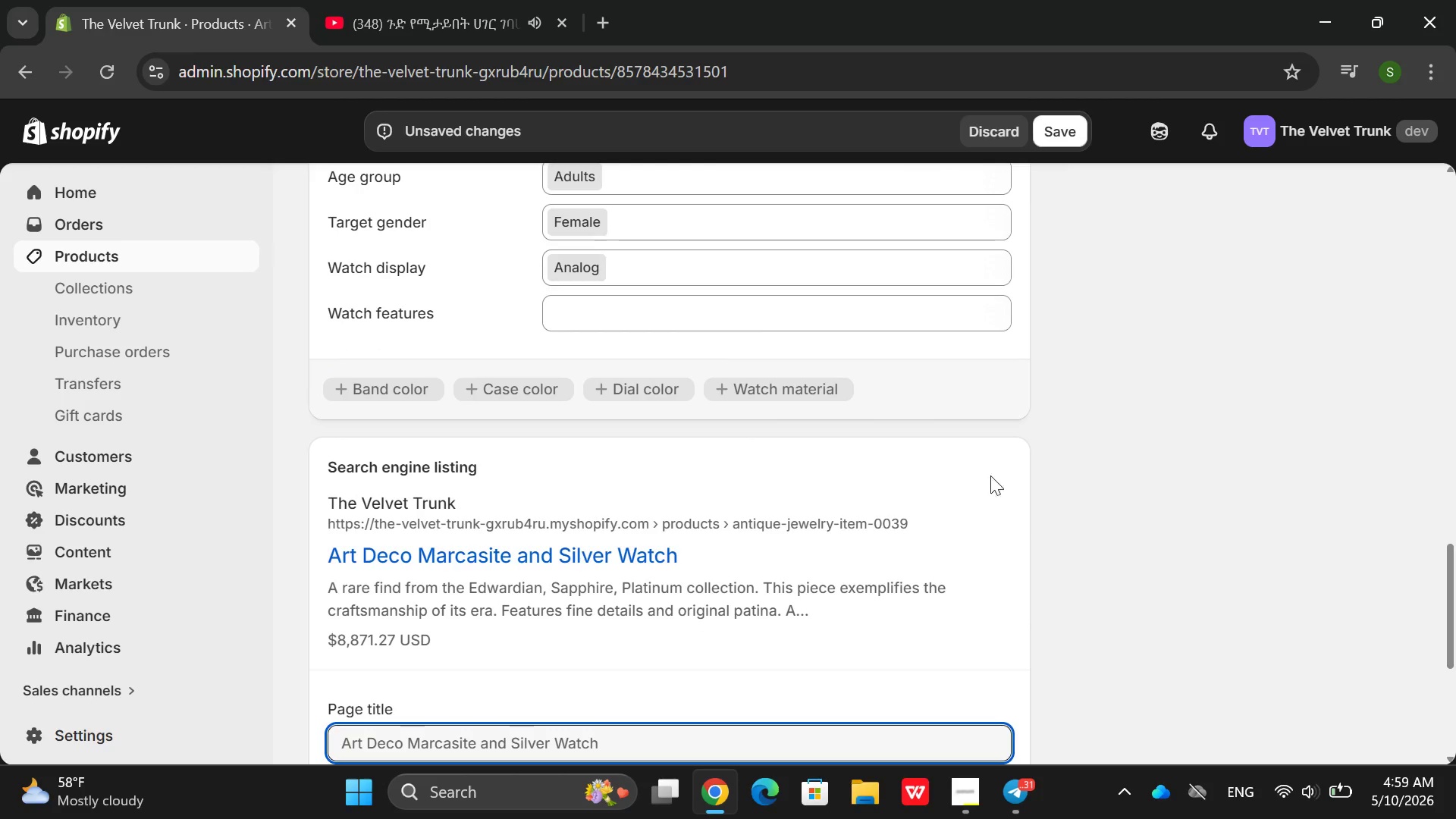 
scroll: coordinate [822, 533], scroll_direction: down, amount: 4.0
 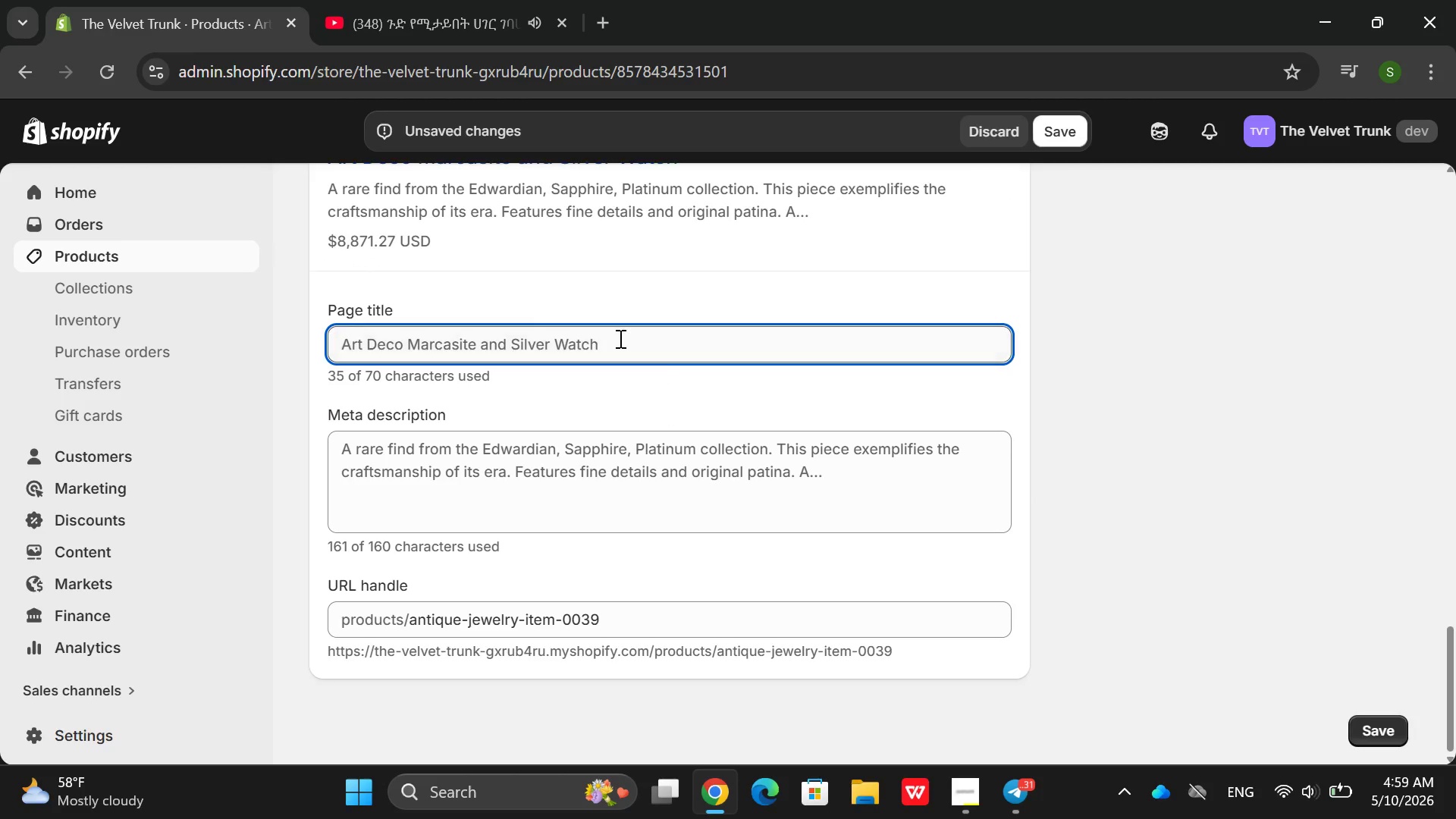 
left_click([615, 340])
 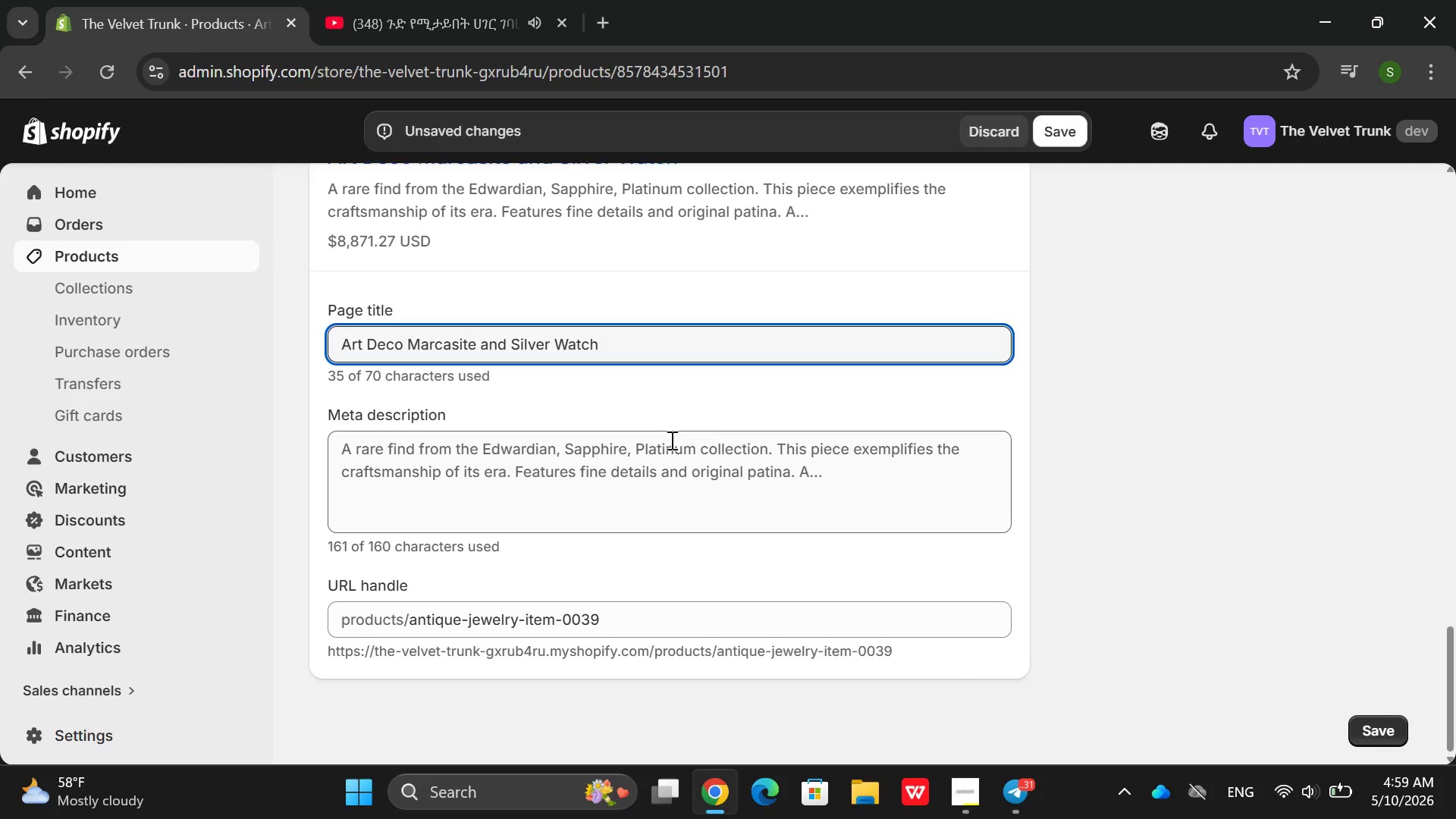 
double_click([670, 440])
 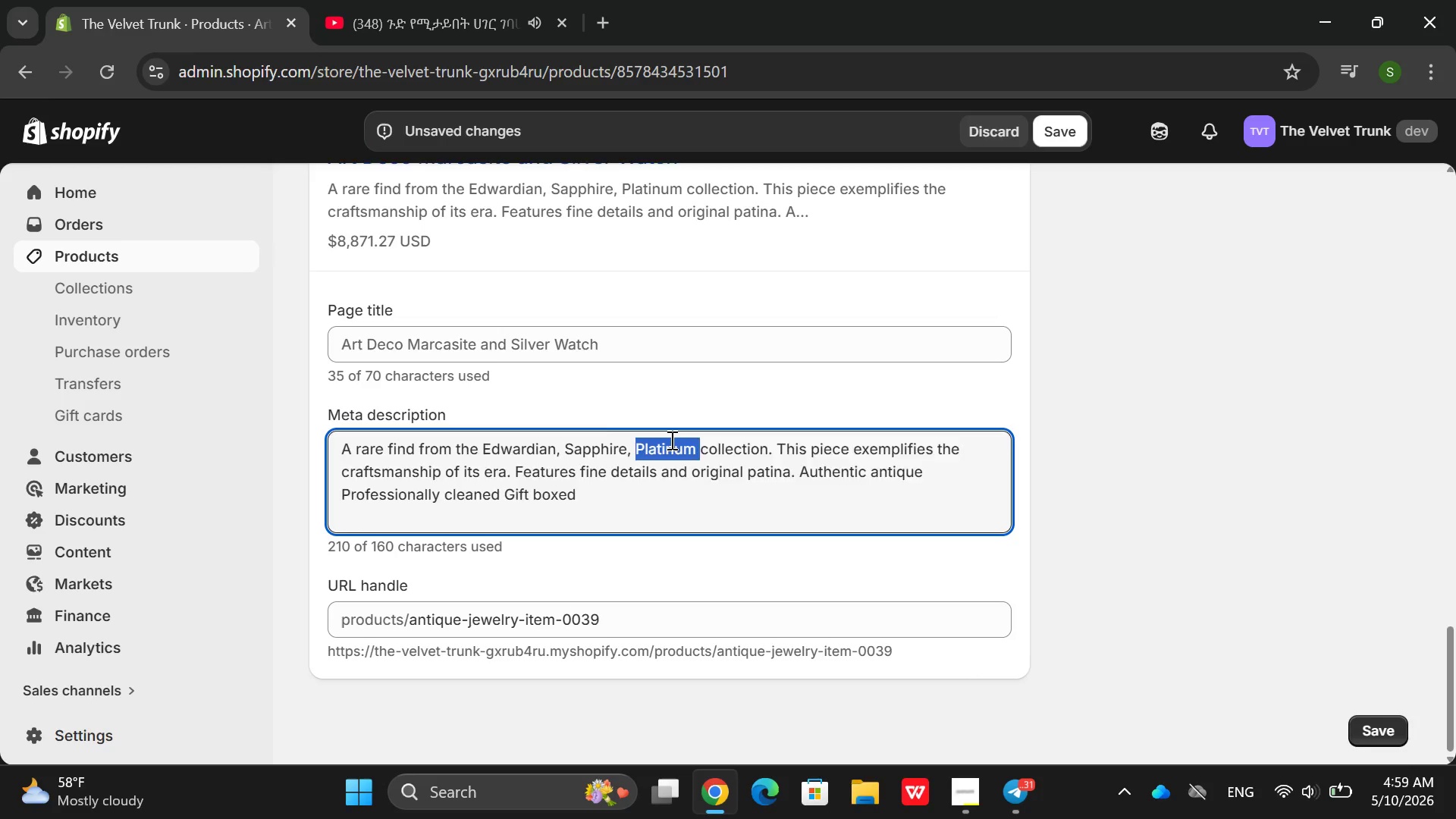 
triple_click([670, 440])
 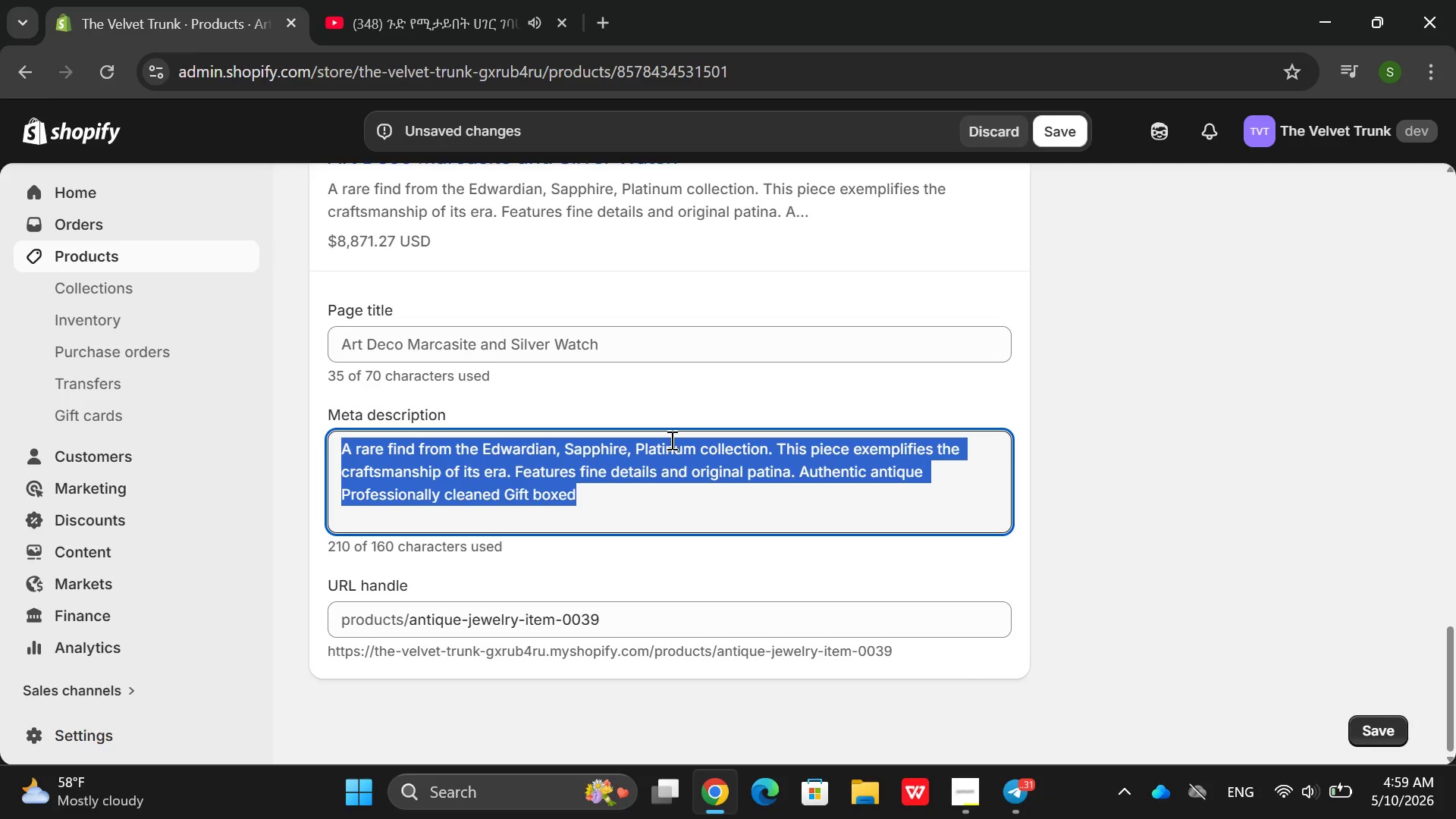 
key(Backspace)
 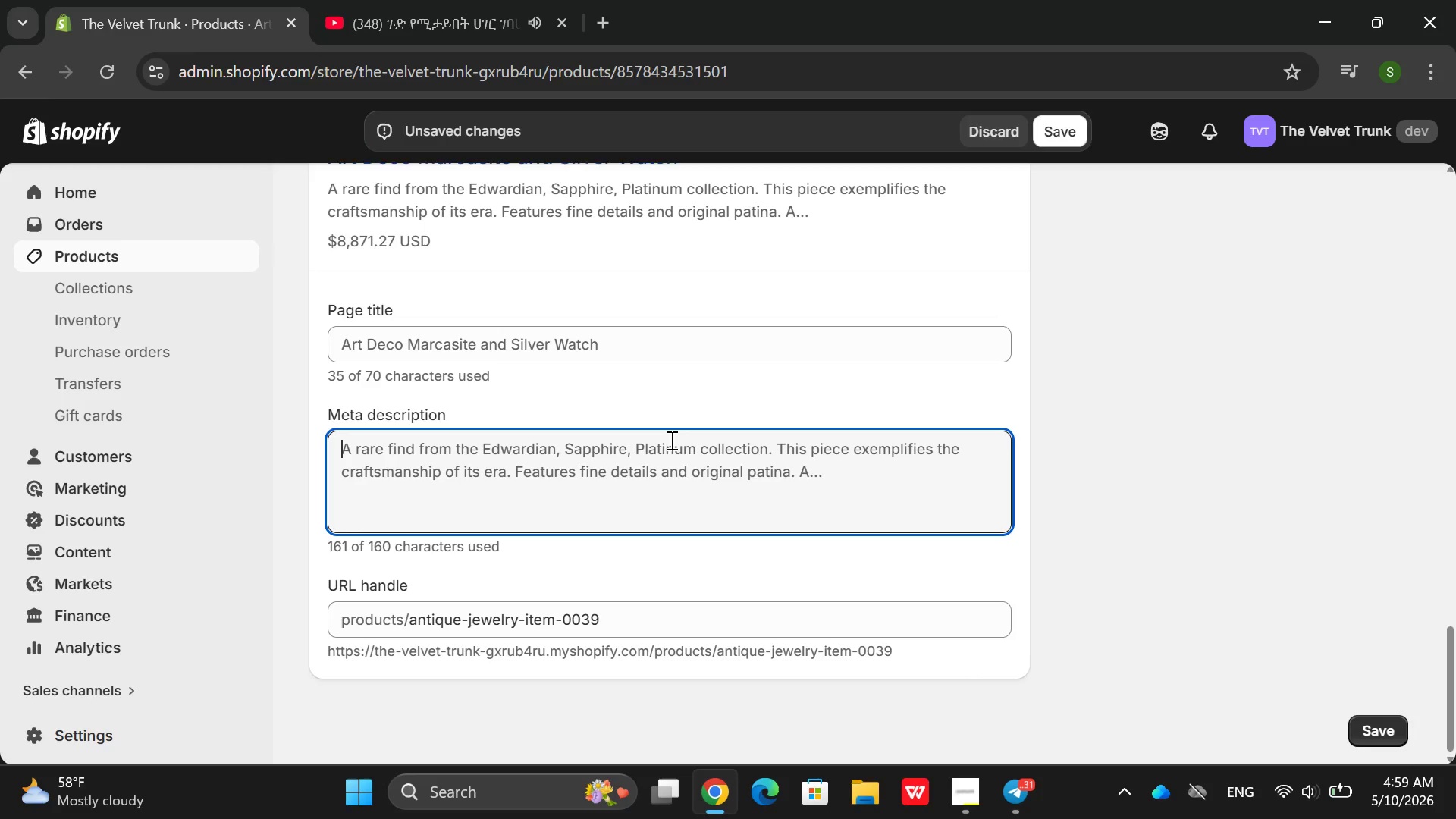 
type(1920s At )
key(Backspace)
type(t )
key(Backspace)
key(Backspace)
key(Backspace)
type(rt Deco marxa)
key(Backspace)
key(Backspace)
type(casiite)
key(Backspace)
key(Backspace)
key(Backspace)
type(te )
key(Backspace)
type( wt)
key(Backspace)
type(atch in silver with blue ename)
key(Backspace)
type(mel)
key(Backspace)
key(Backspace)
key(Backspace)
type(el as)
key(Backspace)
type(ccents m)
key(Backspace)
type(. Manuma)
key(Backspace)
key(Backspace)
type(al winf )
key(Backspace)
key(Backspace)
type(d recently serviced)
 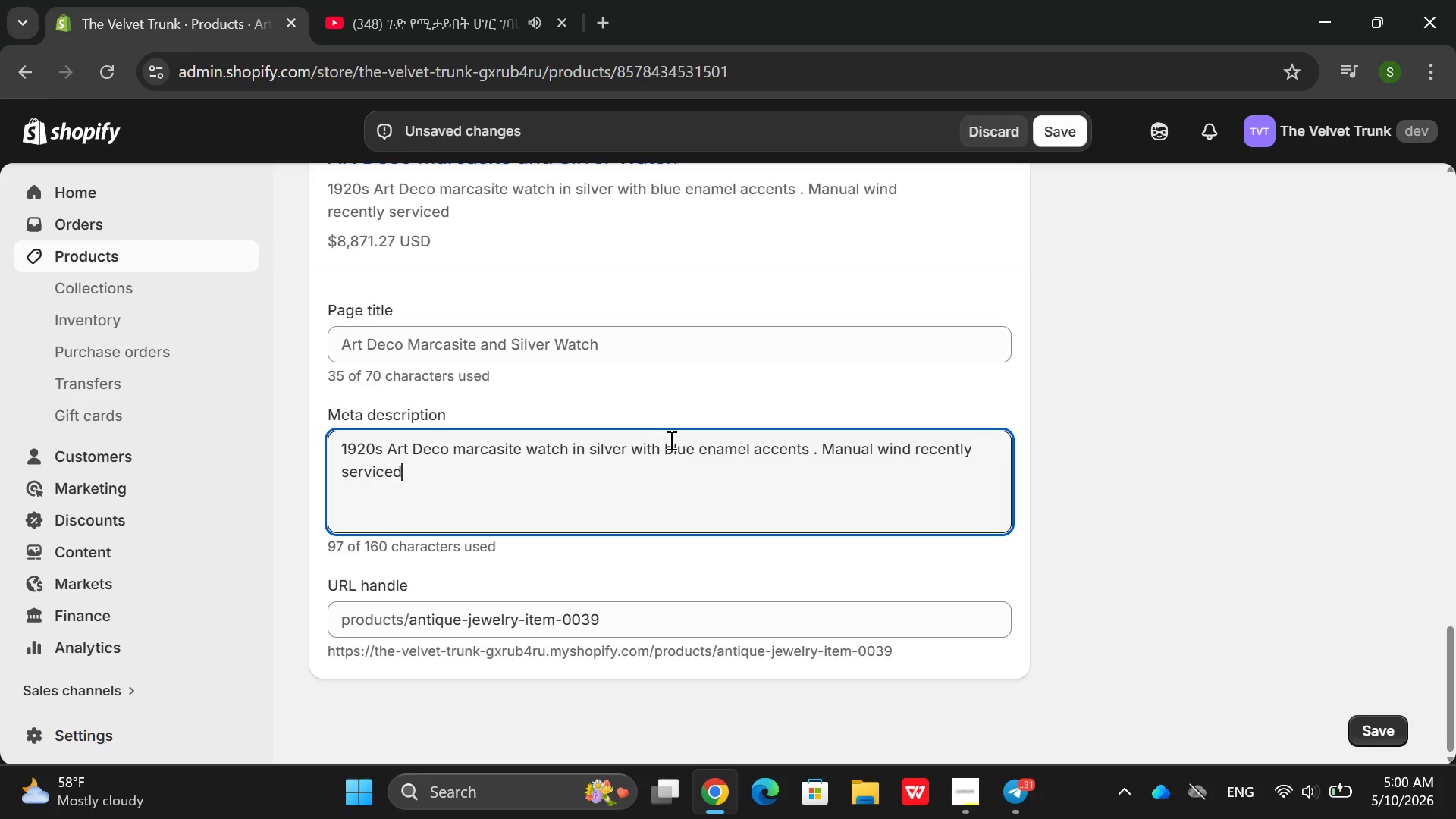 
left_click_drag(start_coordinate=[1077, 127], to_coordinate=[1086, 127])
 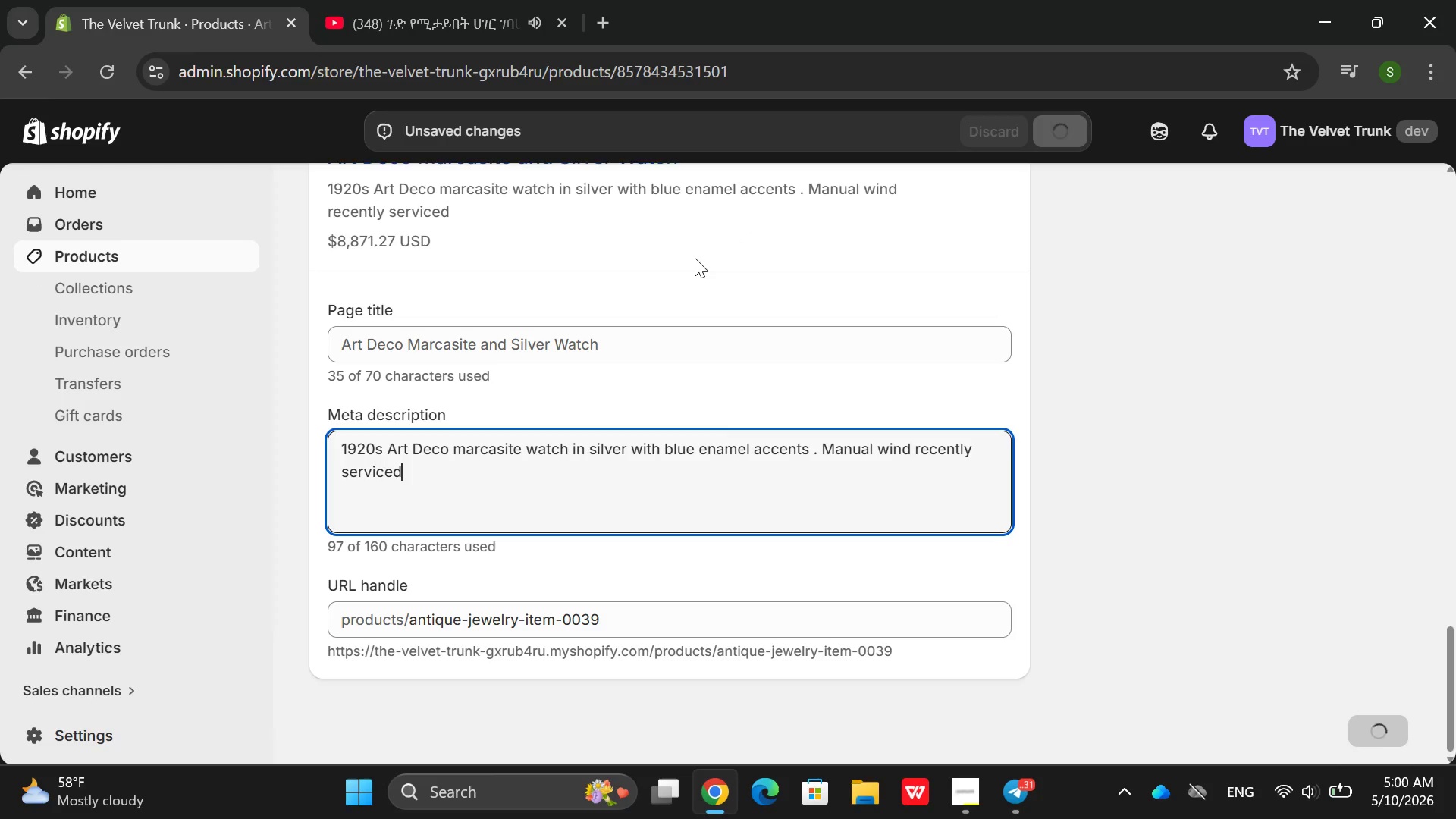 
wait(5.34)
 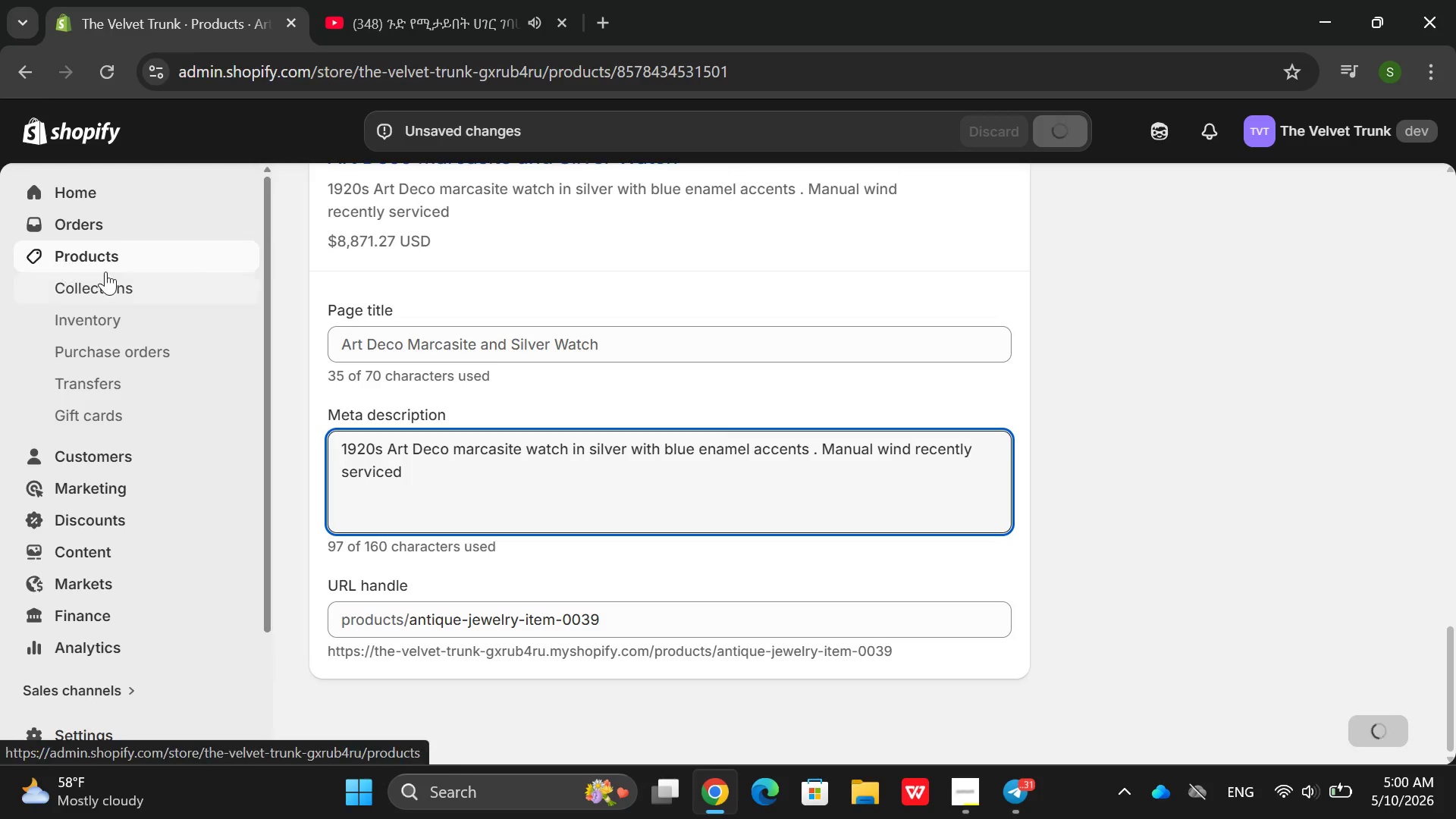 
left_click([427, 14])
 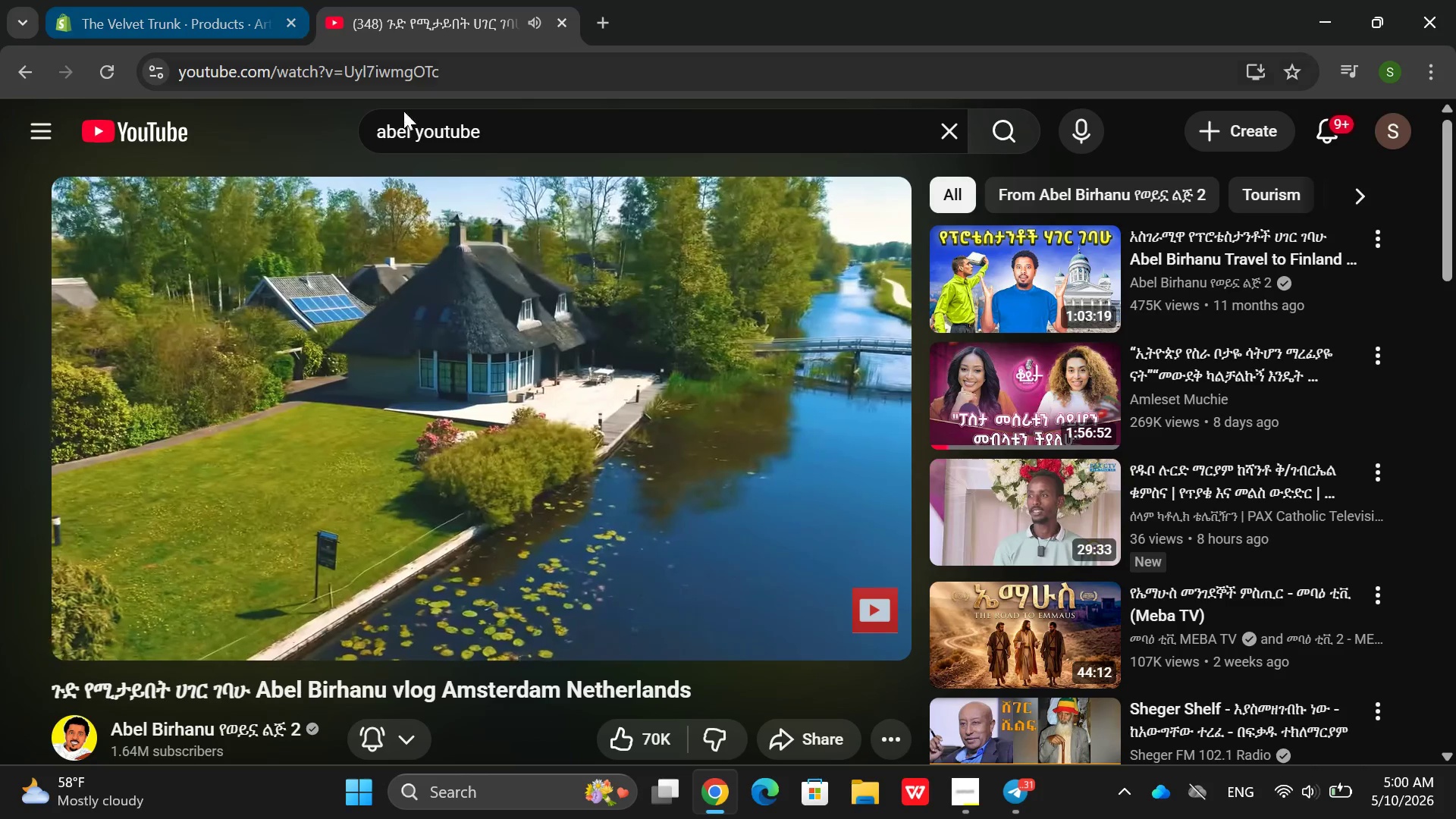 
double_click([419, 171])
 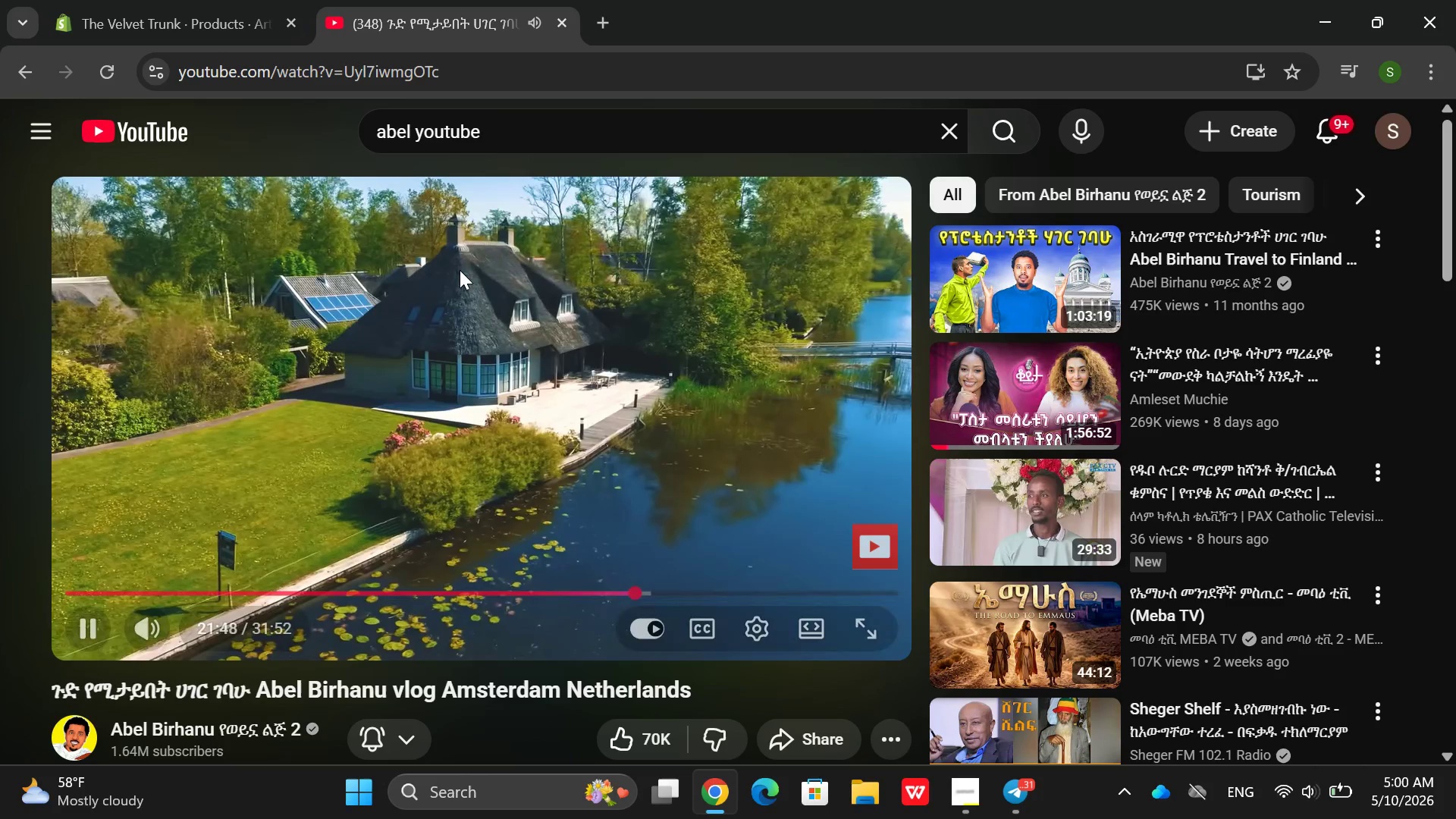 
double_click([461, 271])
 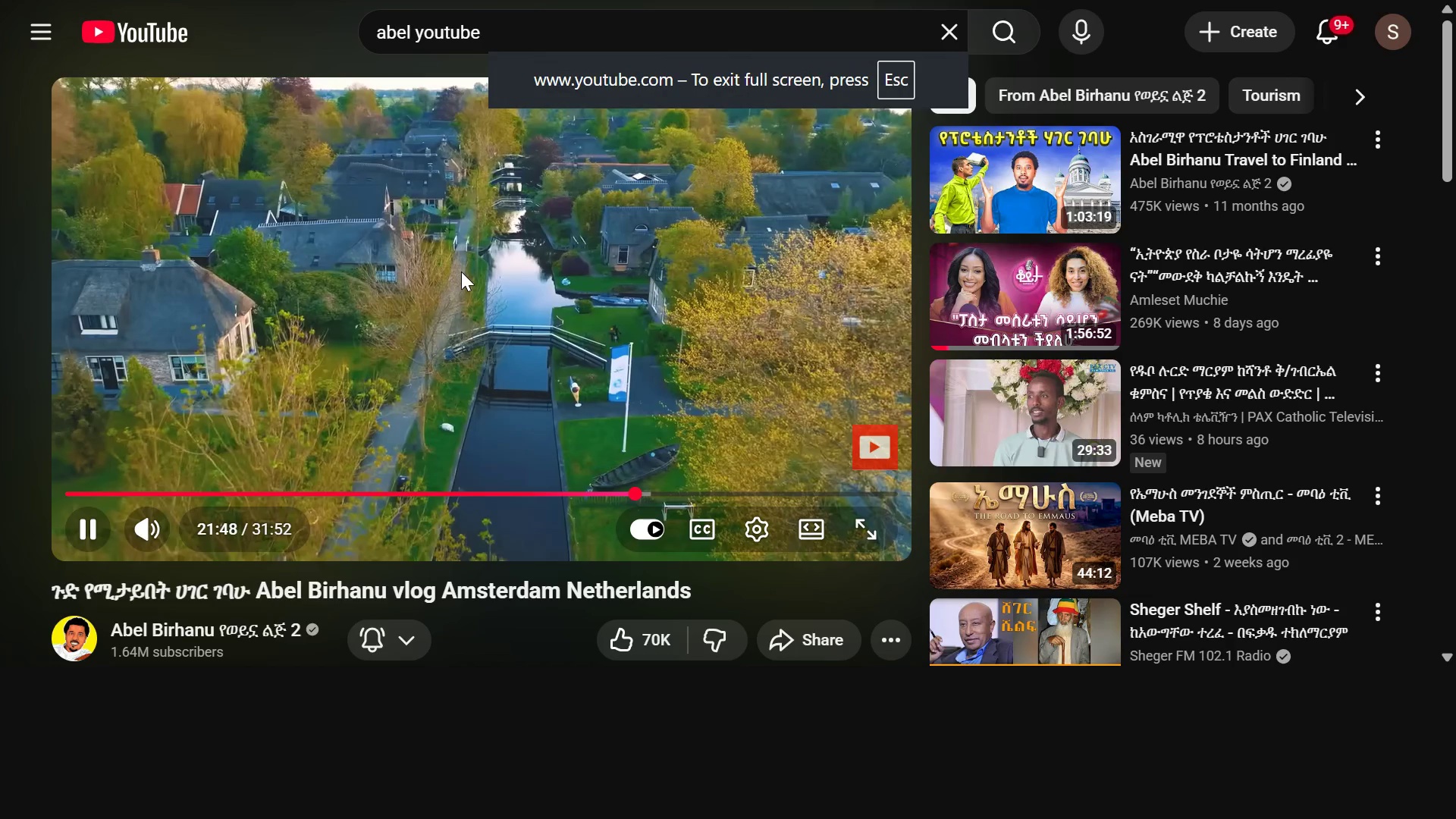 
left_click([463, 275])
 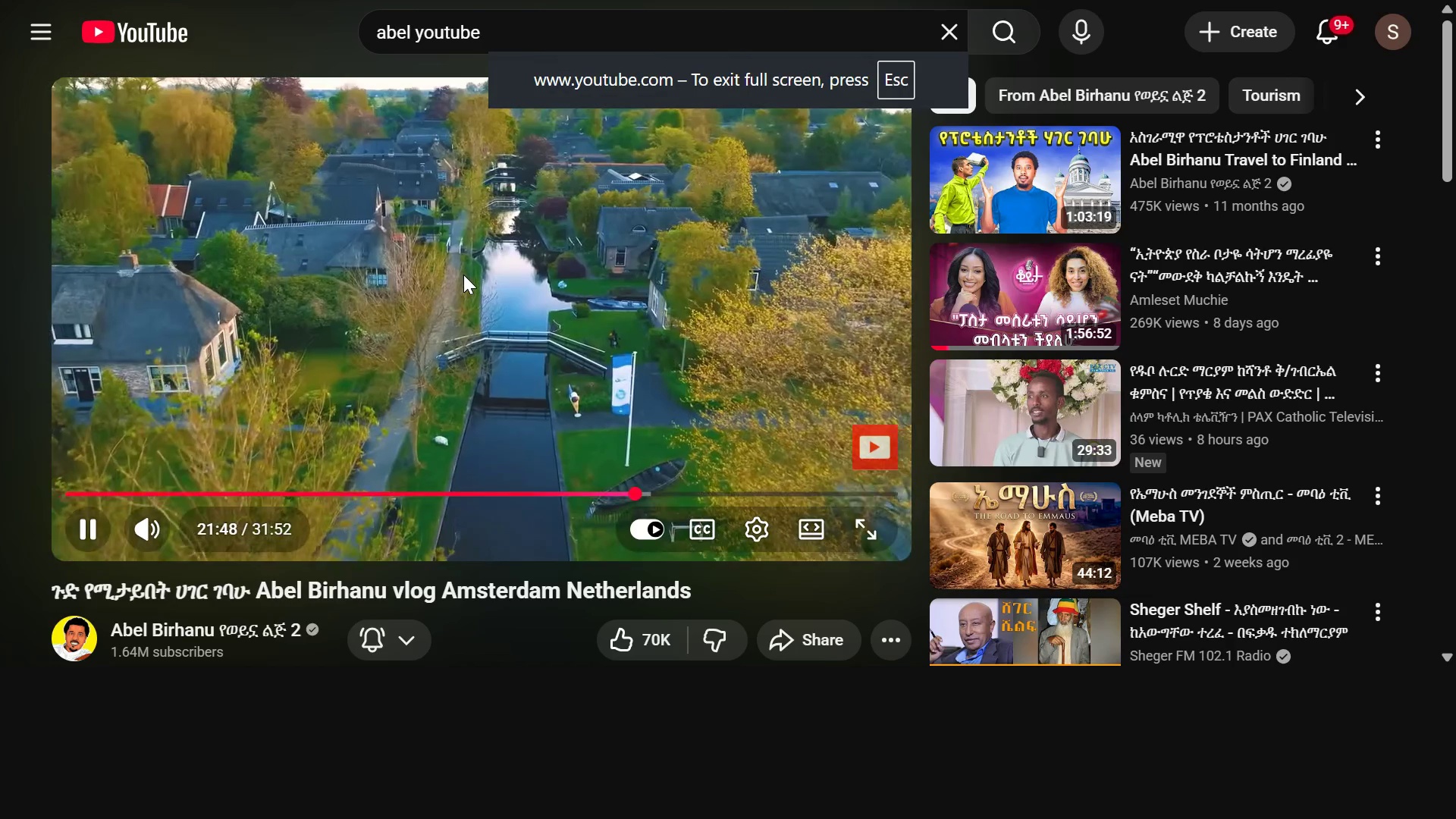 
key(Space)
 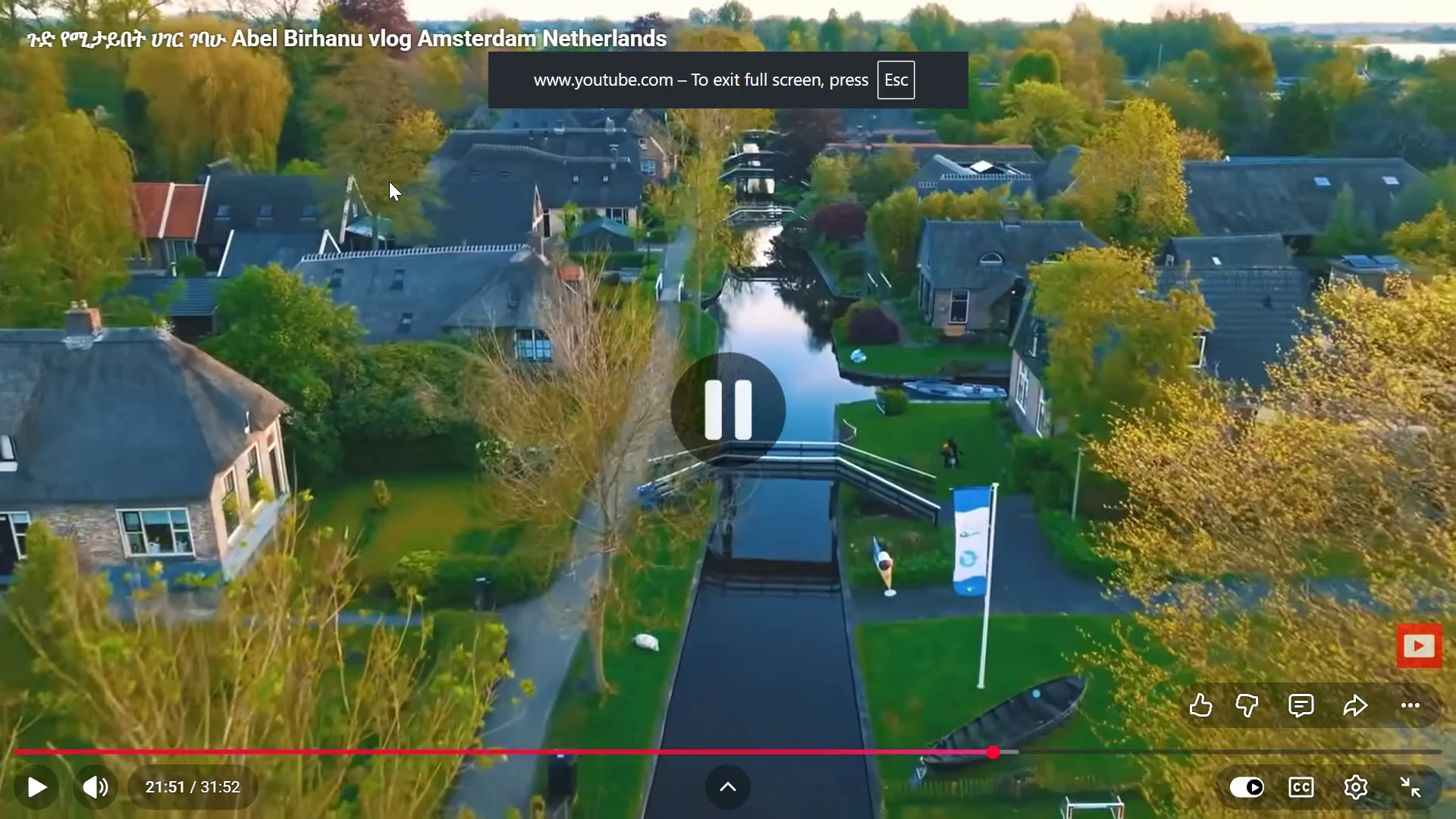 
key(Space)
 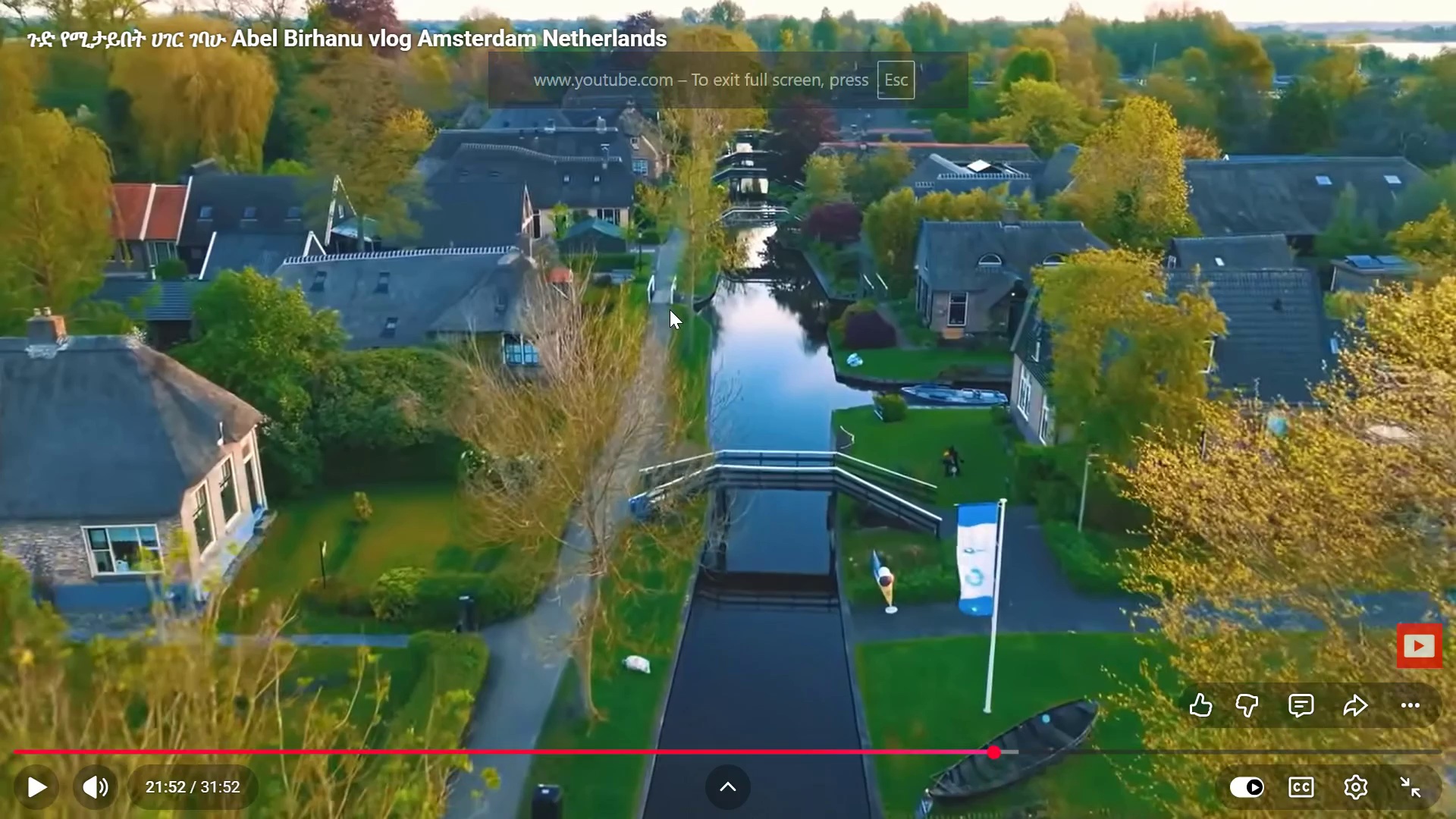 
key(Space)
 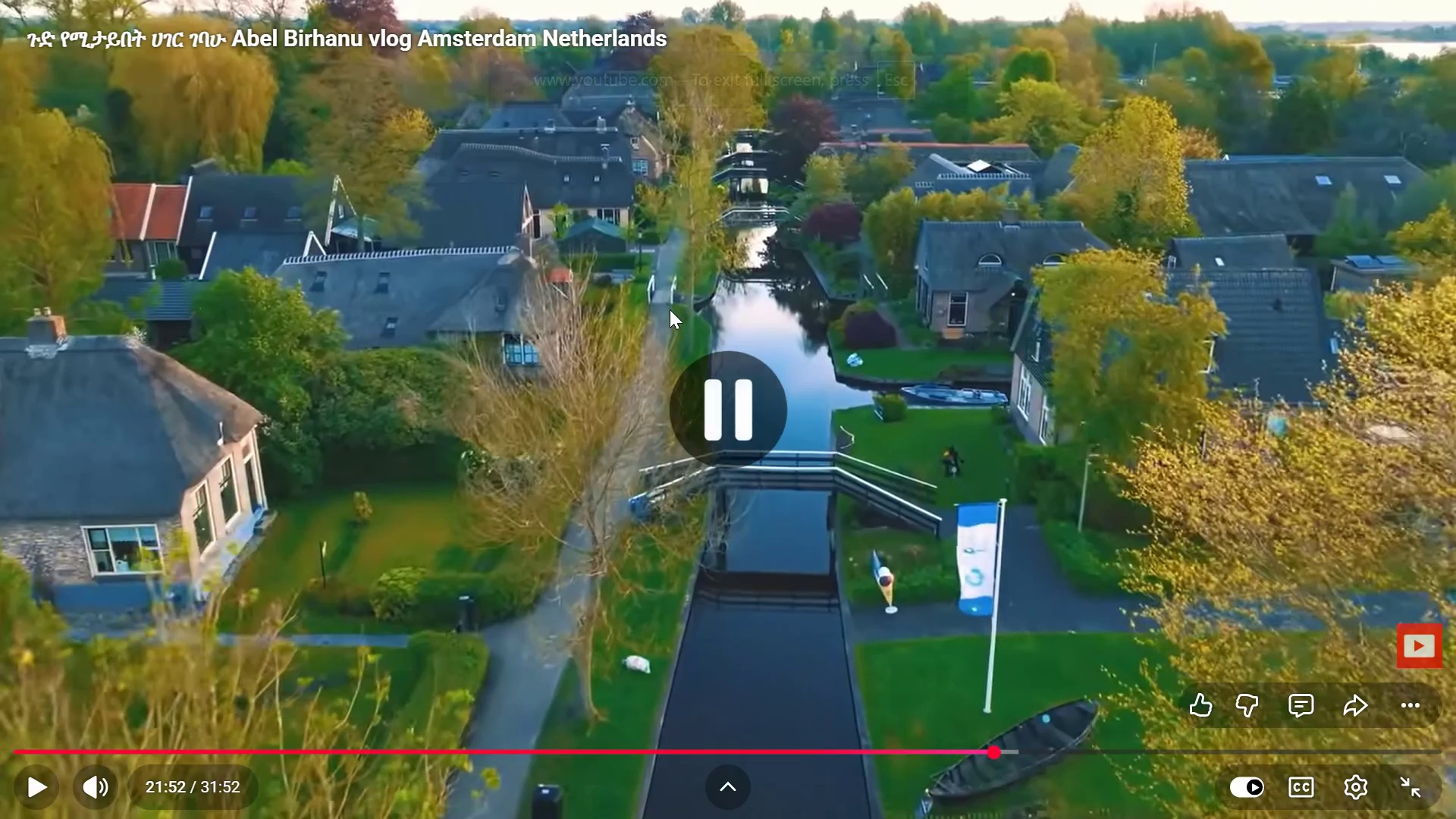 
key(Space)
 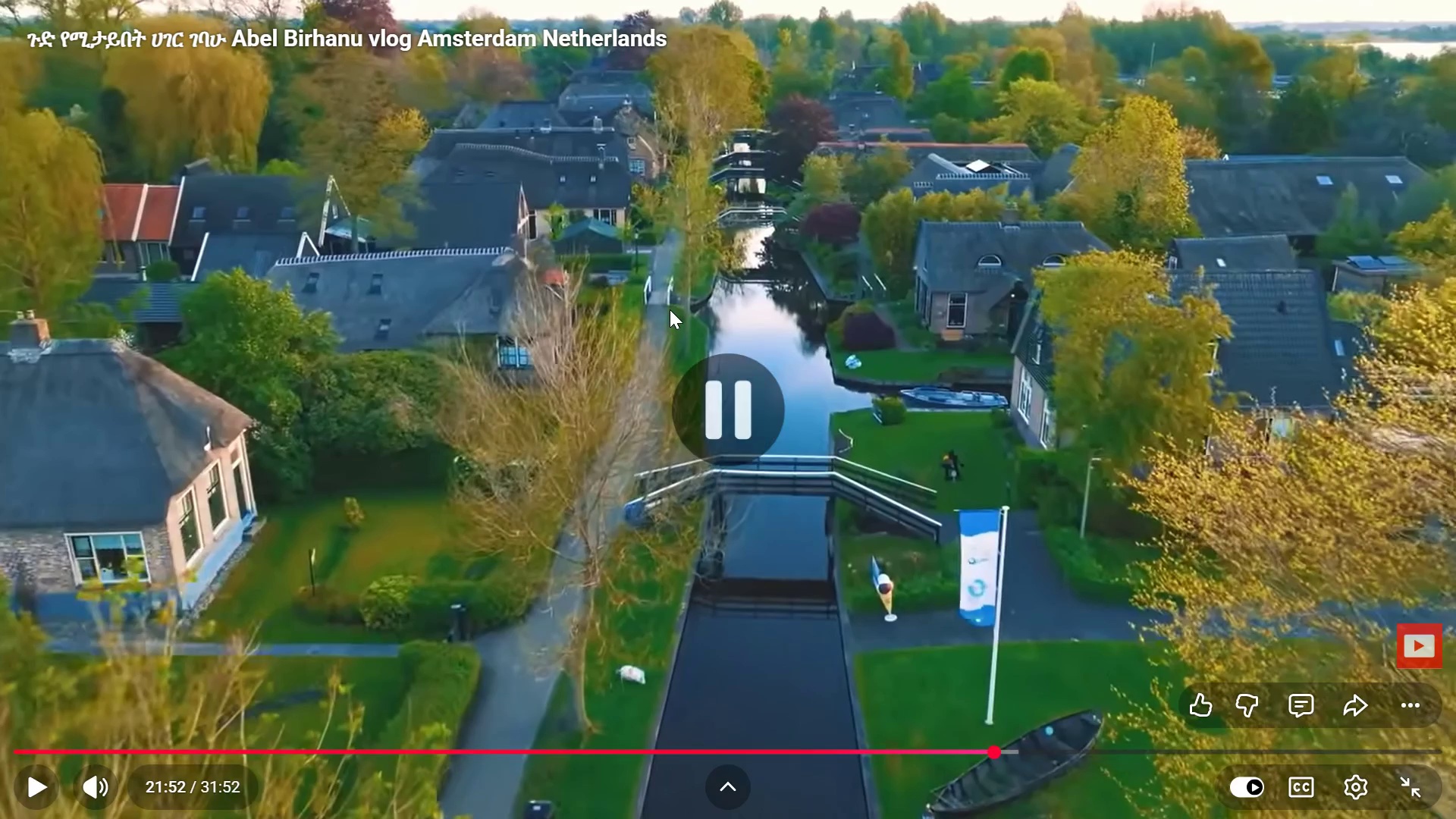 
key(Space)
 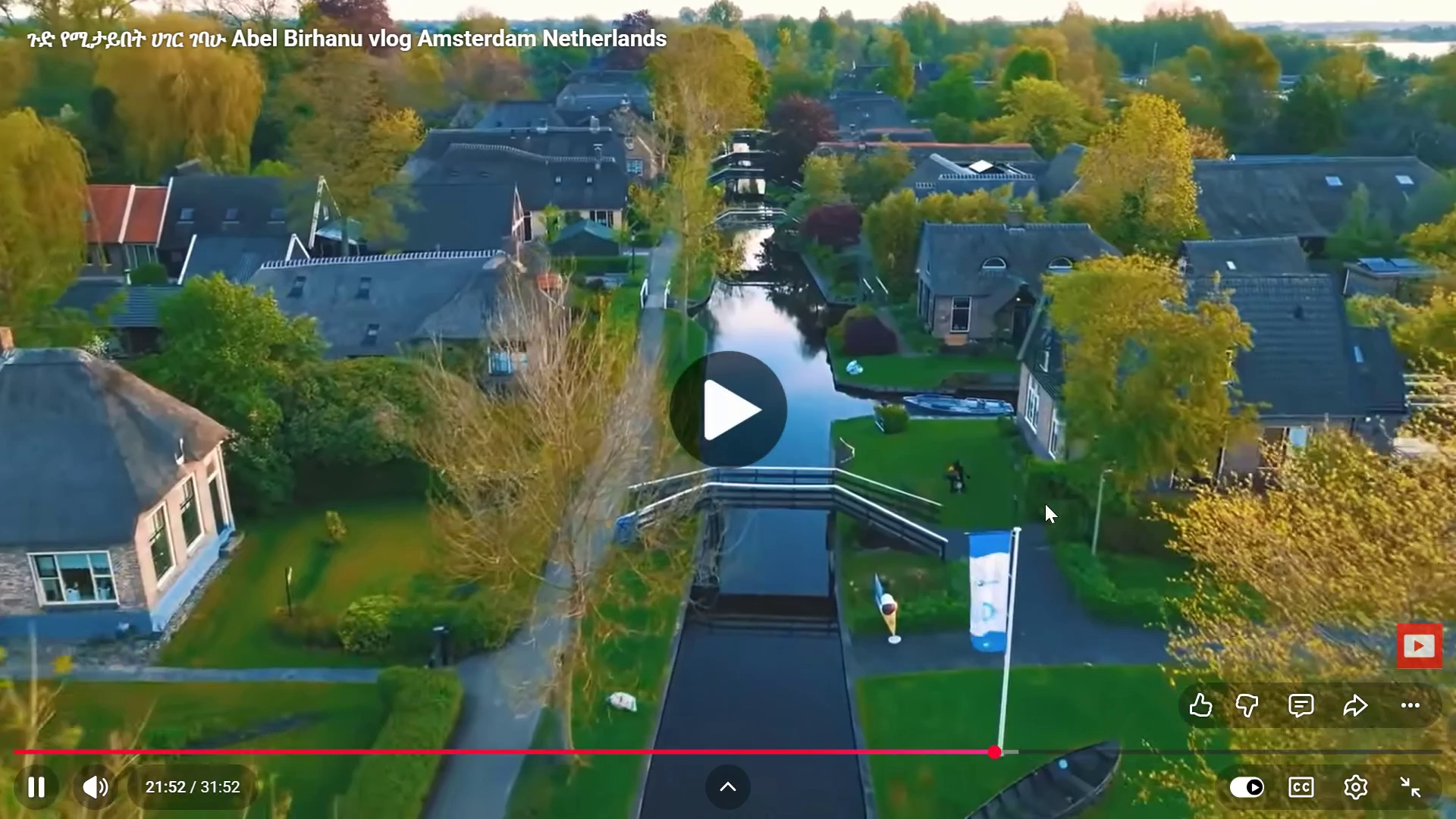 
key(Space)
 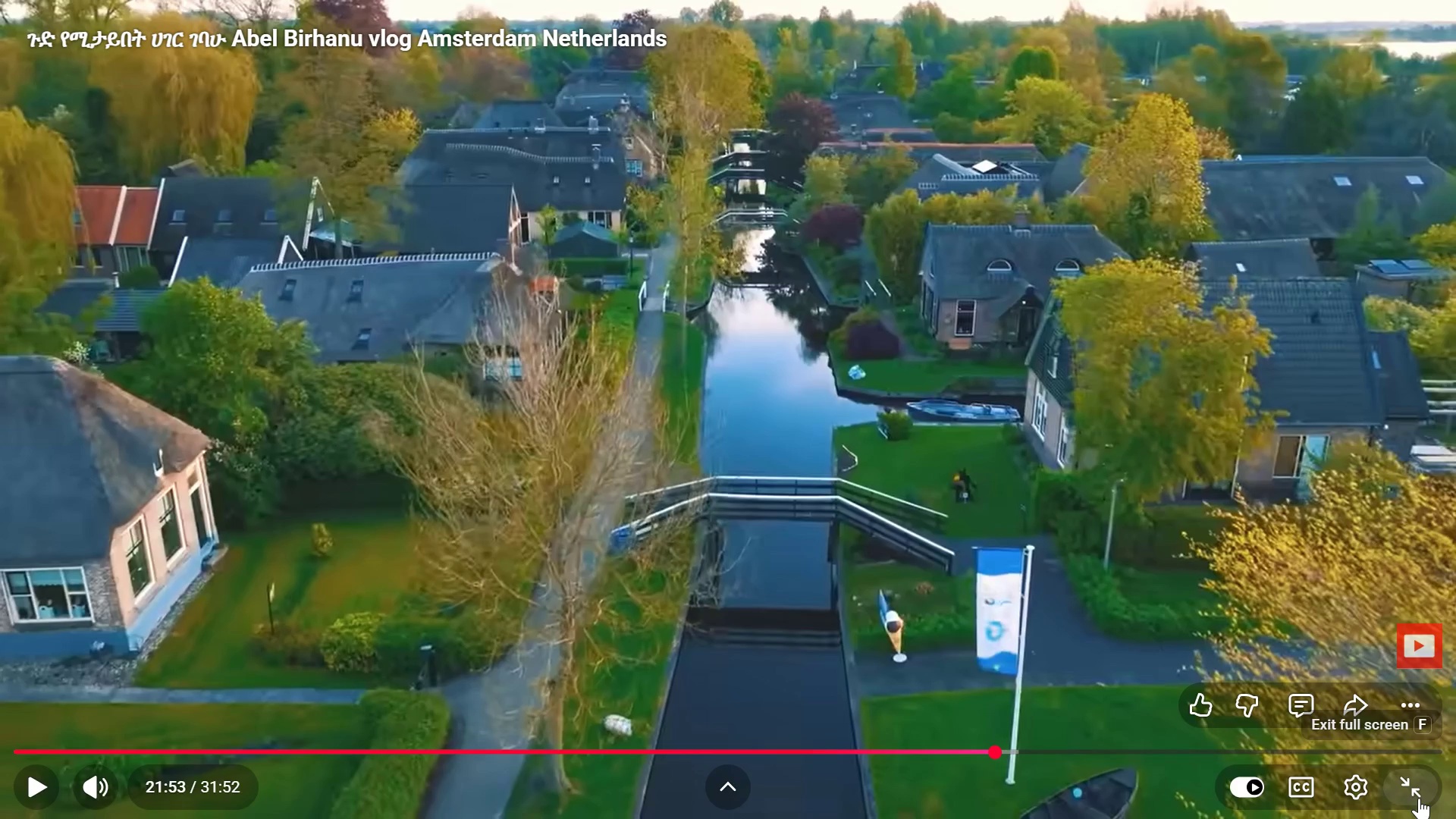 
left_click([1419, 798])
 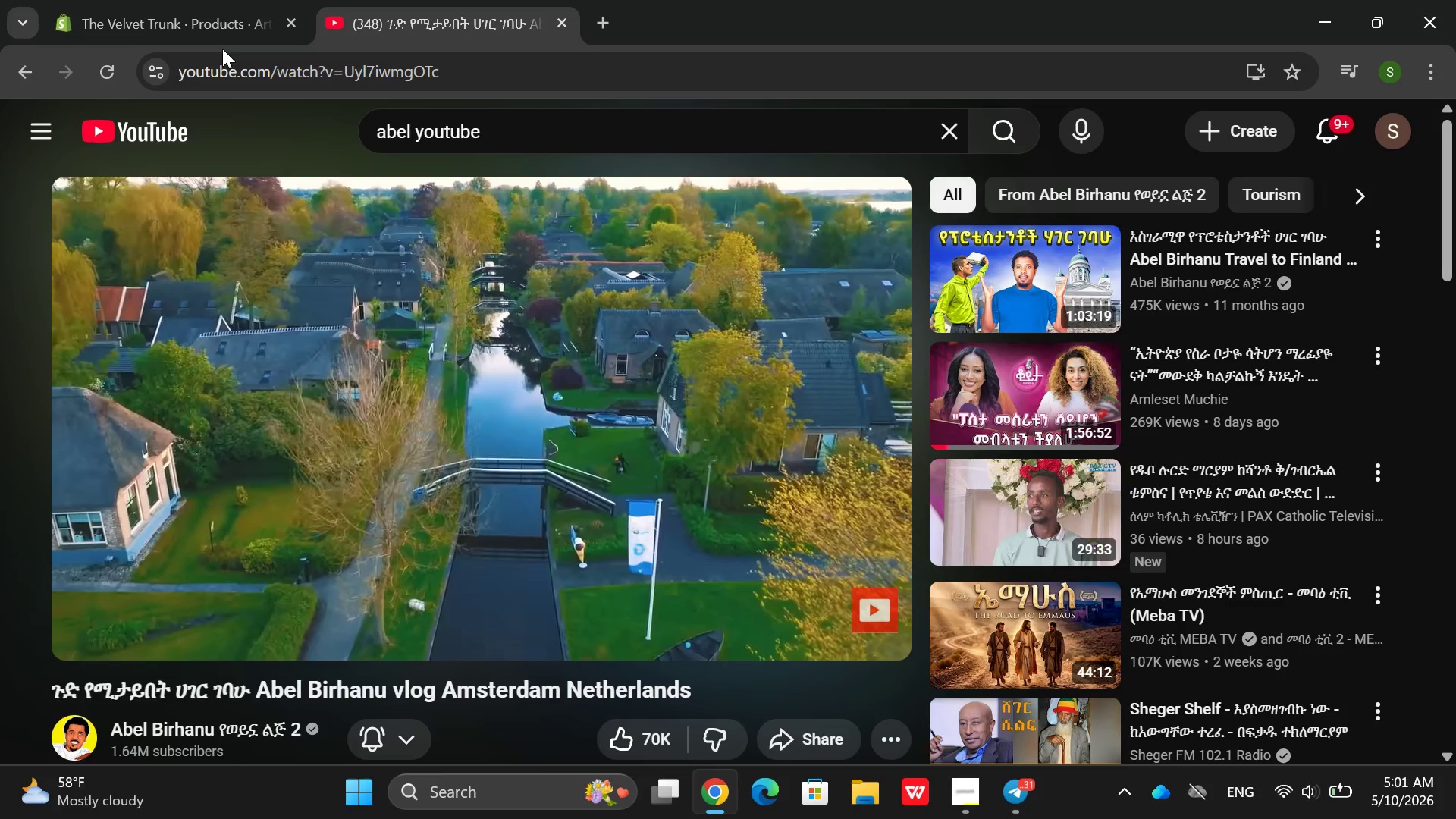 
key(Space)
 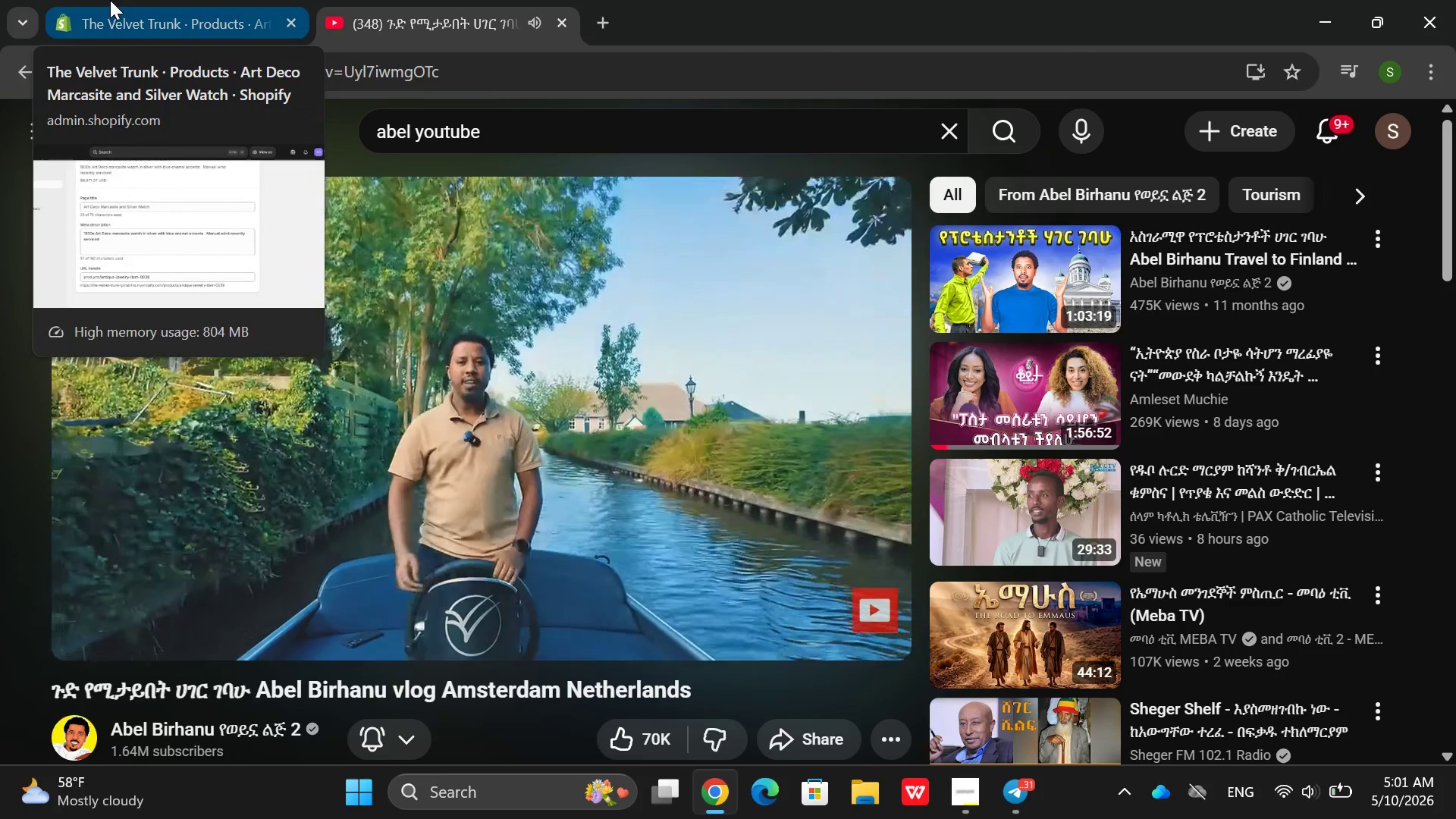 
wait(7.8)
 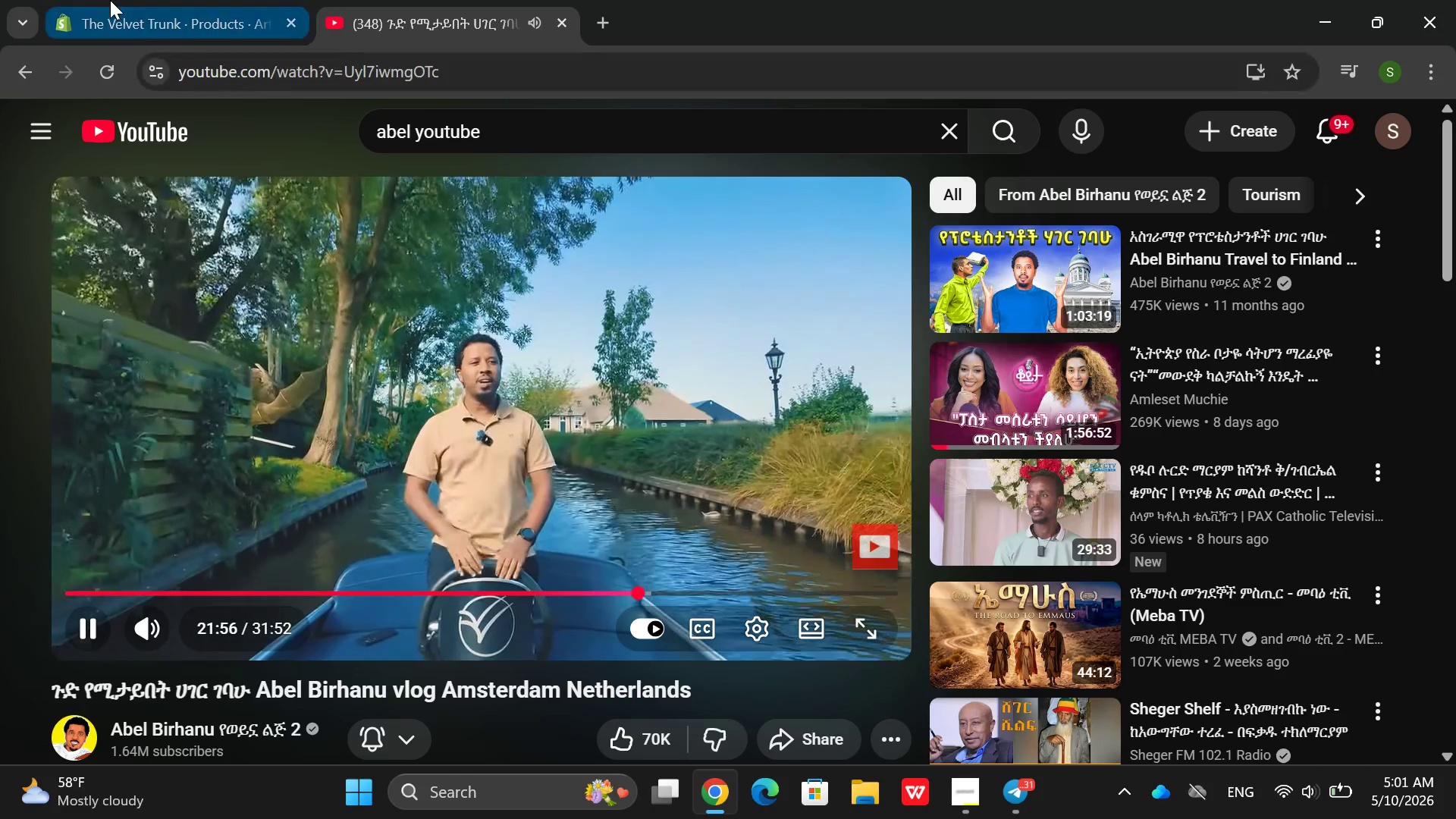 
left_click([110, 0])
 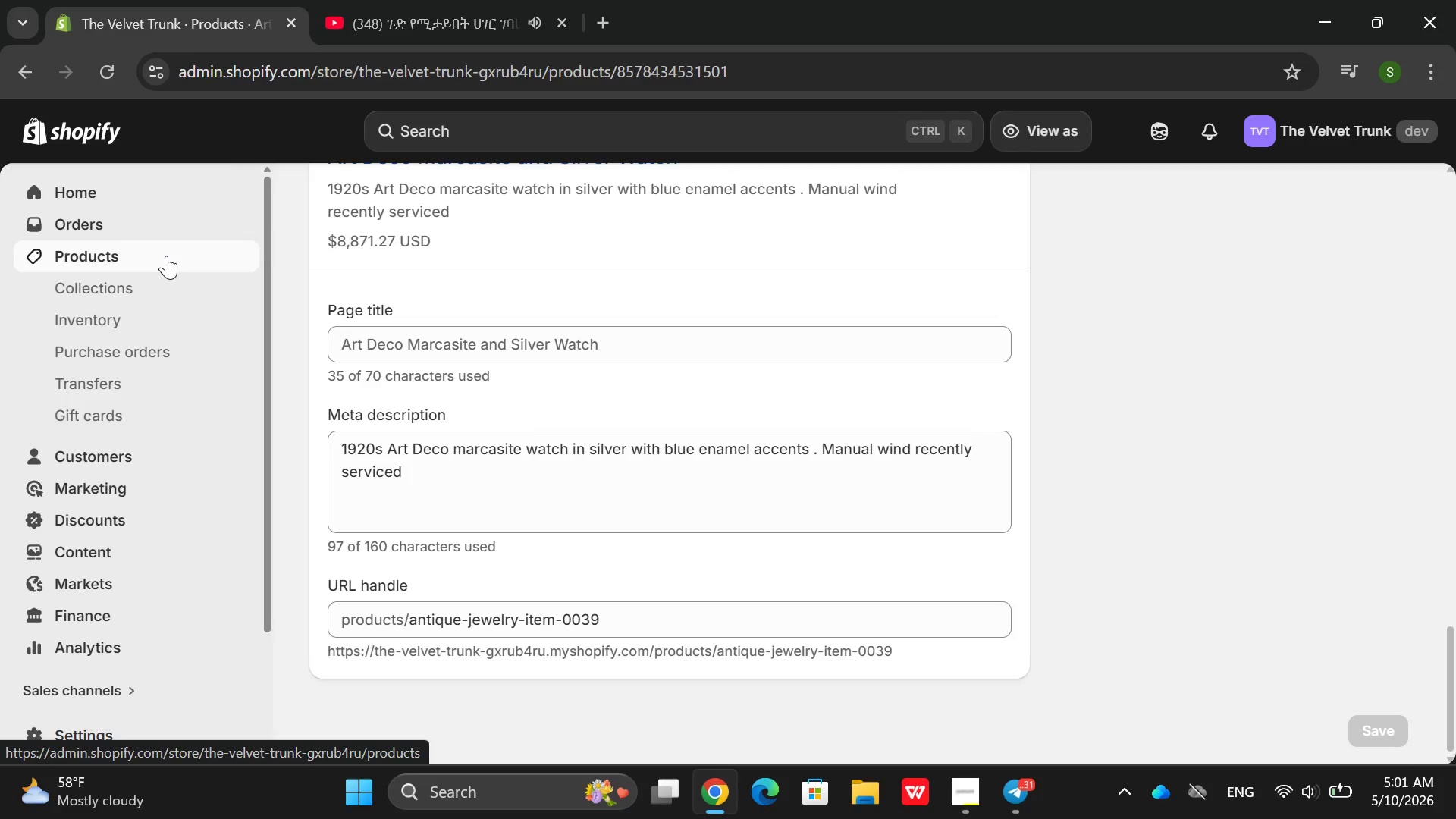 
wait(5.67)
 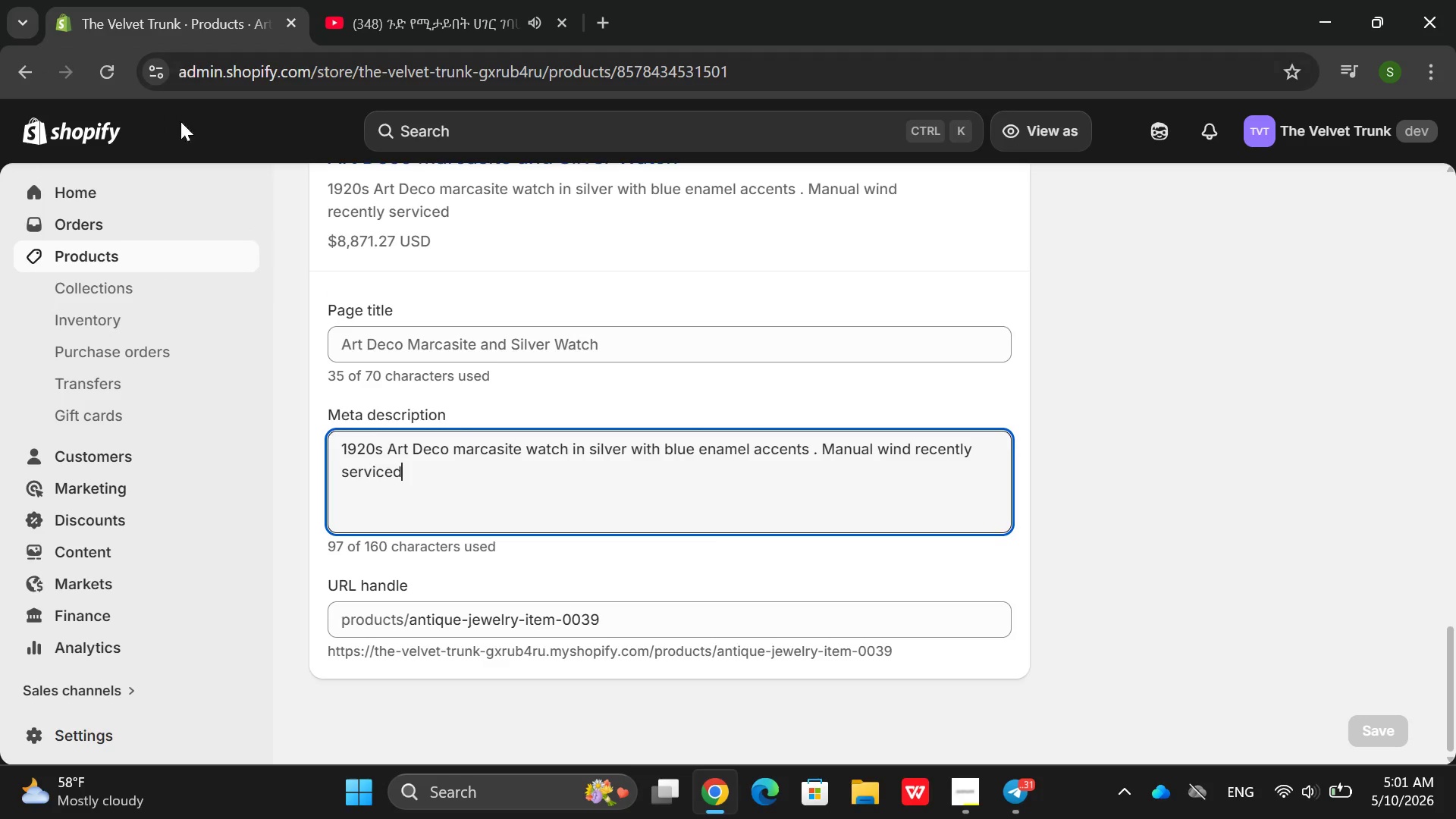 
left_click([166, 256])
 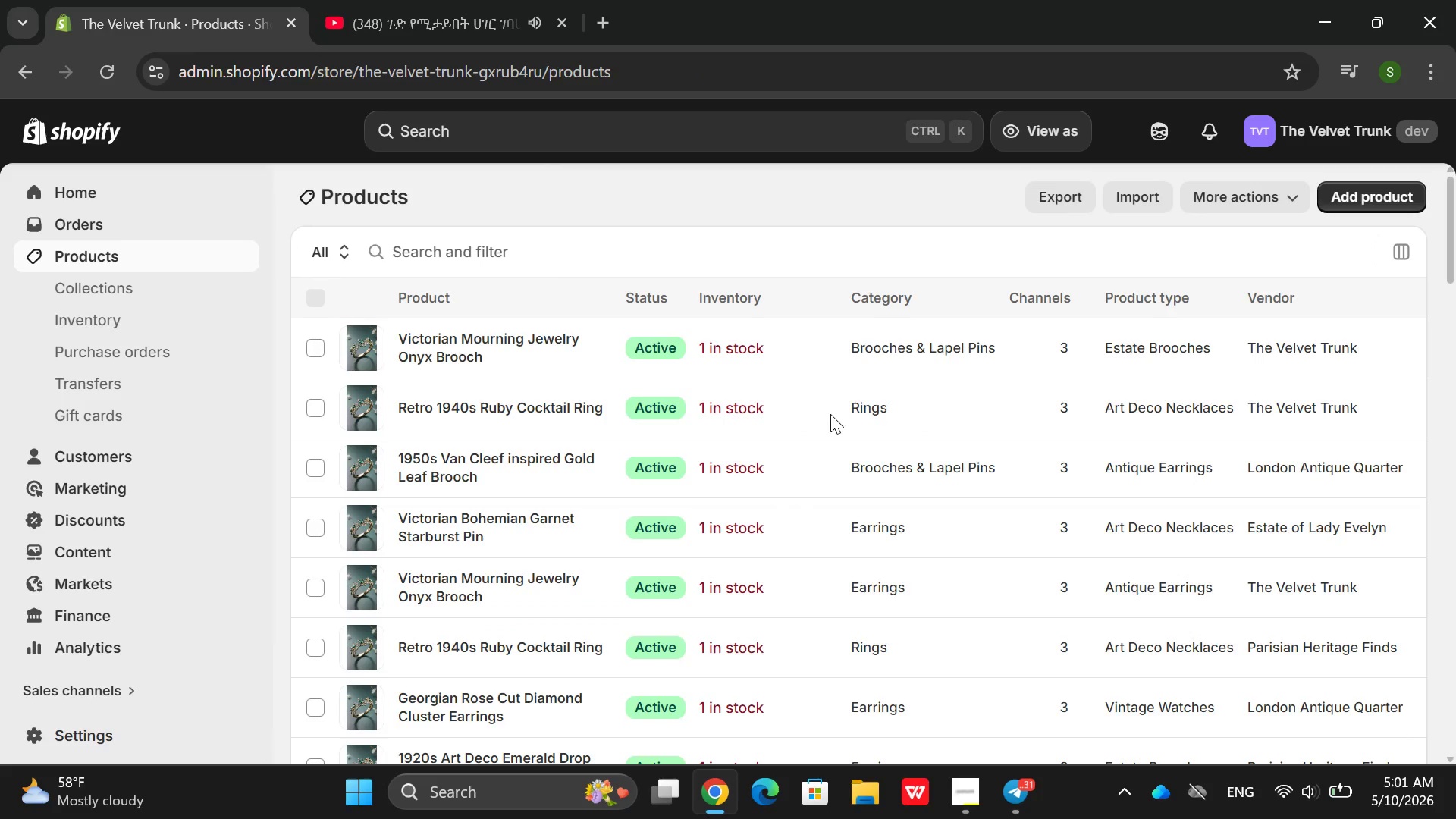 
scroll: coordinate [566, 471], scroll_direction: down, amount: 14.0
 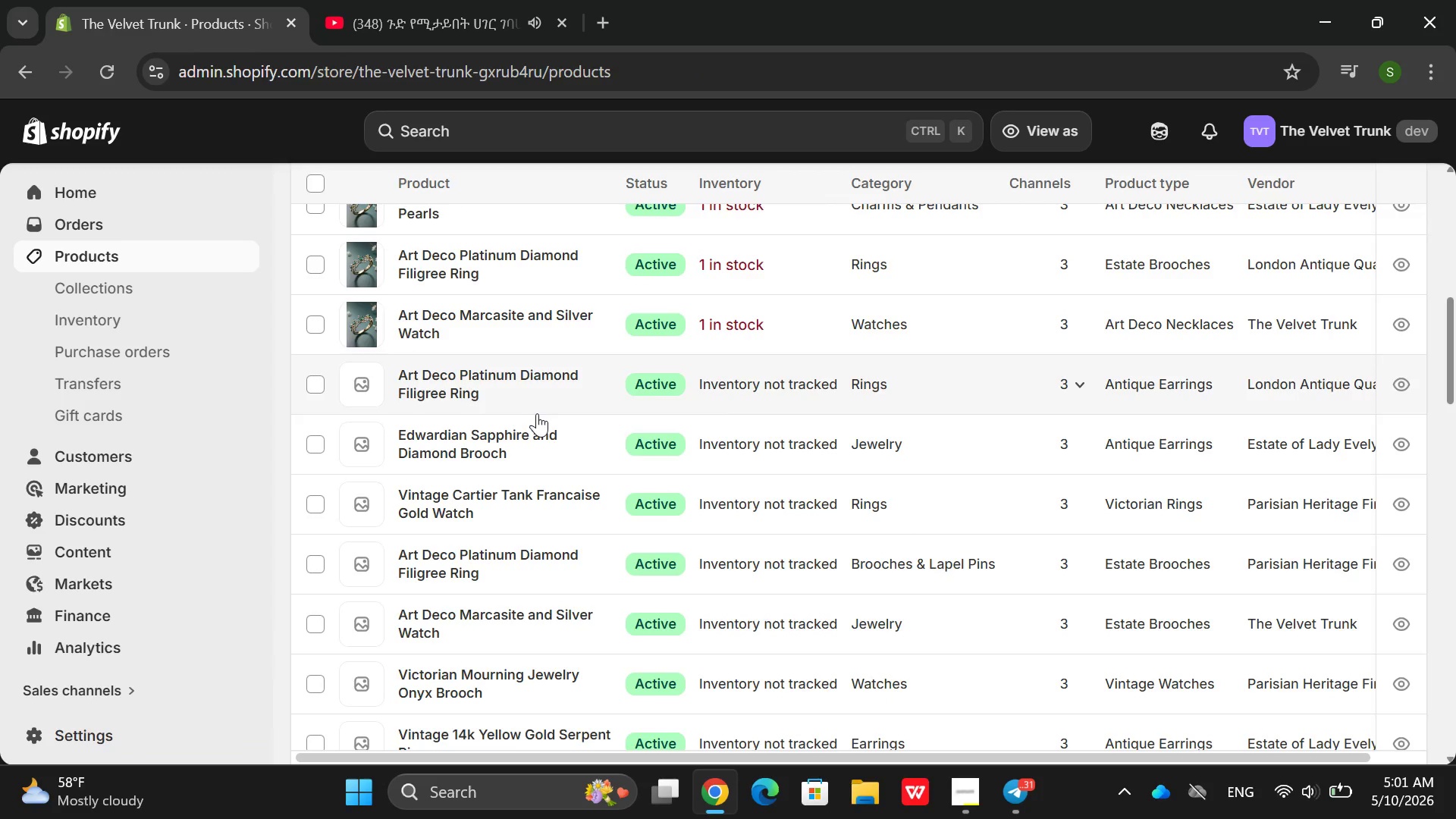 
left_click([545, 415])
 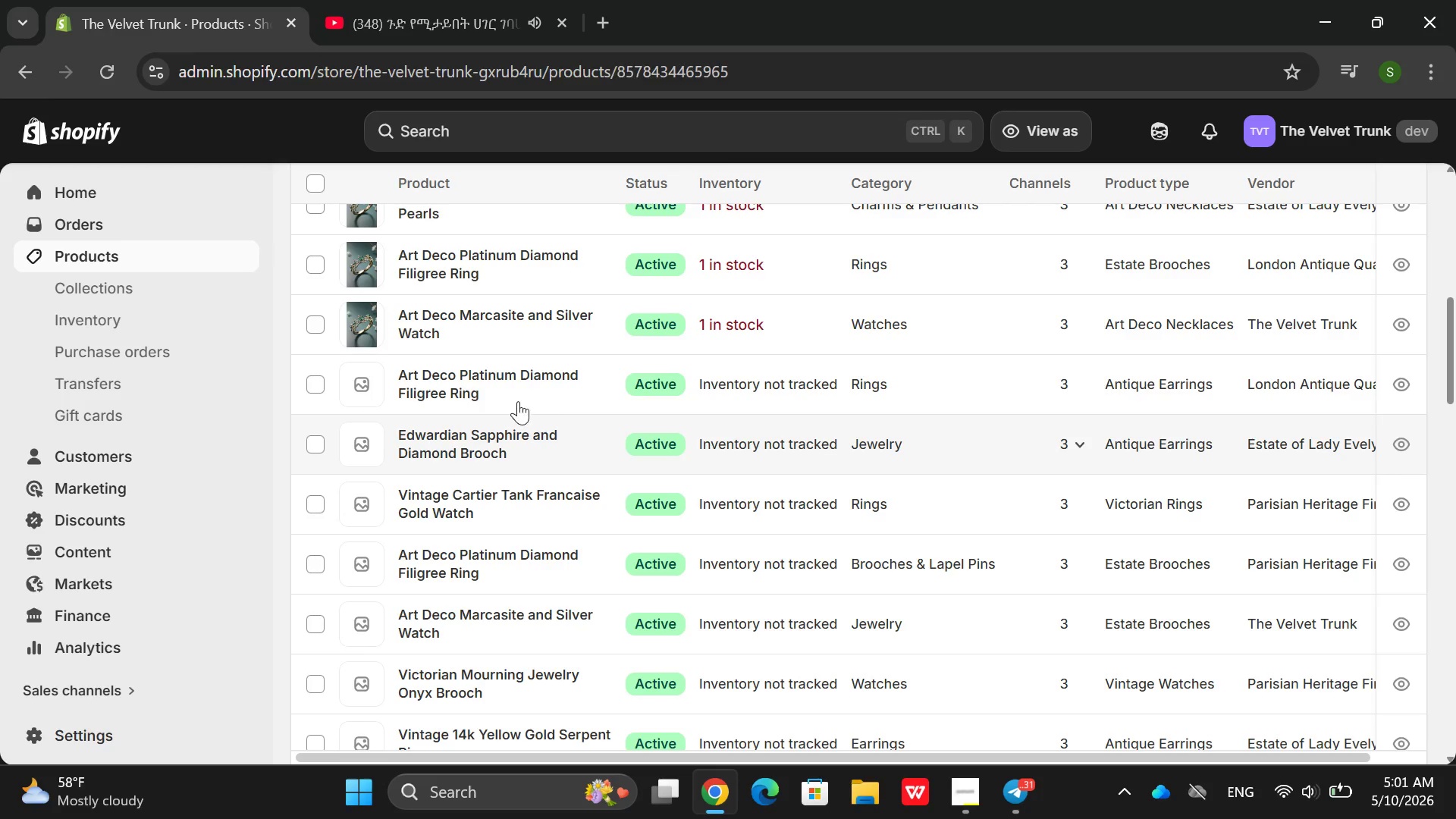 
mouse_move([487, 397])
 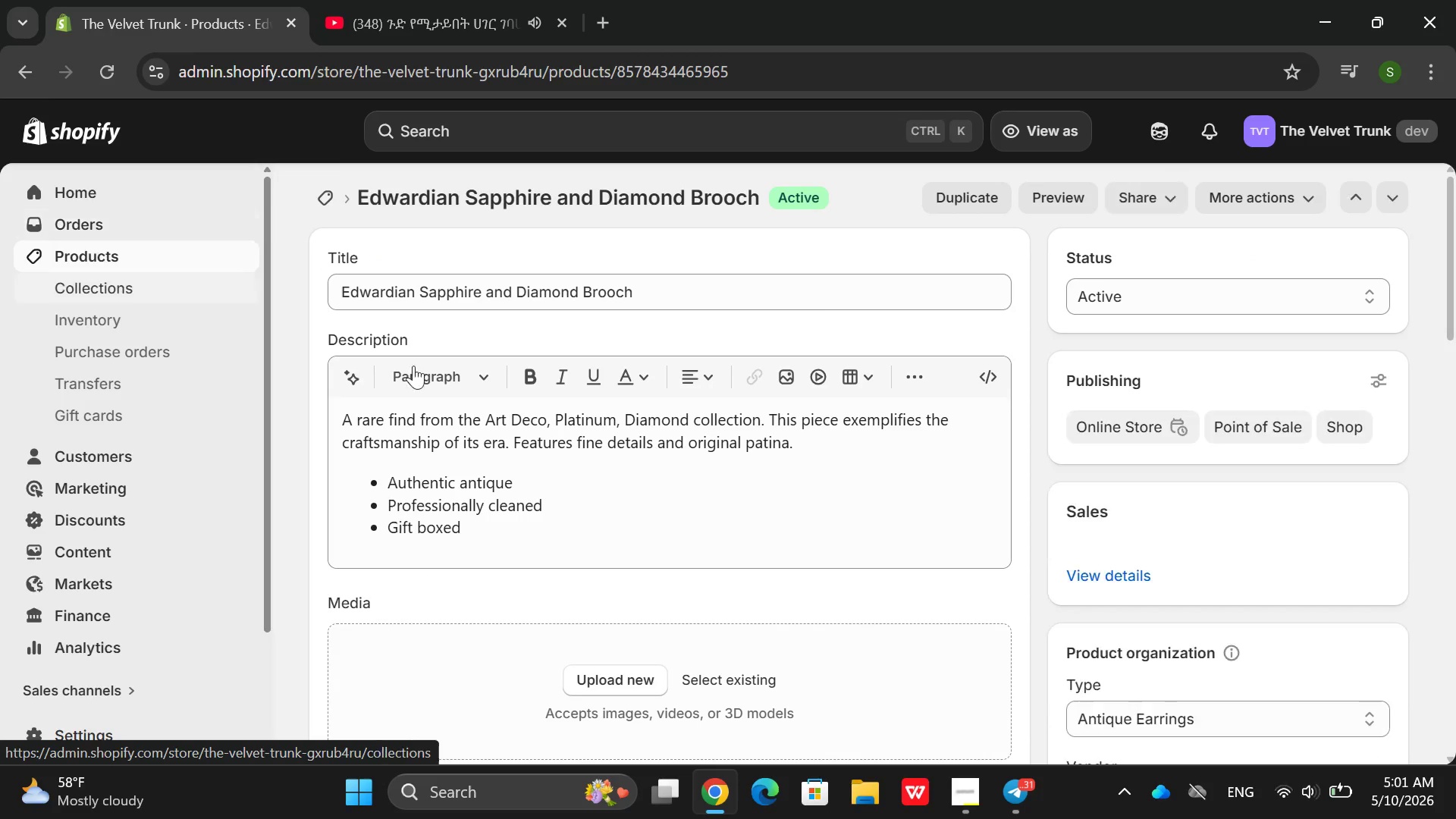 
scroll: coordinate [573, 466], scroll_direction: down, amount: 3.0
 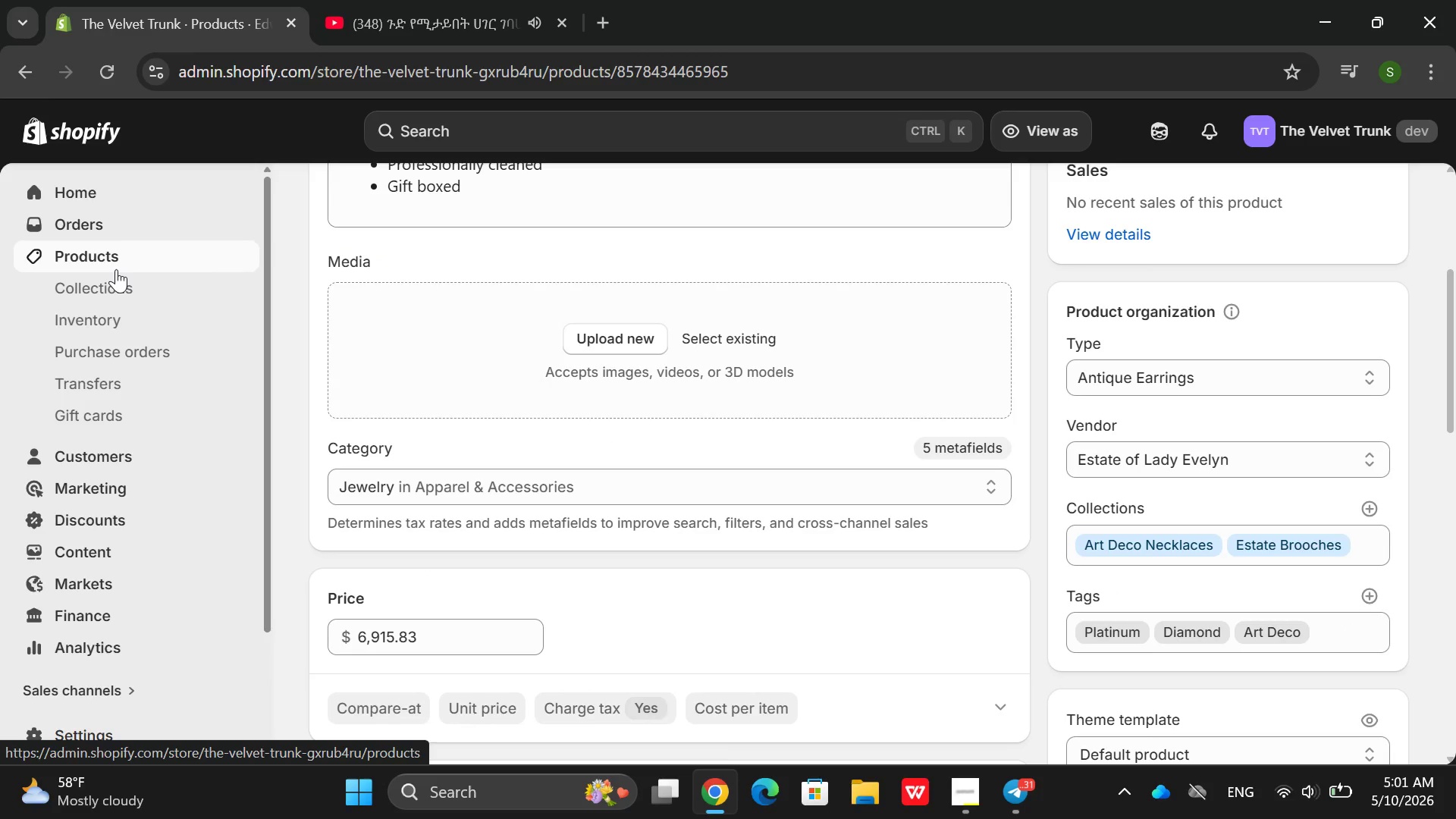 
left_click([98, 252])
 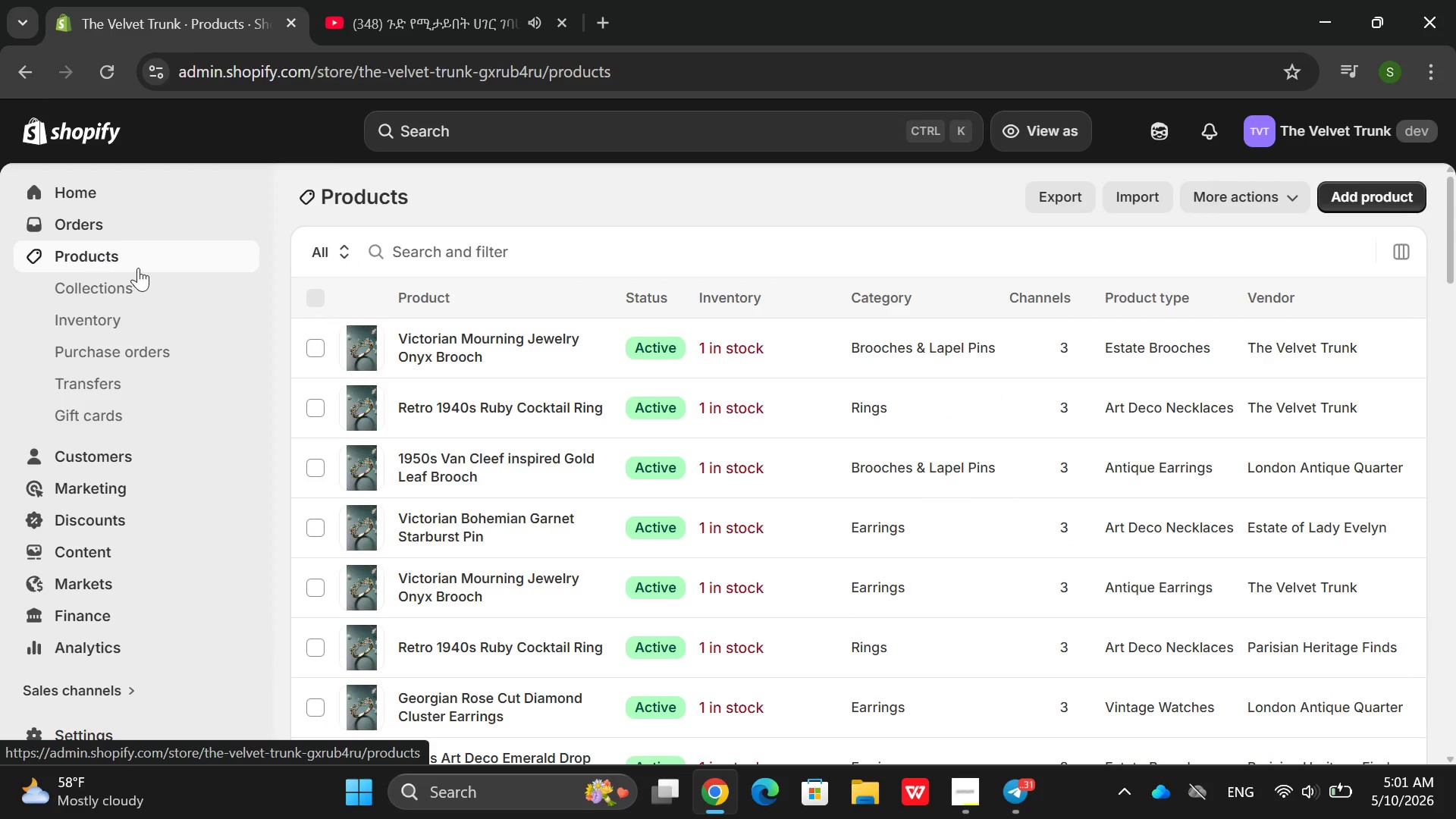 
scroll: coordinate [526, 403], scroll_direction: down, amount: 11.0
 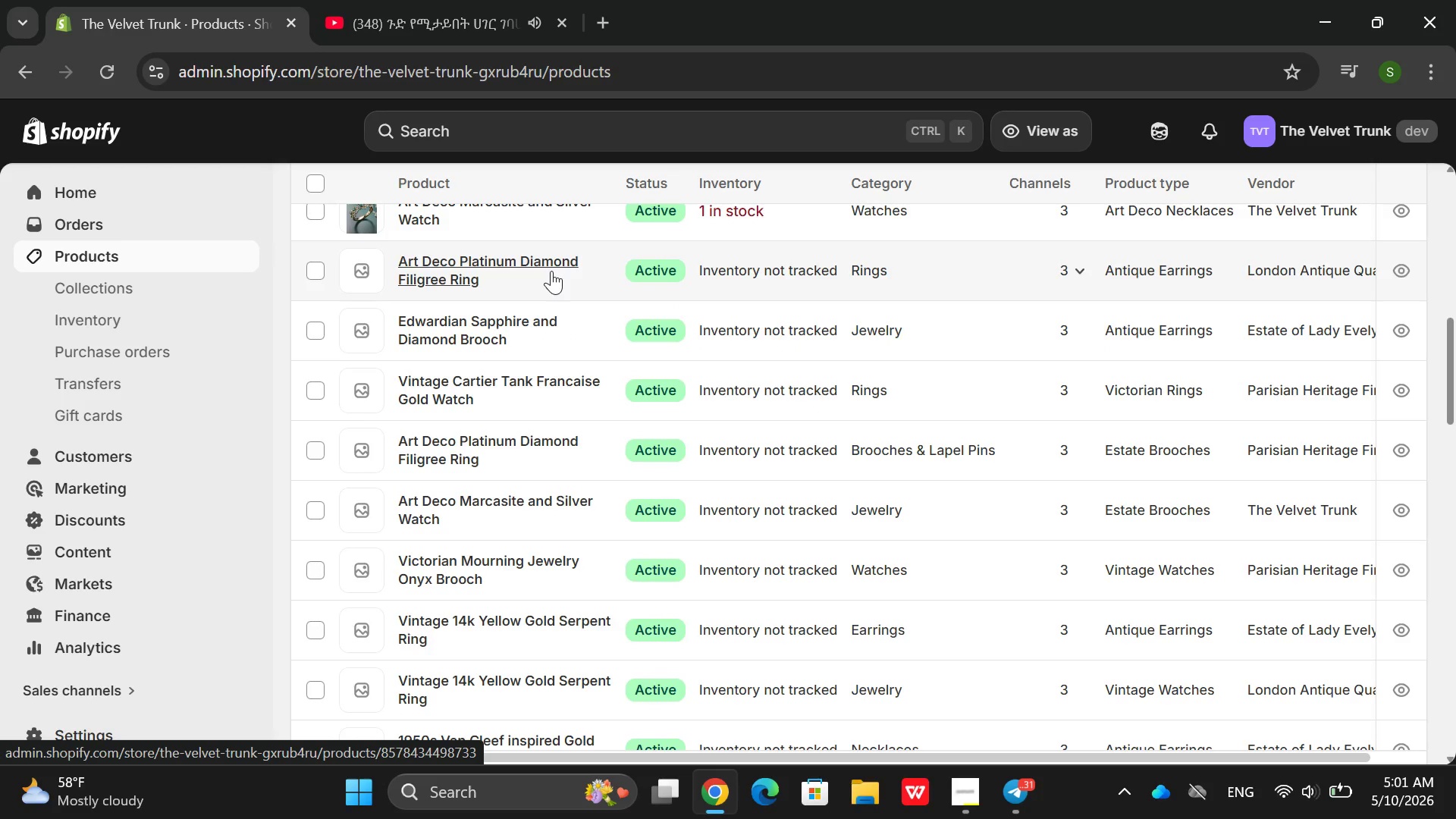 
mouse_move([552, 312])
 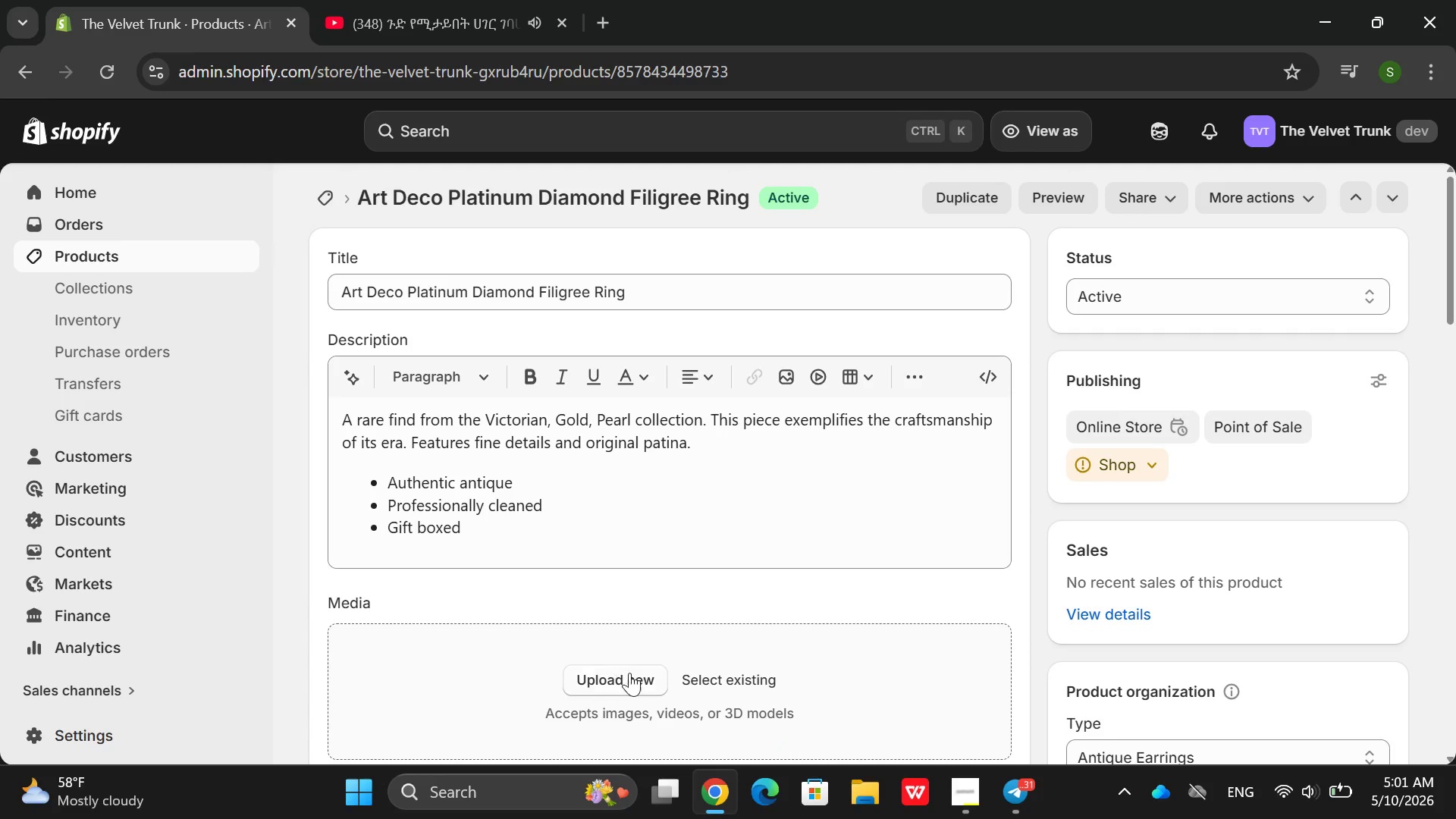 
left_click([657, 696])
 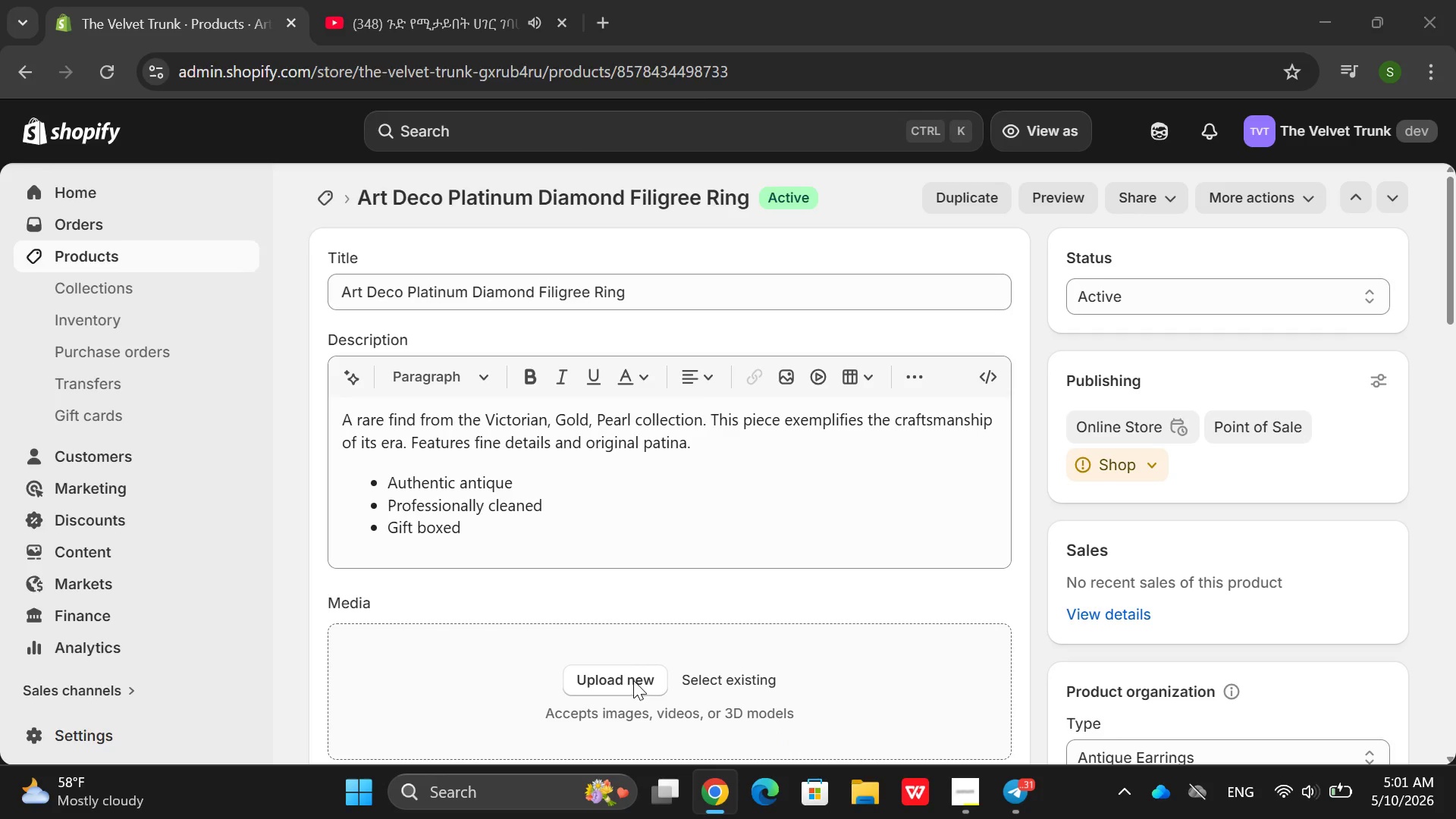 
left_click([633, 680])
 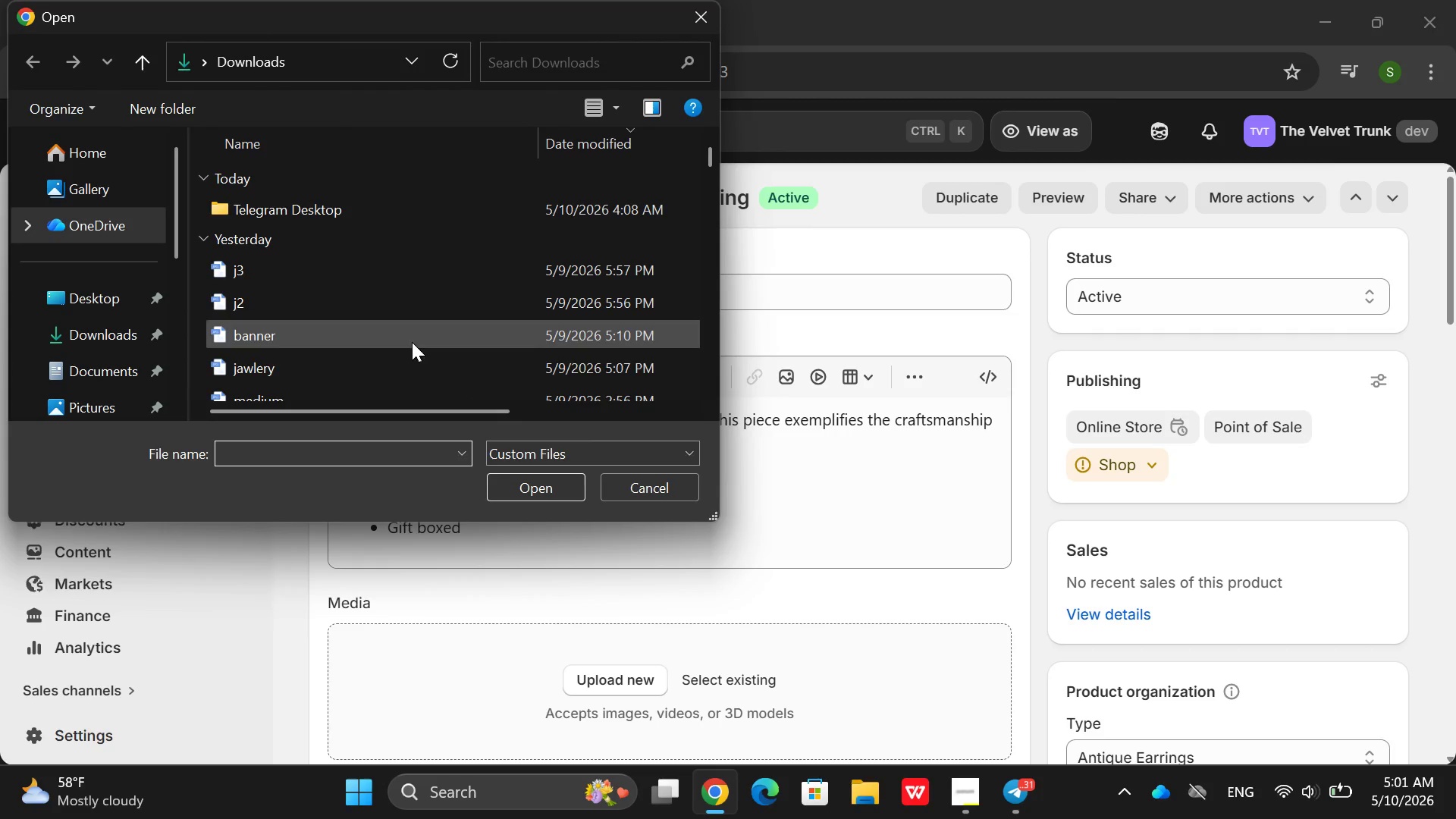 
double_click([439, 375])
 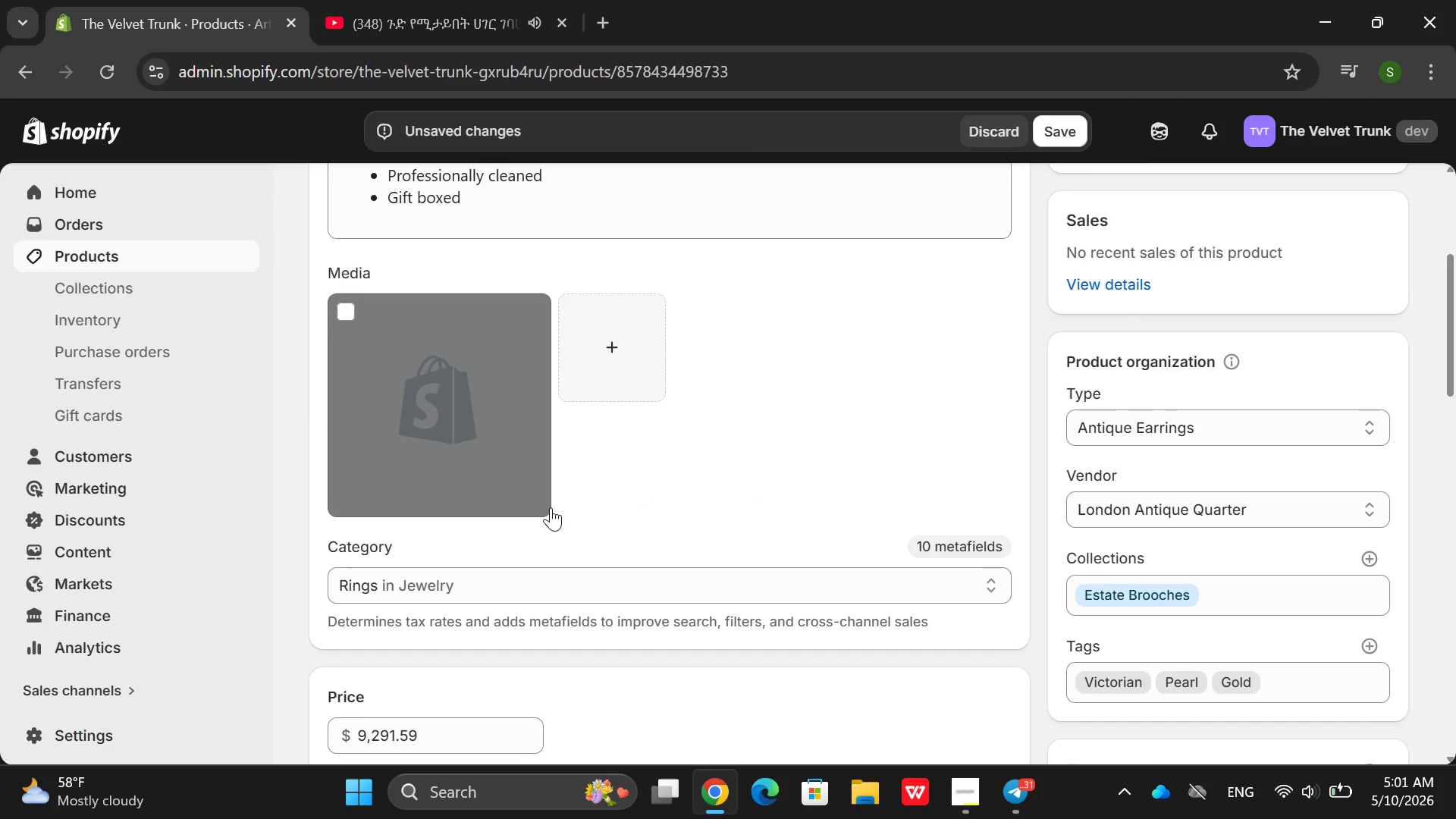 
wait(7.88)
 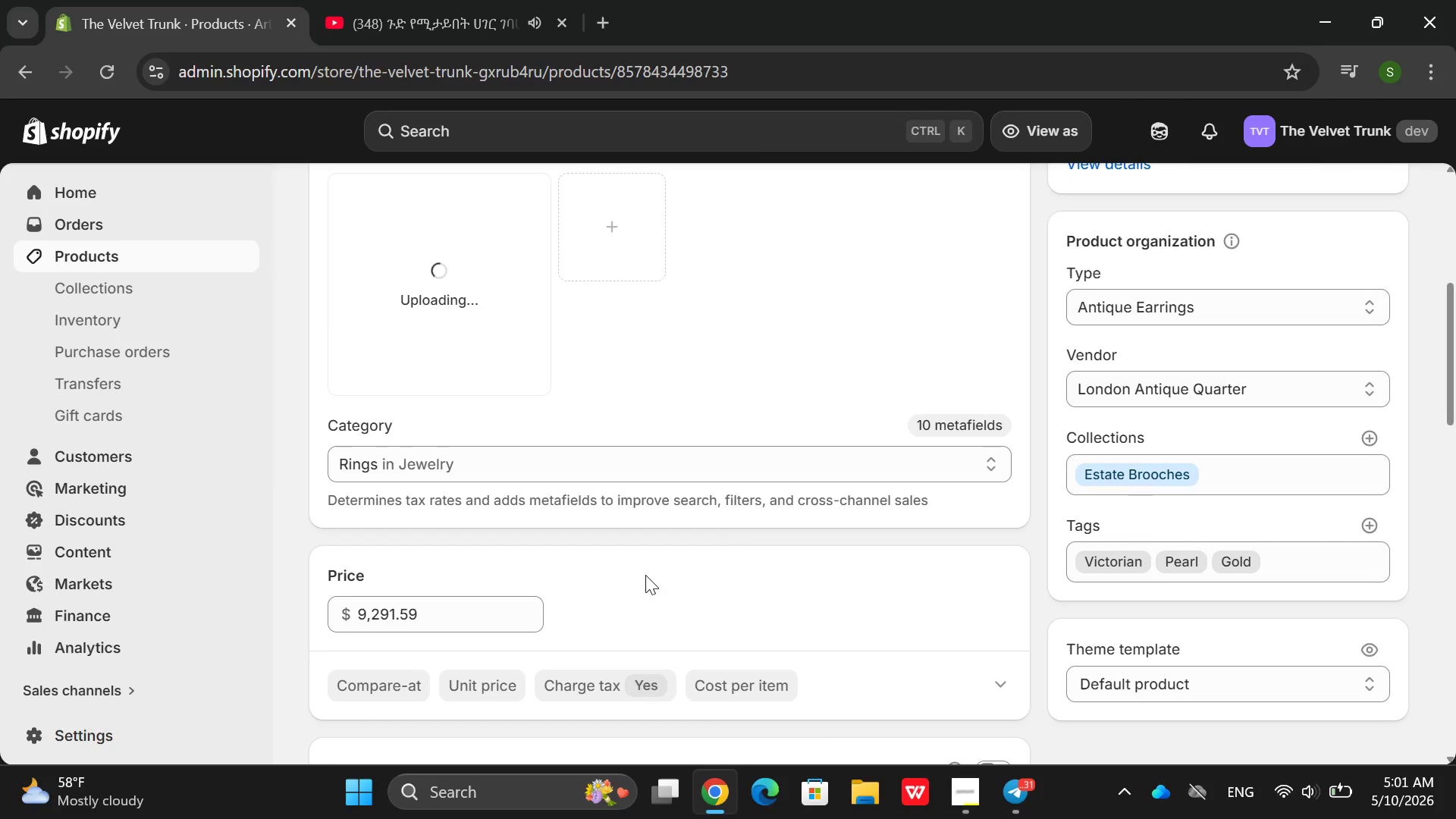 
left_click([518, 479])
 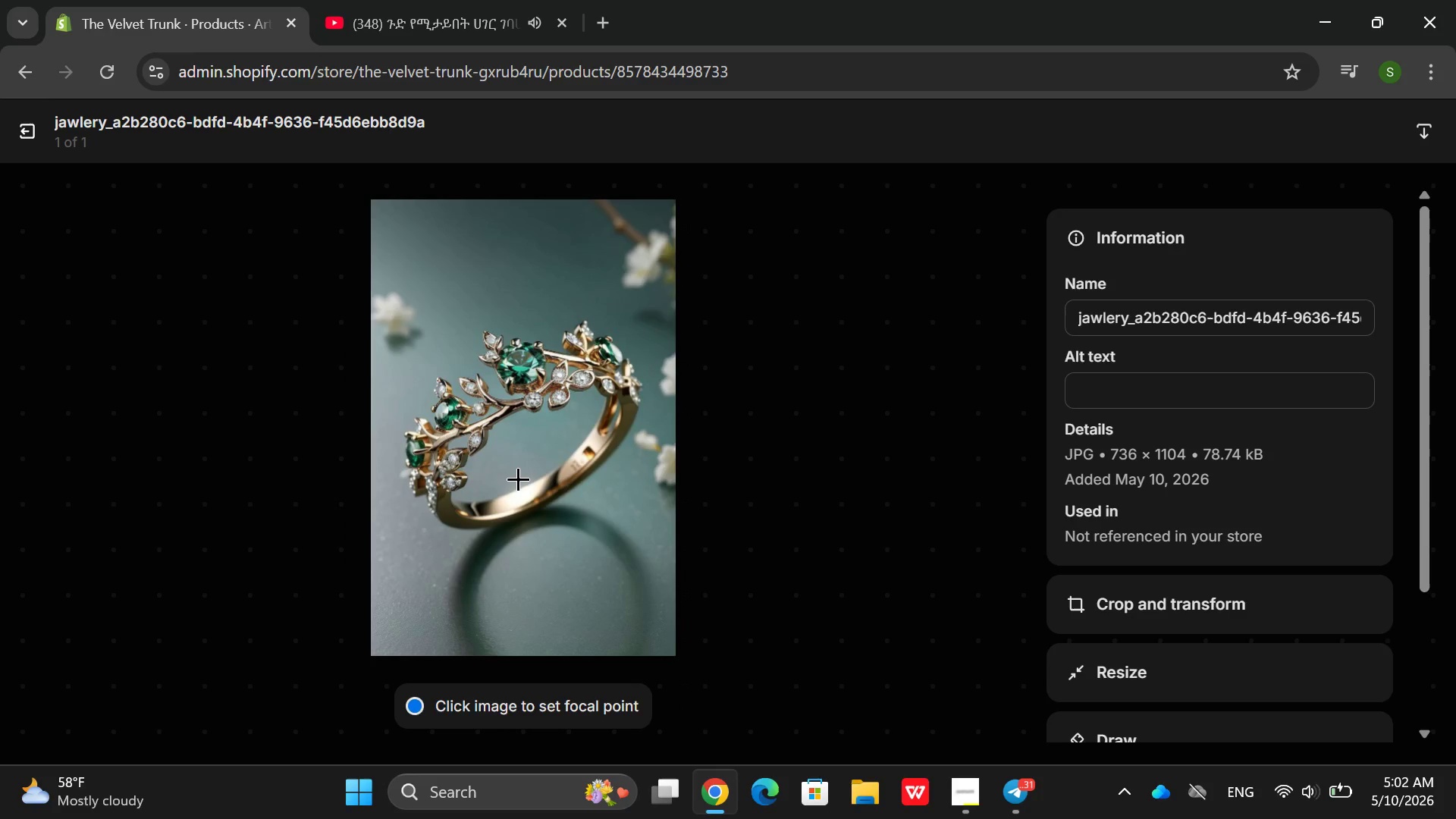 
left_click([1157, 391])
 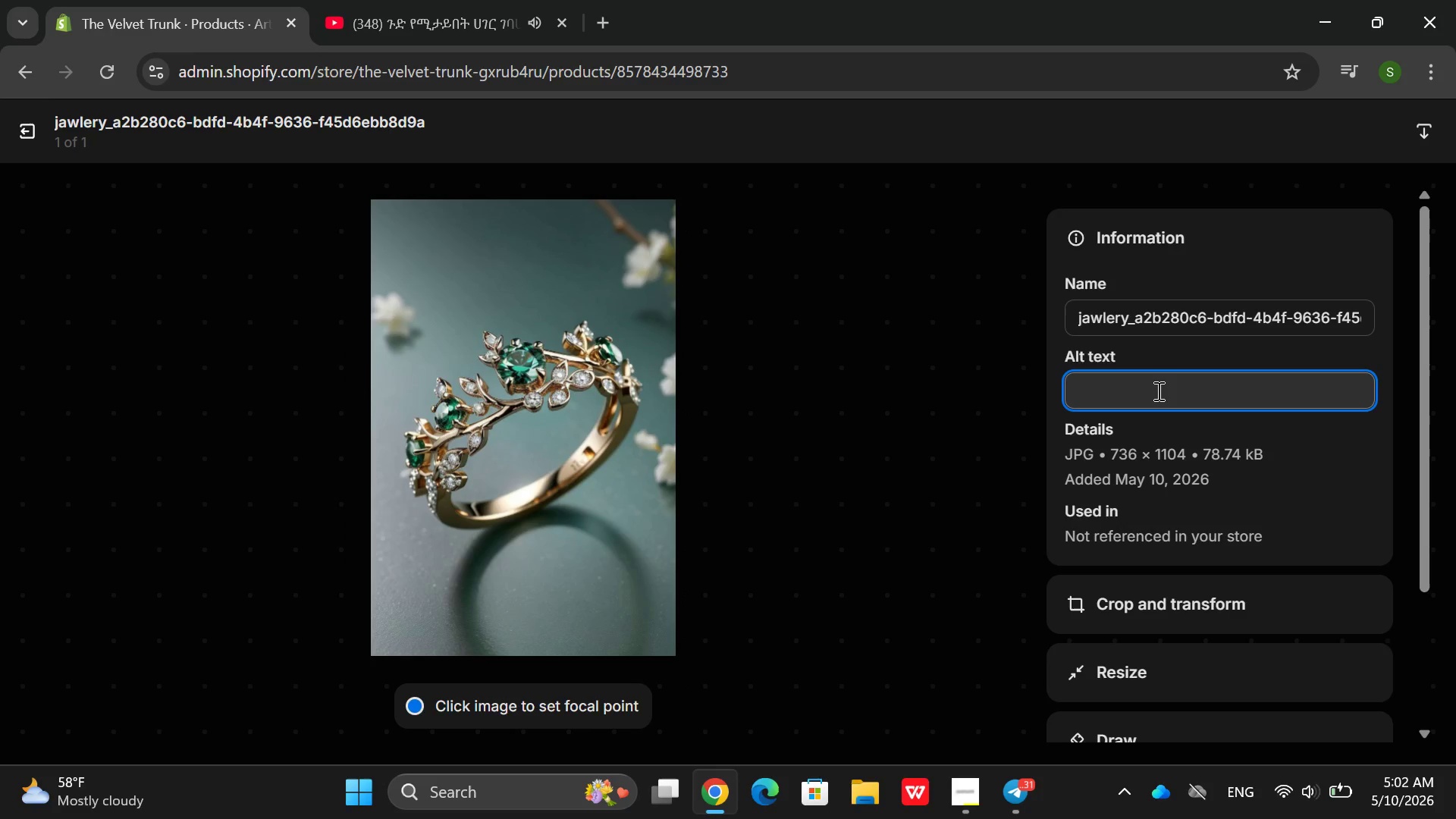 
key(Backspace)
type(Art Deco plai)
key(Backspace)
type(tinum diamond ring, emerald cut diaonf,)
key(Backspace)
key(Backspace)
type(d, )
key(Backspace)
key(Backspace)
key(Backspace)
key(Backspace)
key(Backspace)
type(mond, filigt)
key(Backspace)
type(re)
key(Backspace)
key(Backspace)
key(Backspace)
type(ree shoulders, )
 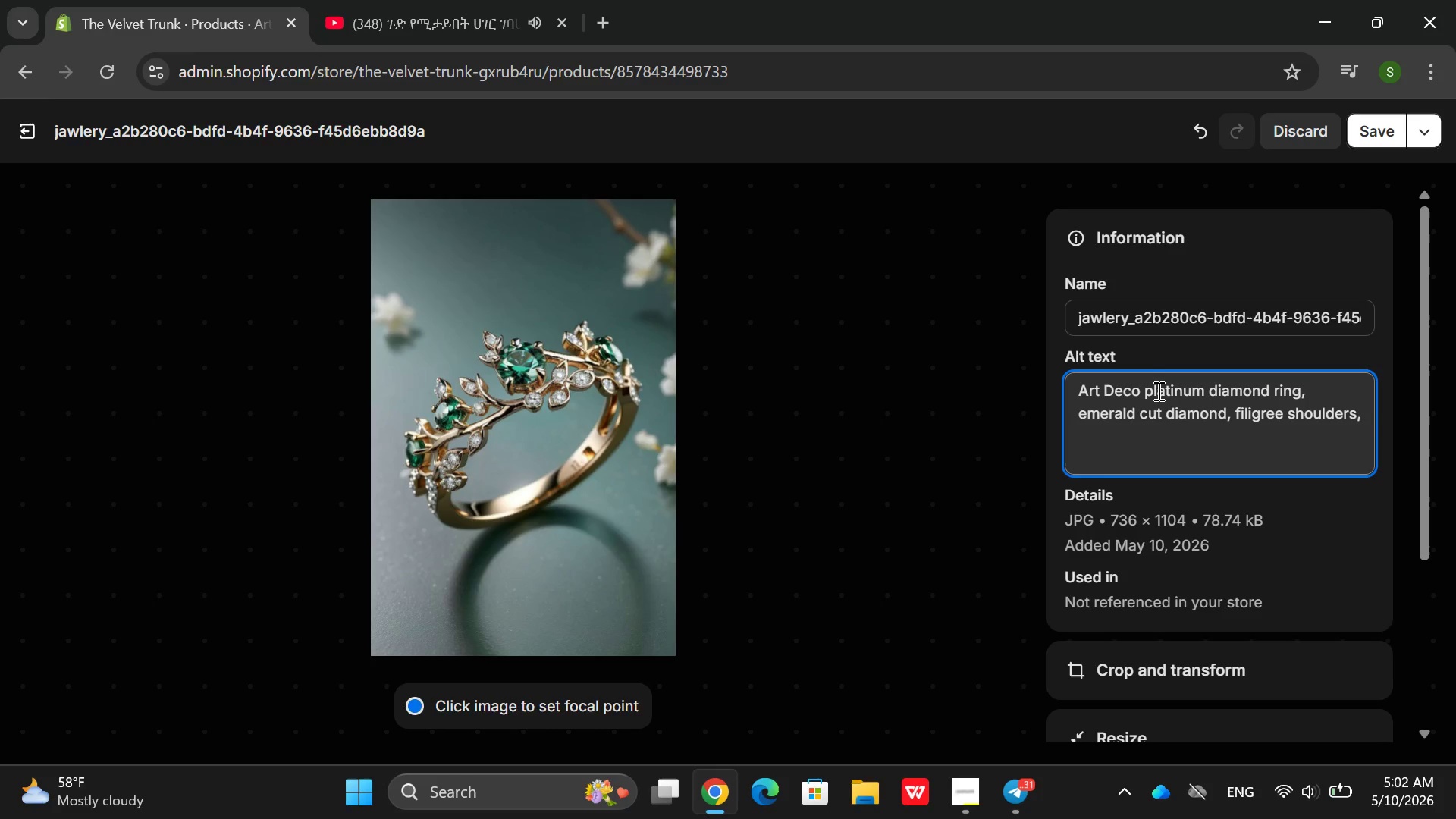 
wait(5.42)
 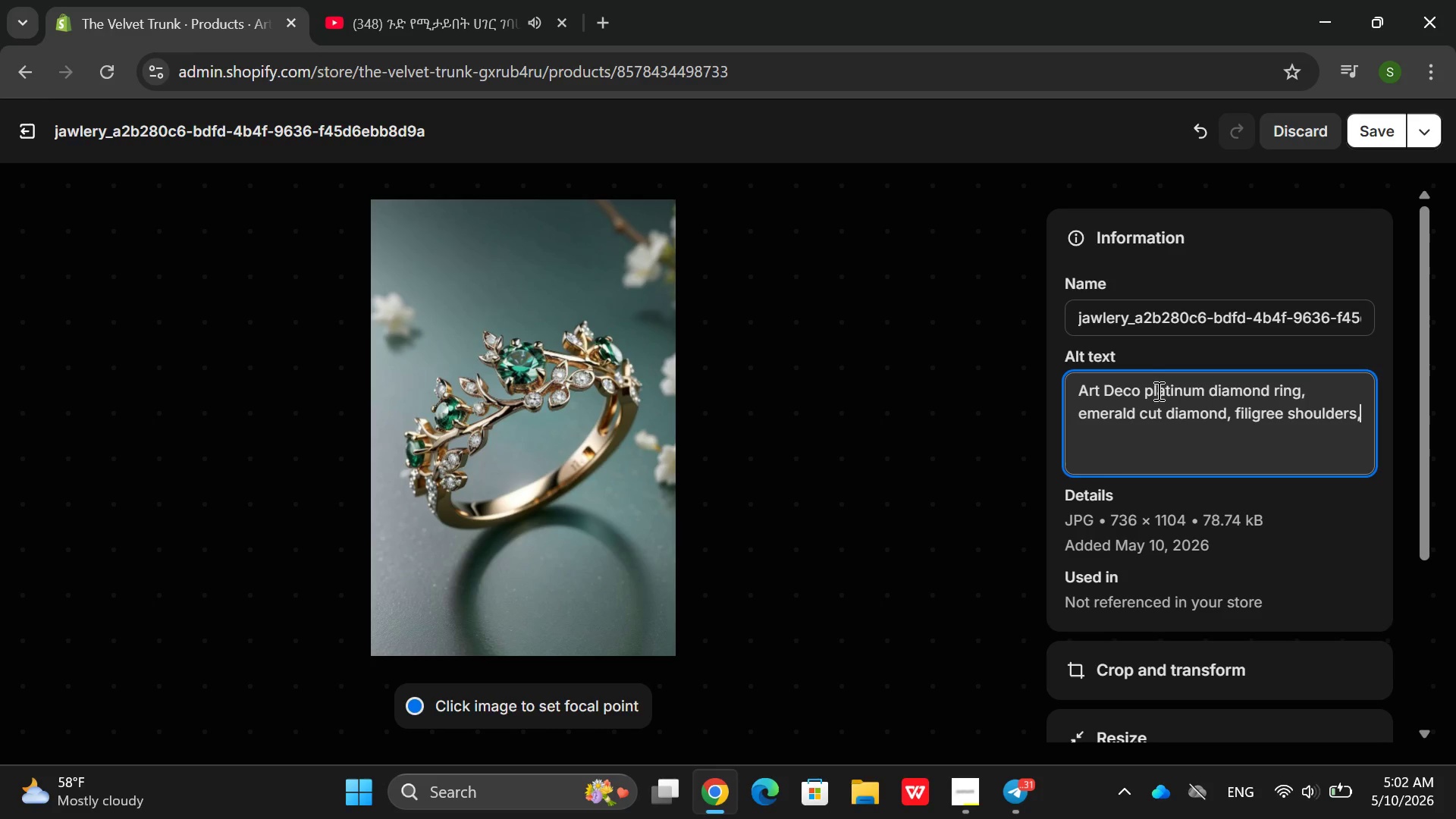 
type(gep,e)
key(Backspace)
key(Backspace)
key(Backspace)
type(ometric )
 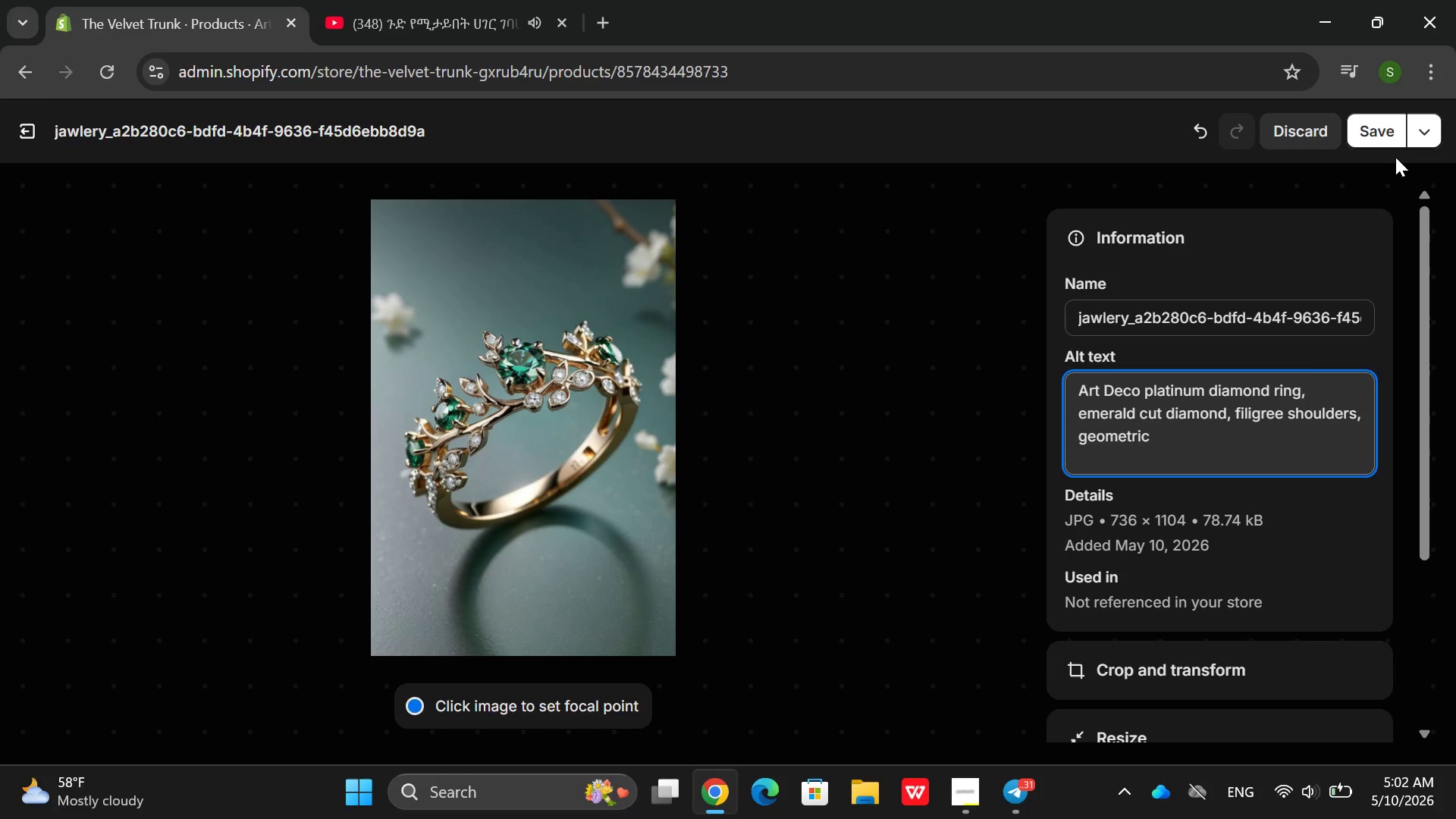 
left_click([1374, 126])
 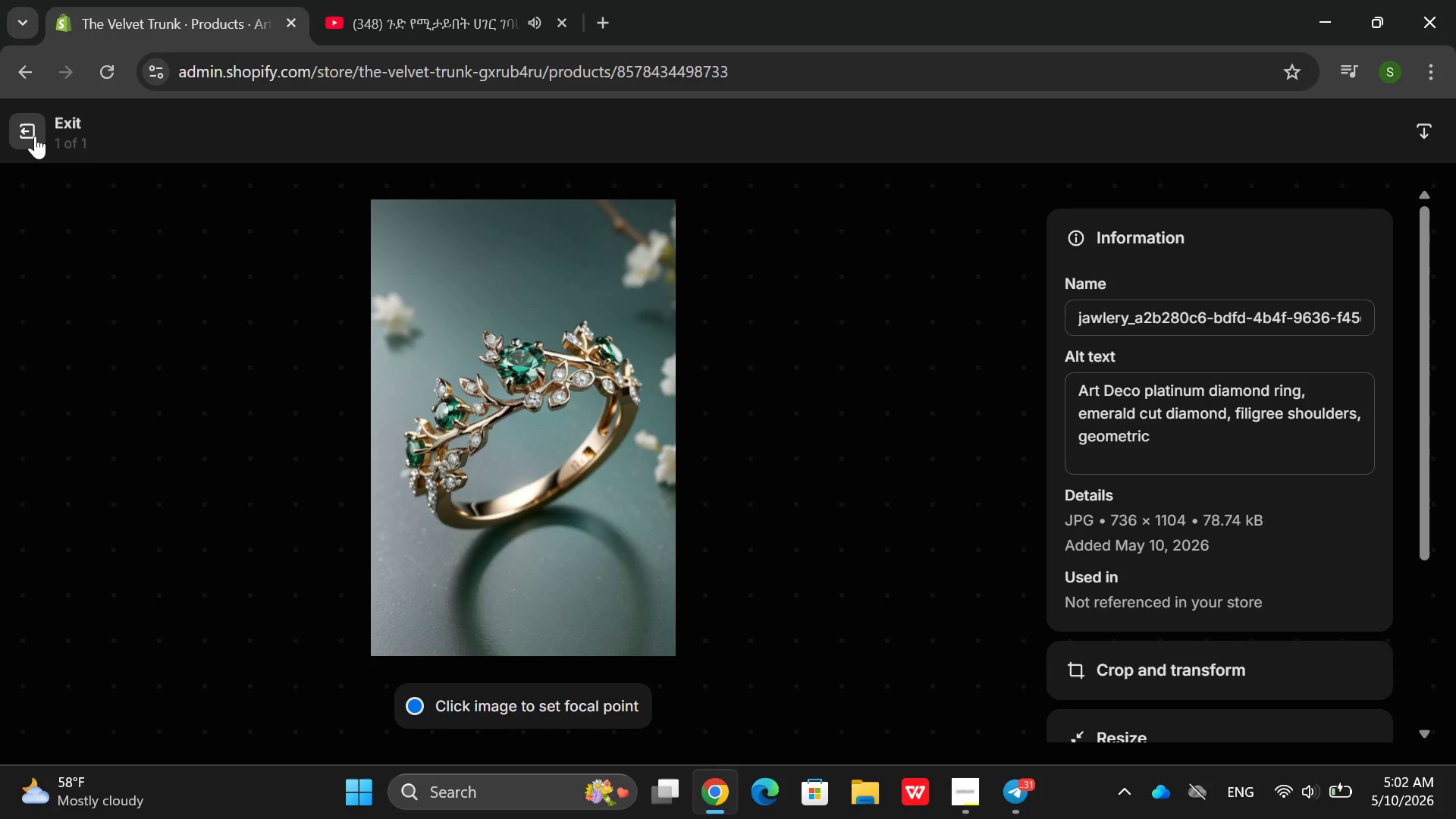 
left_click([35, 136])
 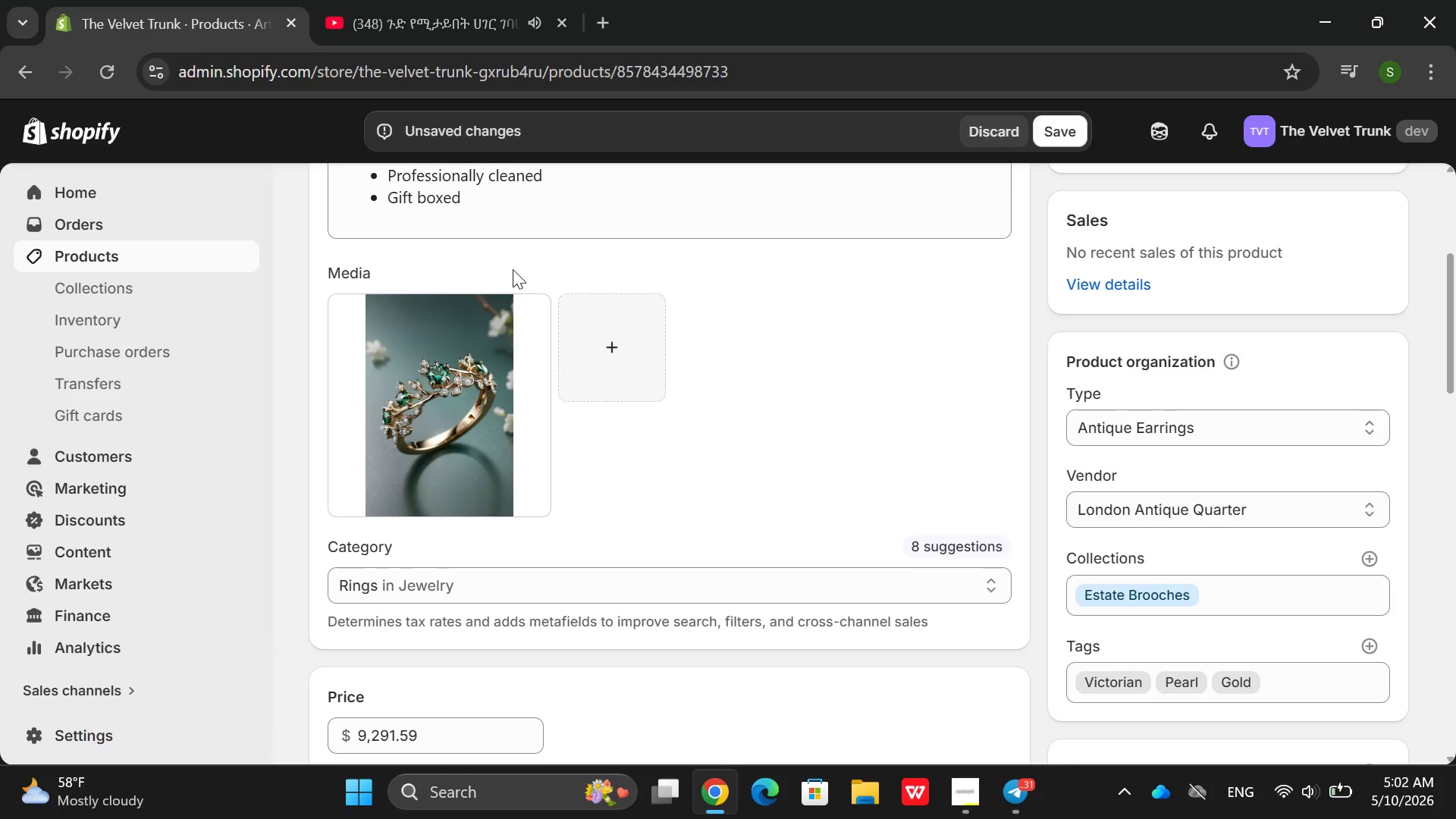 
scroll: coordinate [929, 428], scroll_direction: down, amount: 4.0
 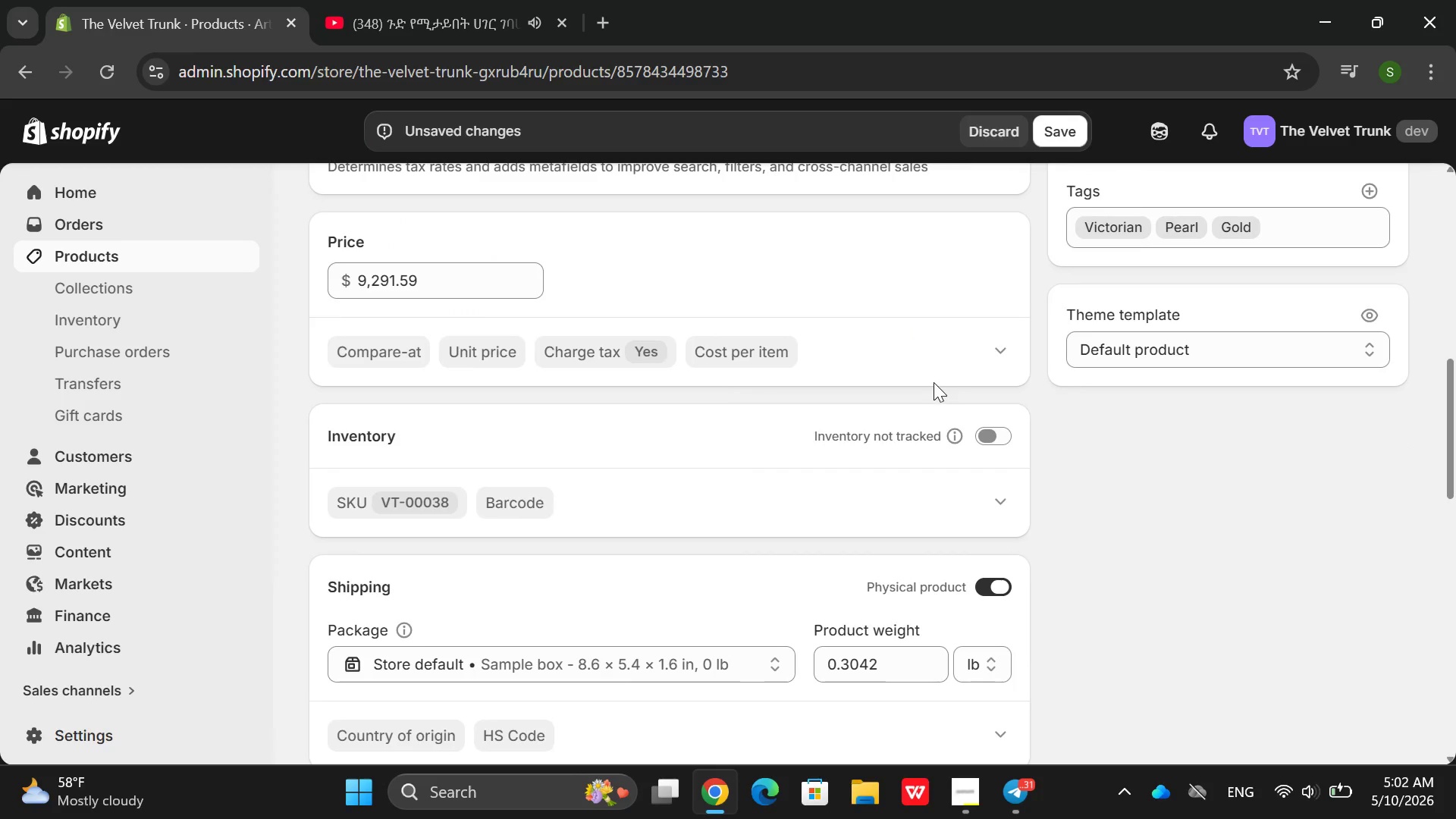 
scroll: coordinate [930, 388], scroll_direction: up, amount: 1.0
 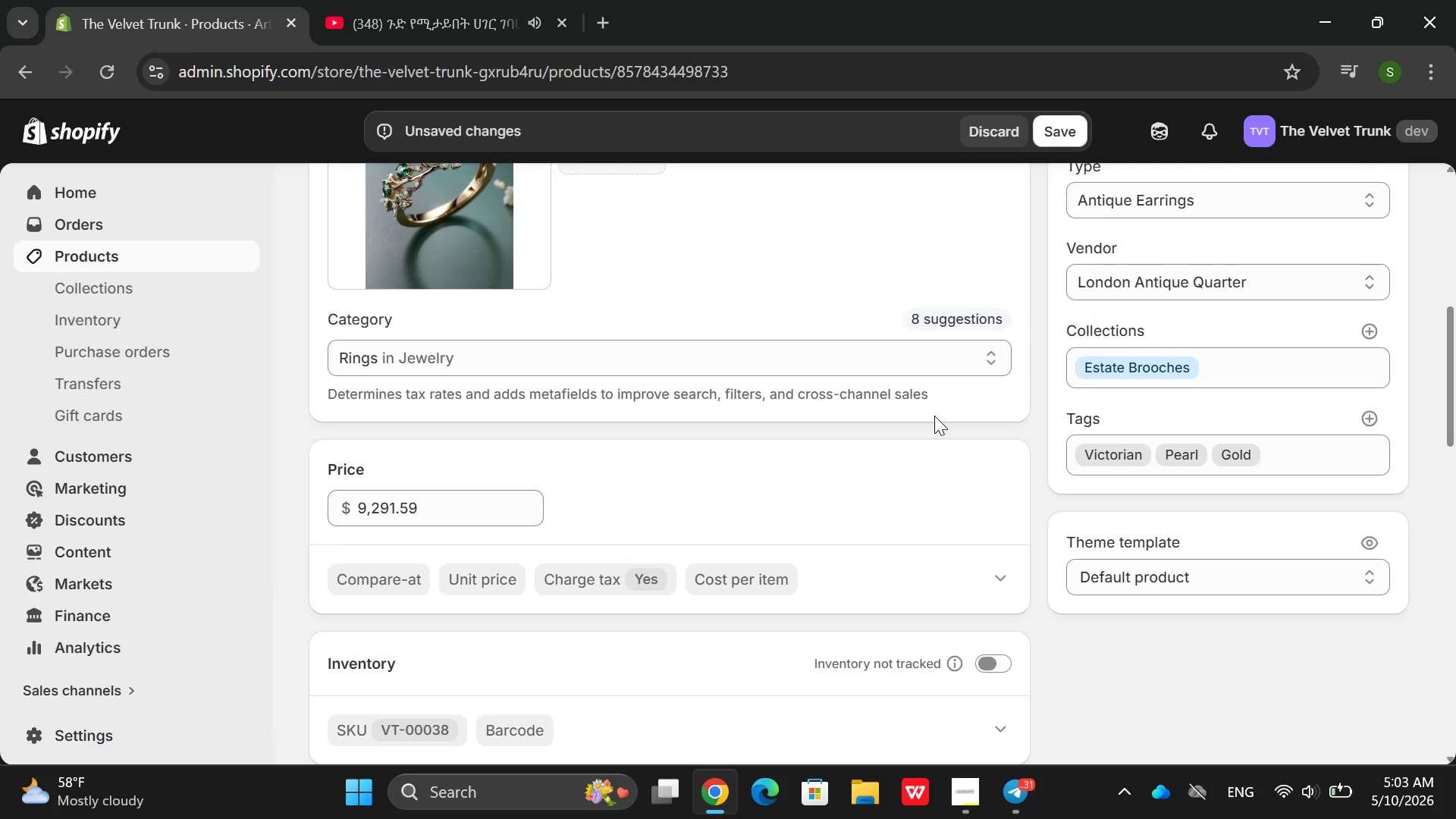 
scroll: coordinate [932, 425], scroll_direction: down, amount: 6.0
 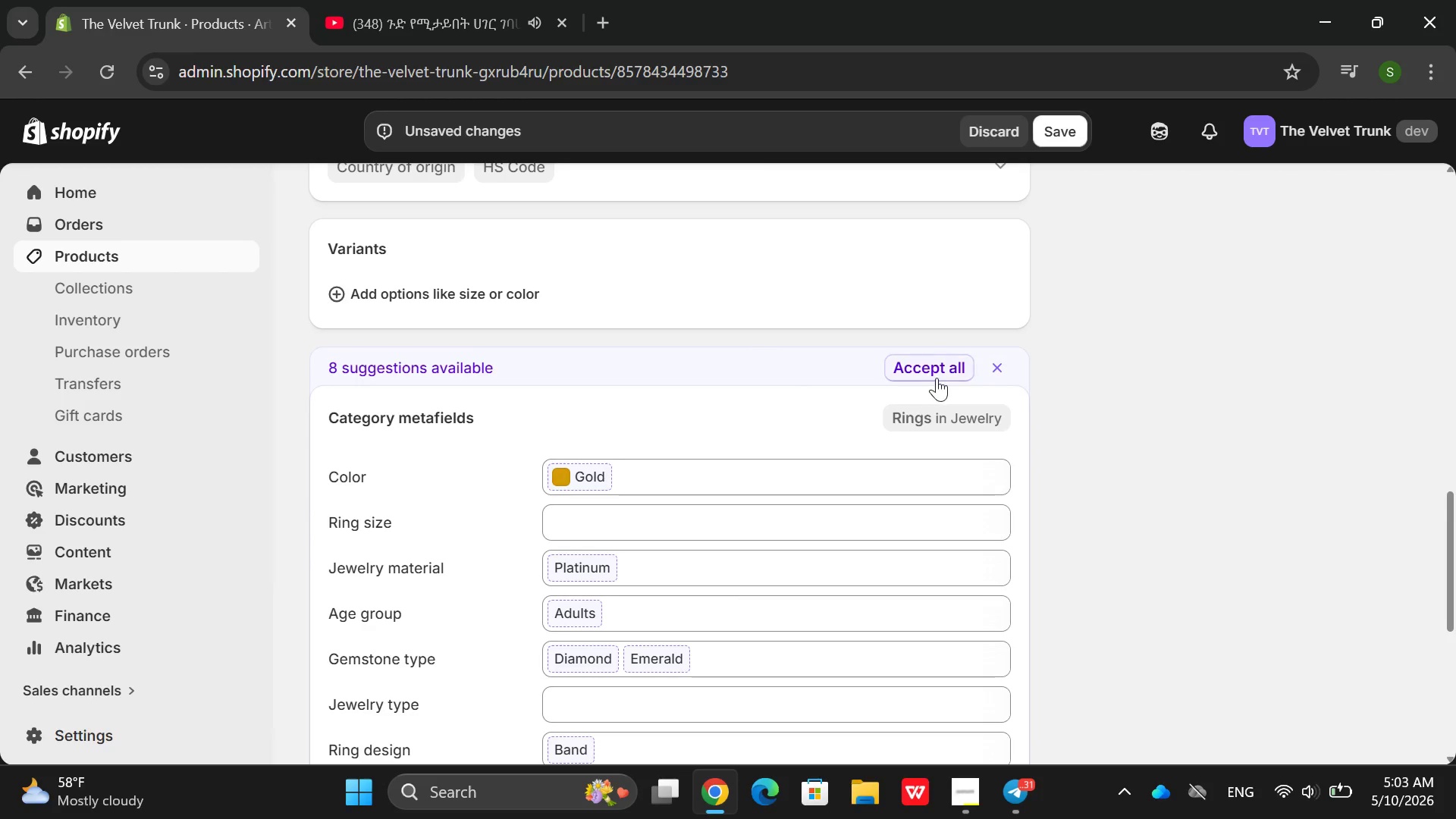 
left_click([937, 379])
 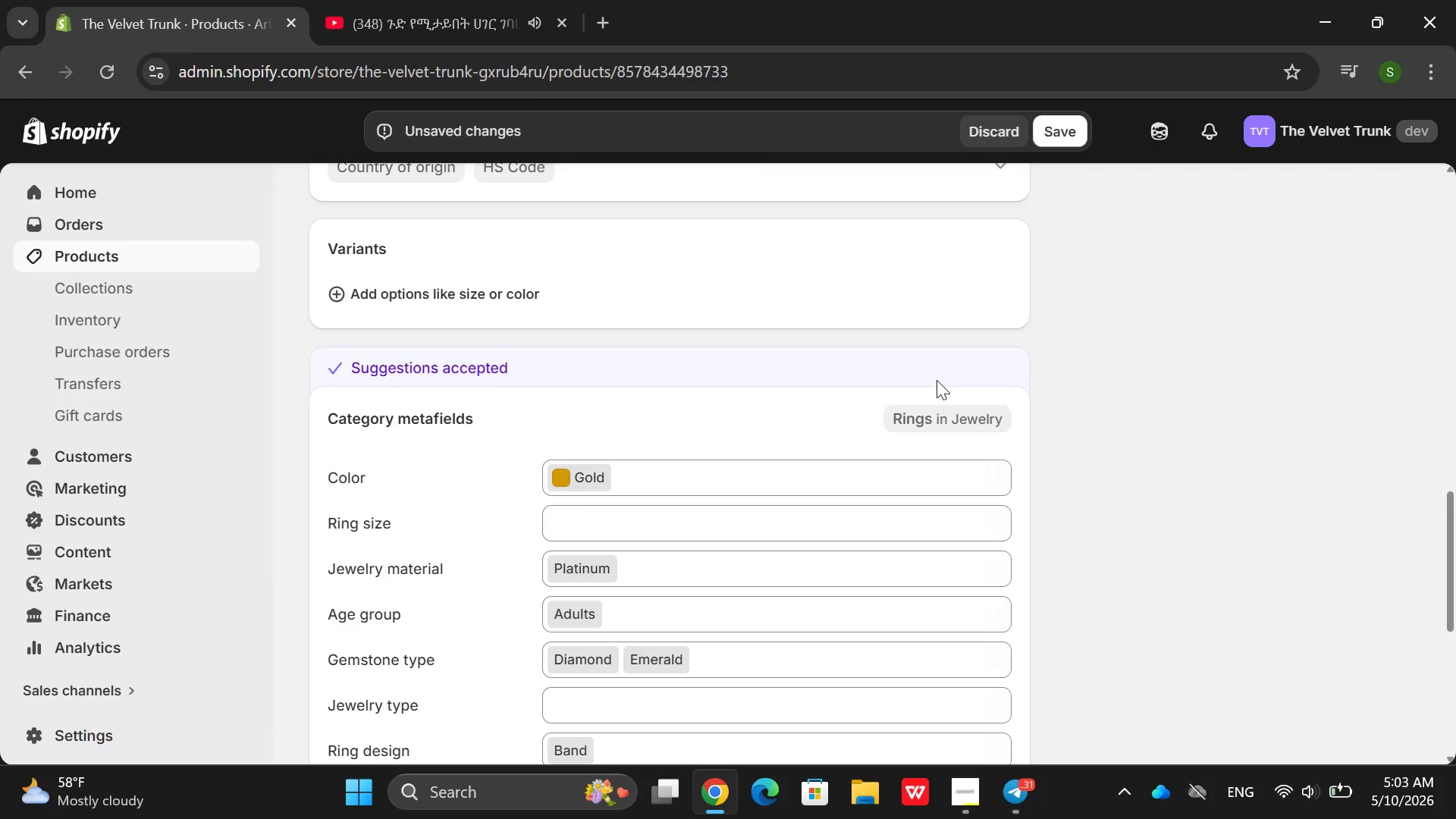 
scroll: coordinate [937, 380], scroll_direction: up, amount: 1.0
 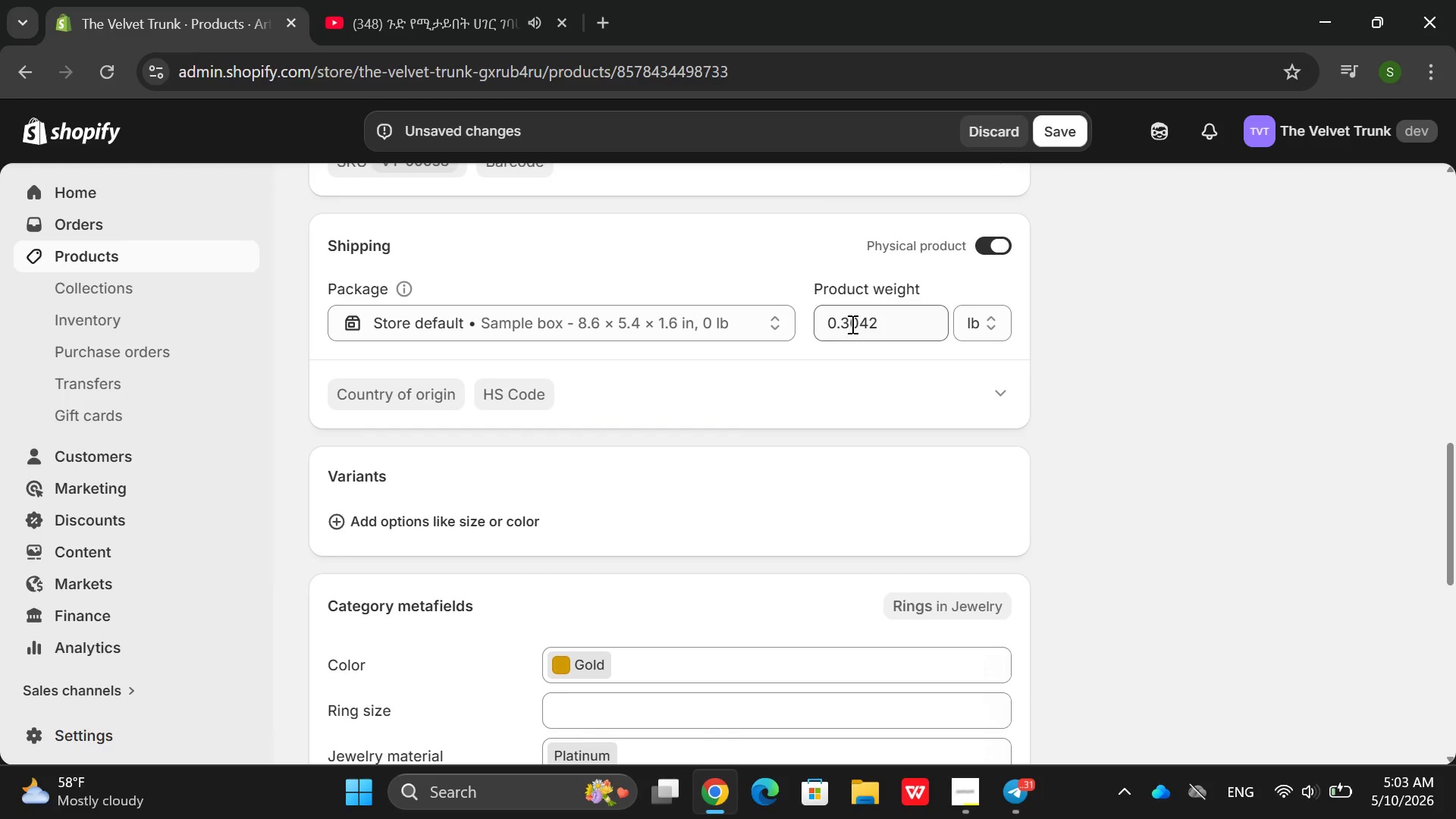 
double_click([852, 322])
 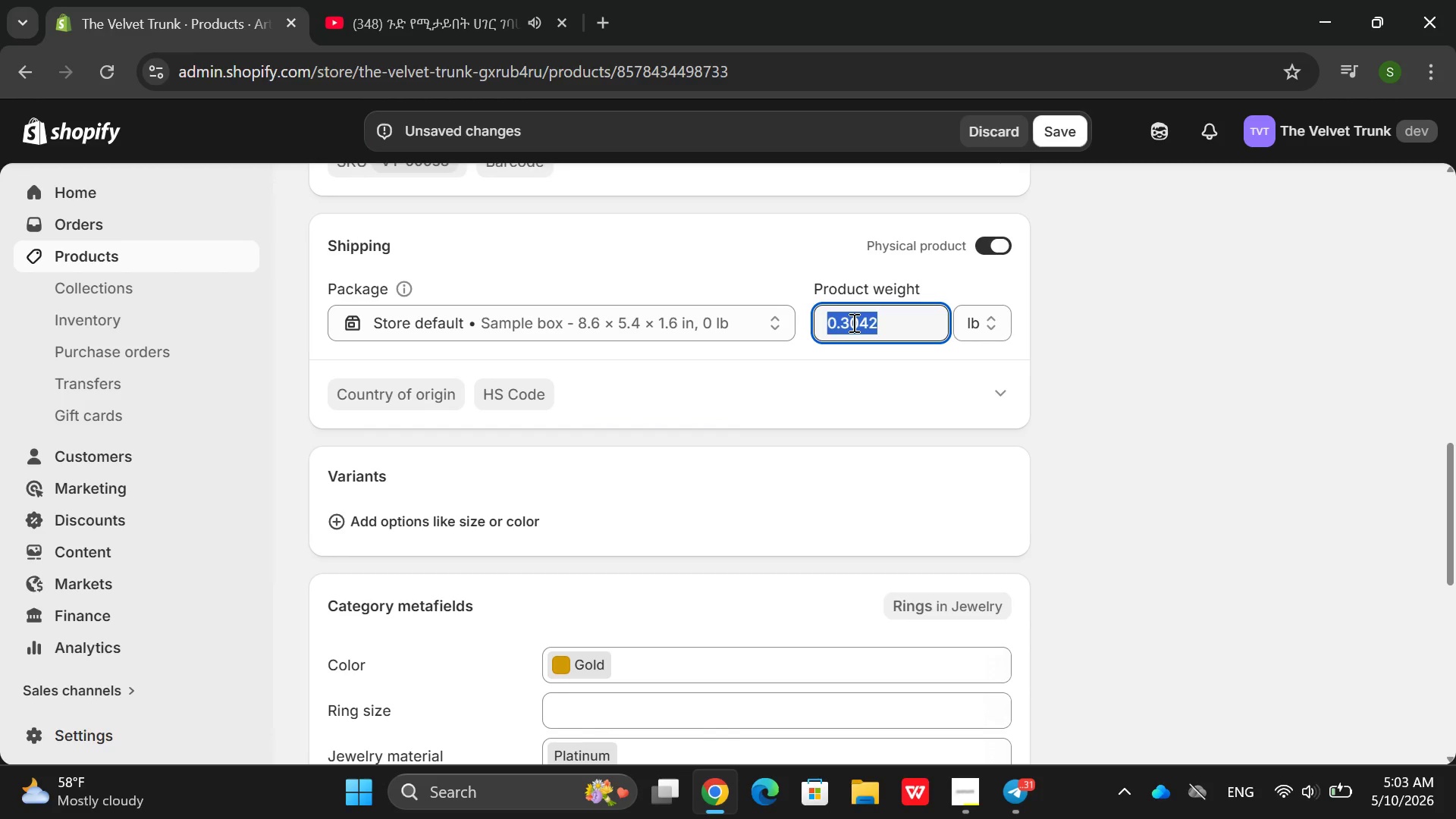 
triple_click([852, 322])
 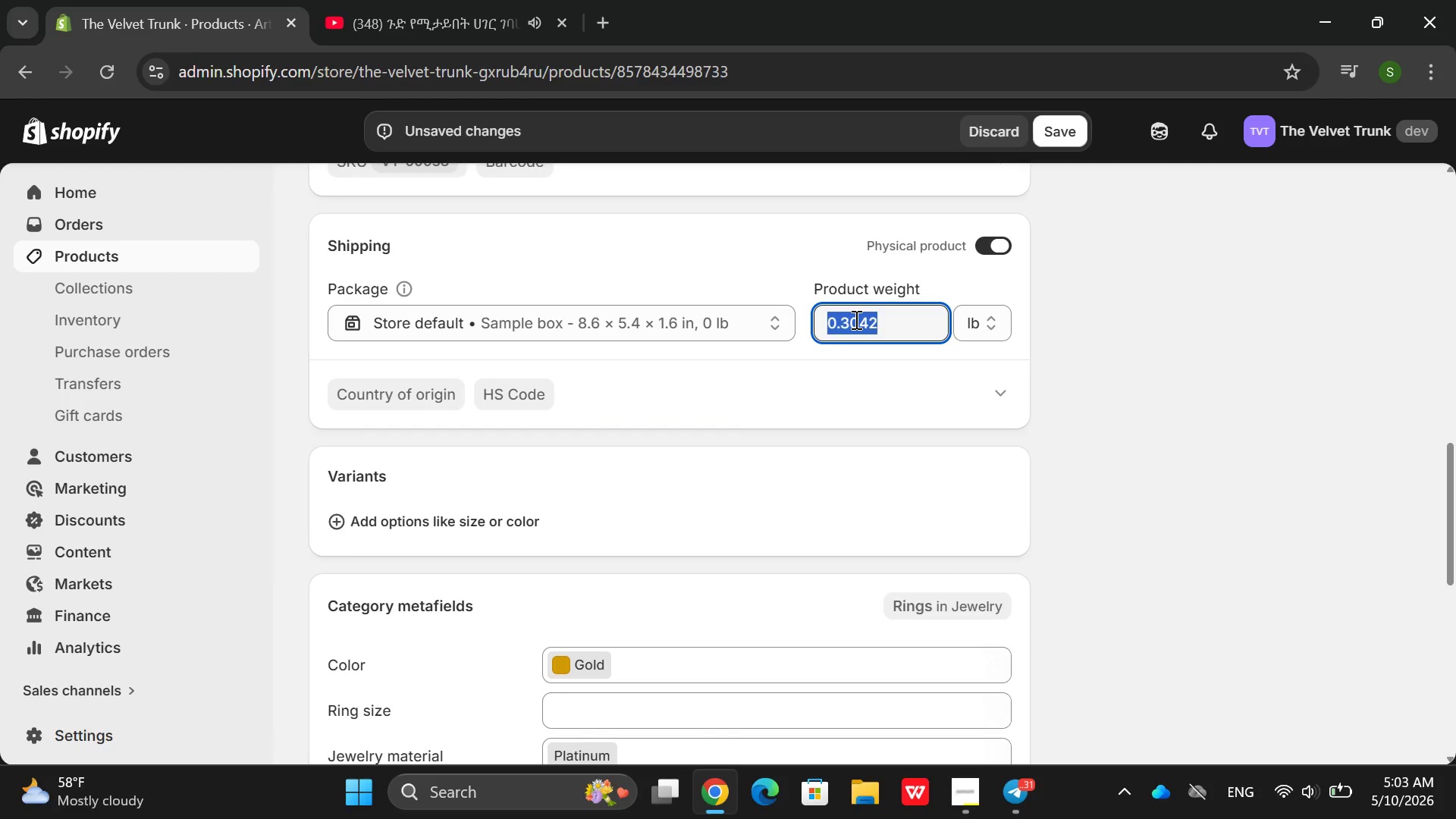 
key(Backspace)
 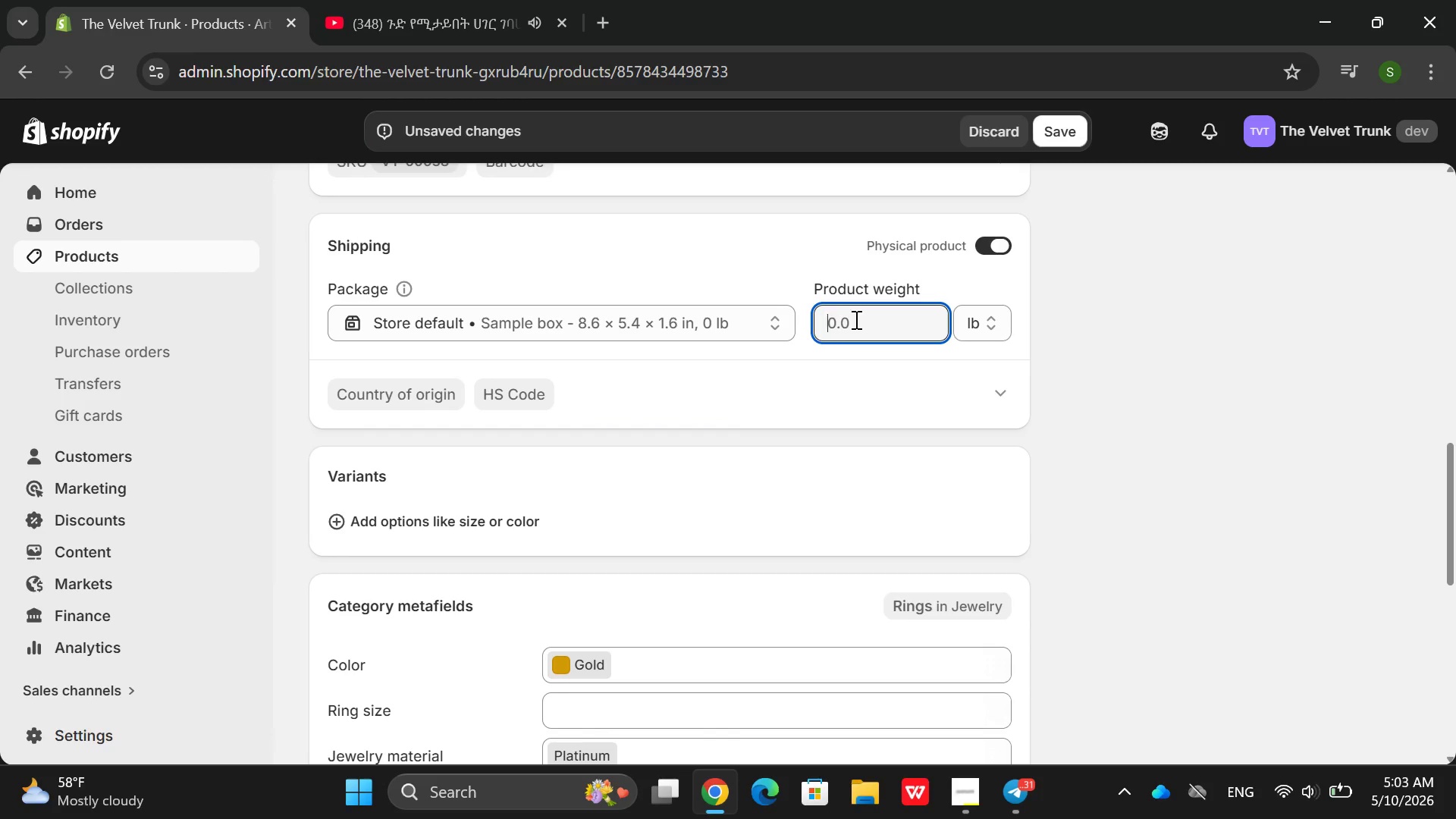 
key(0)
 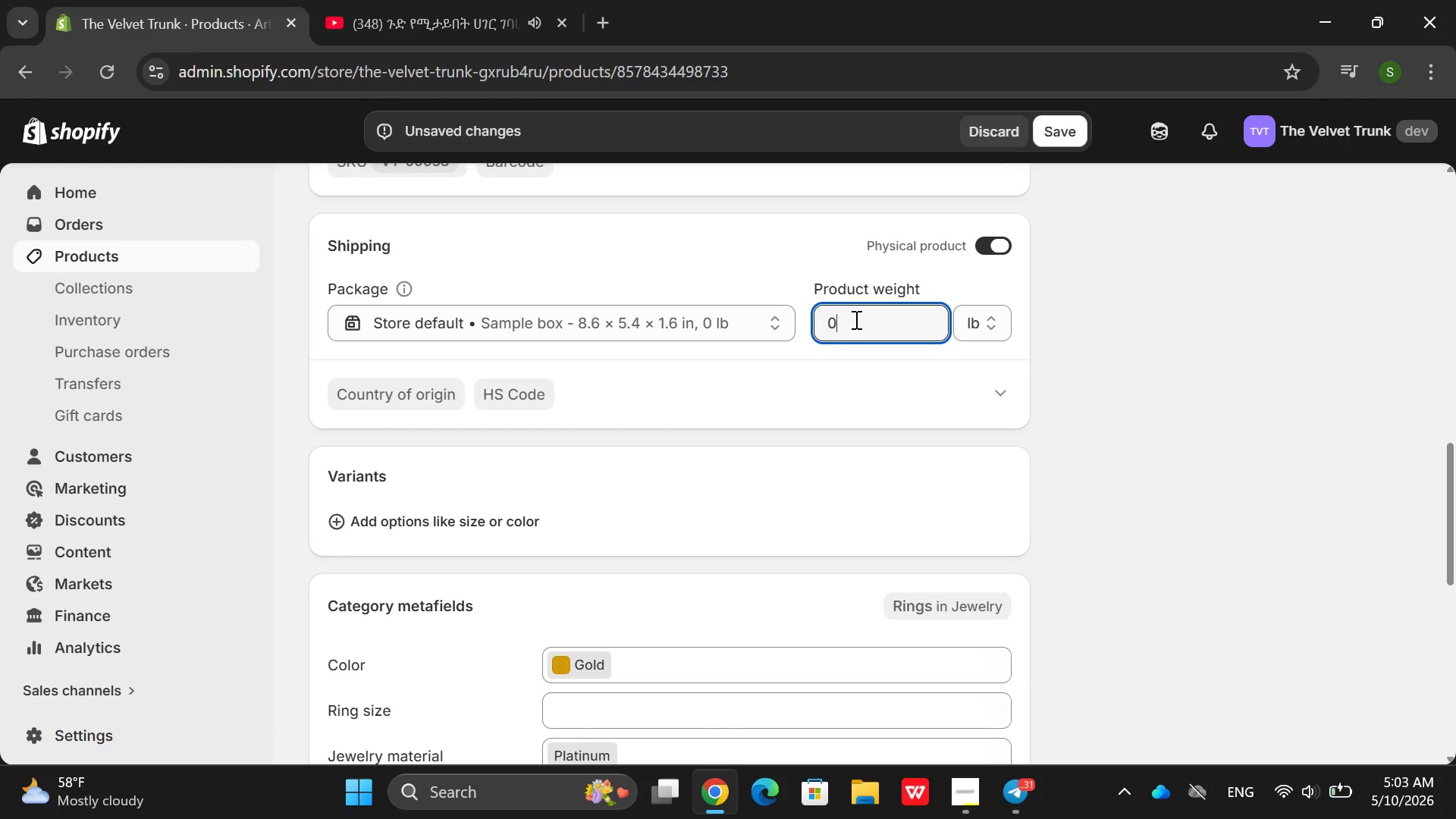 
key(Home)
 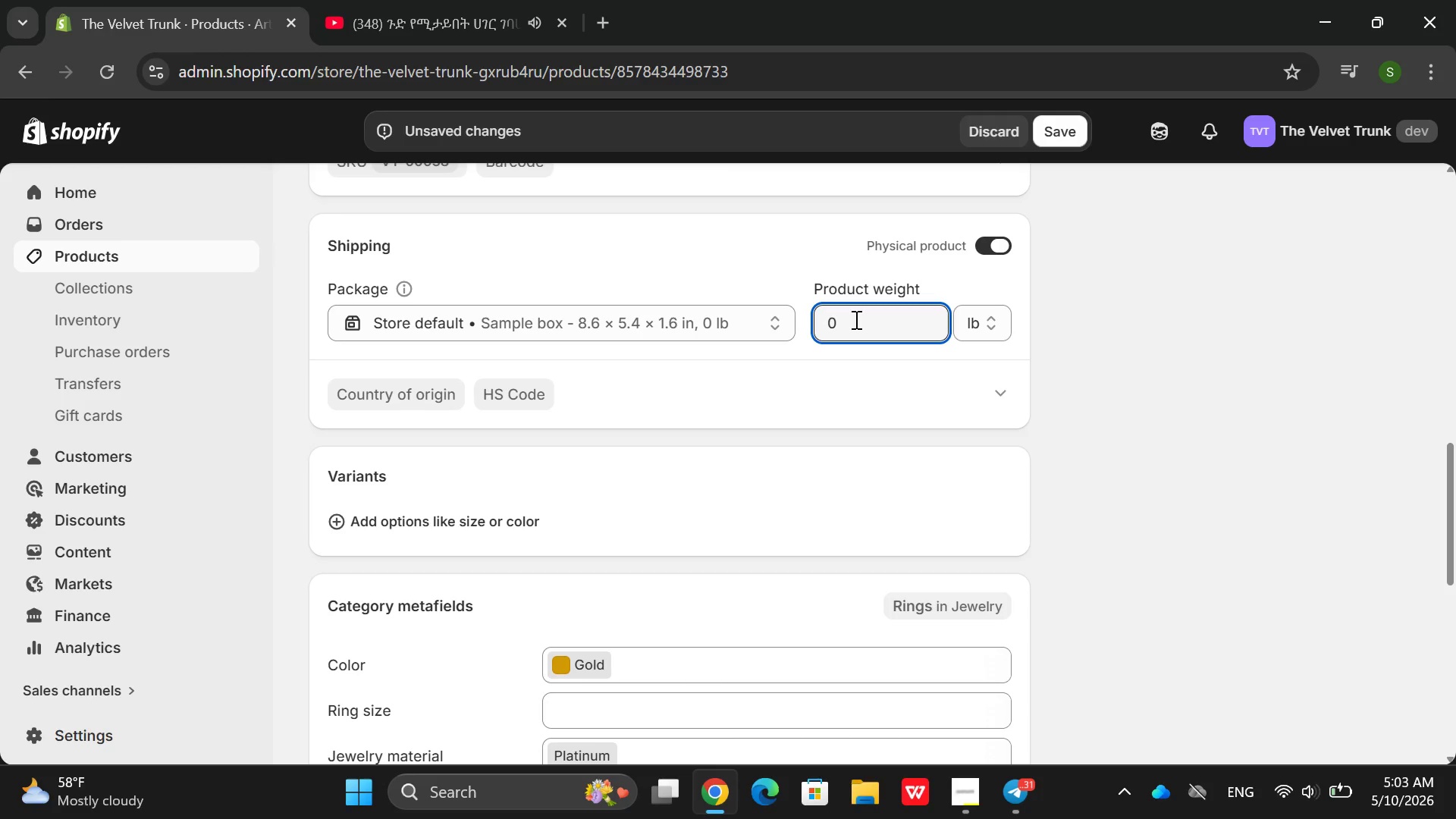 
key(9)
 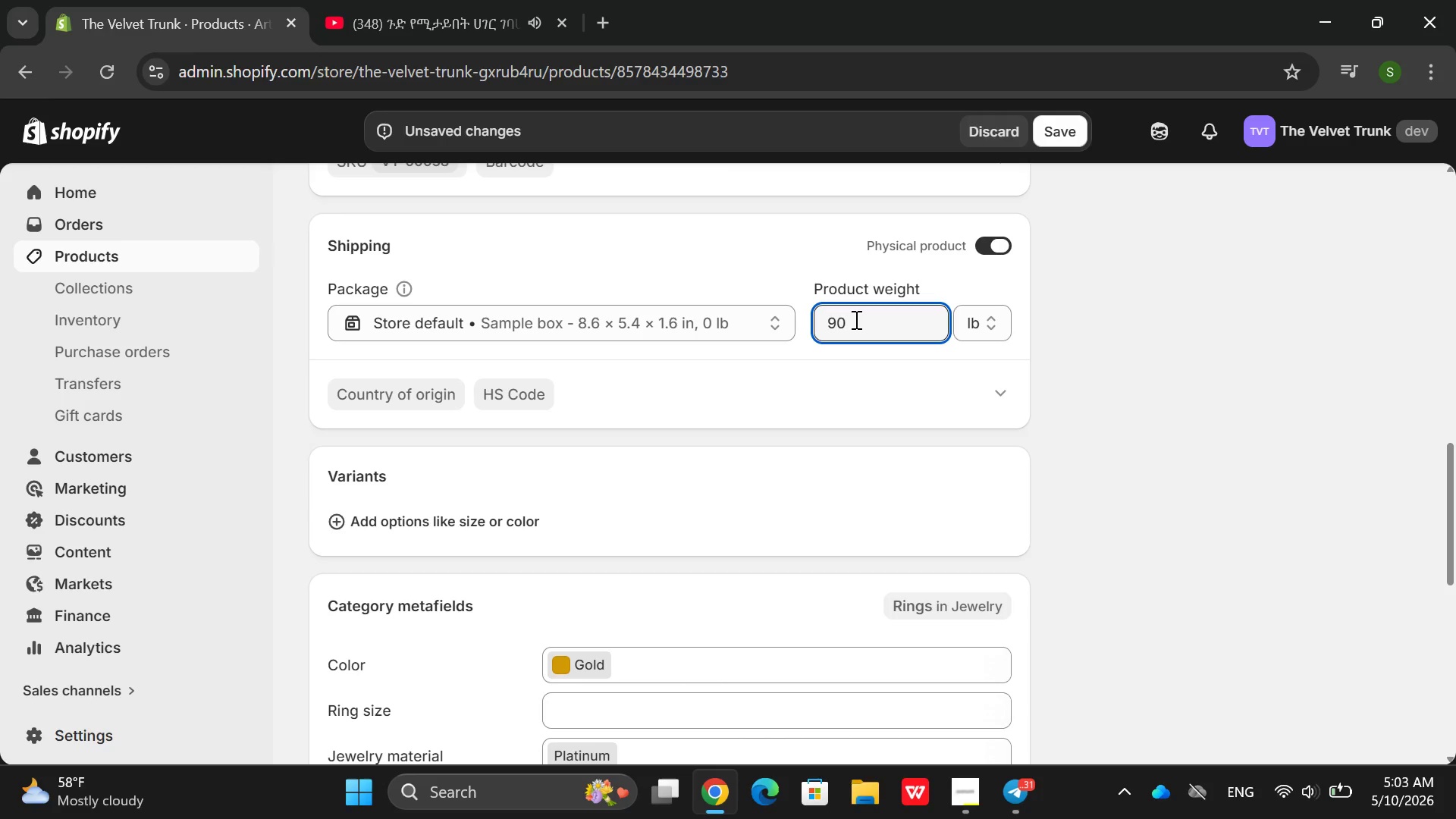 
key(Period)
 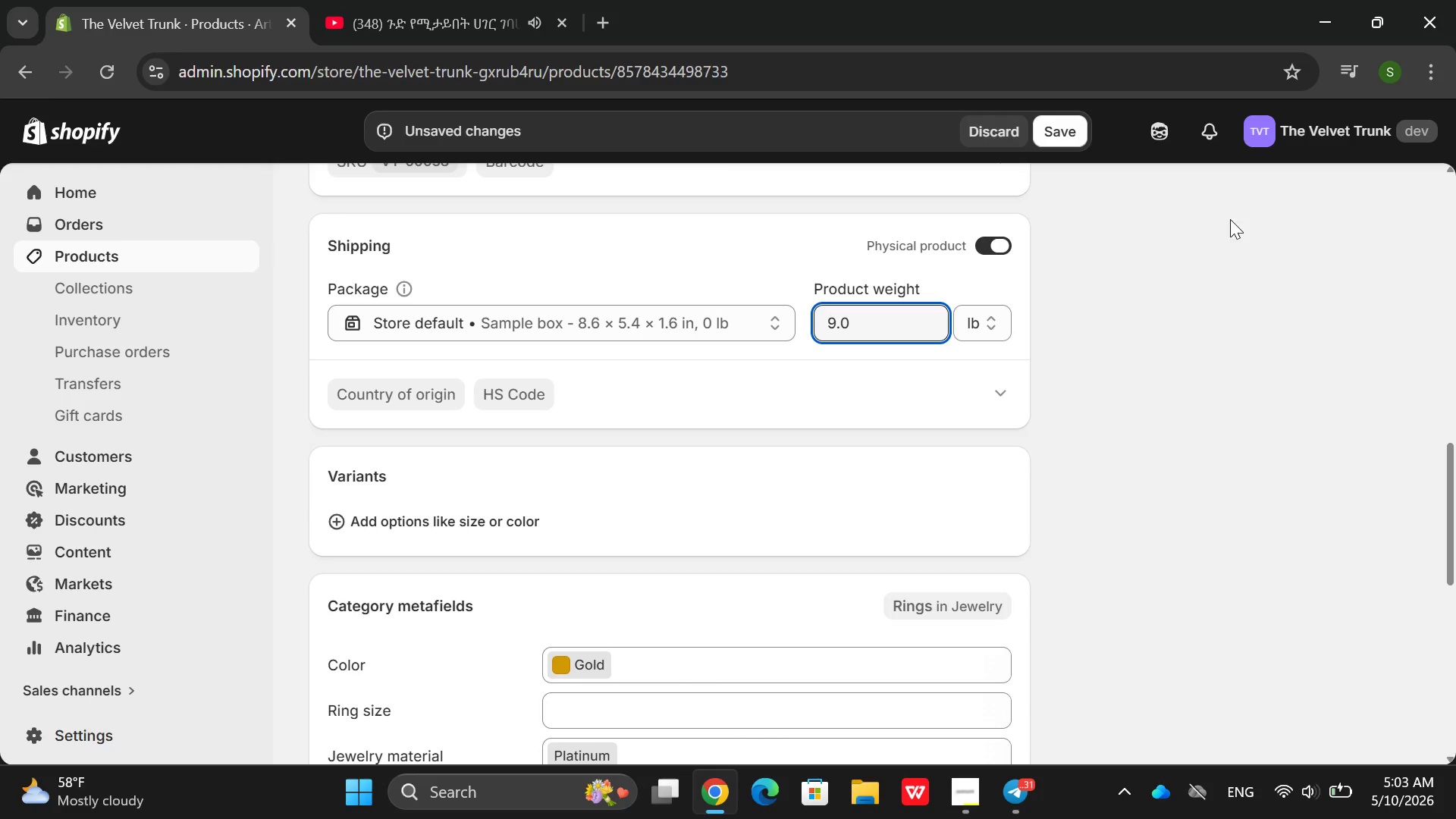 
wait(5.33)
 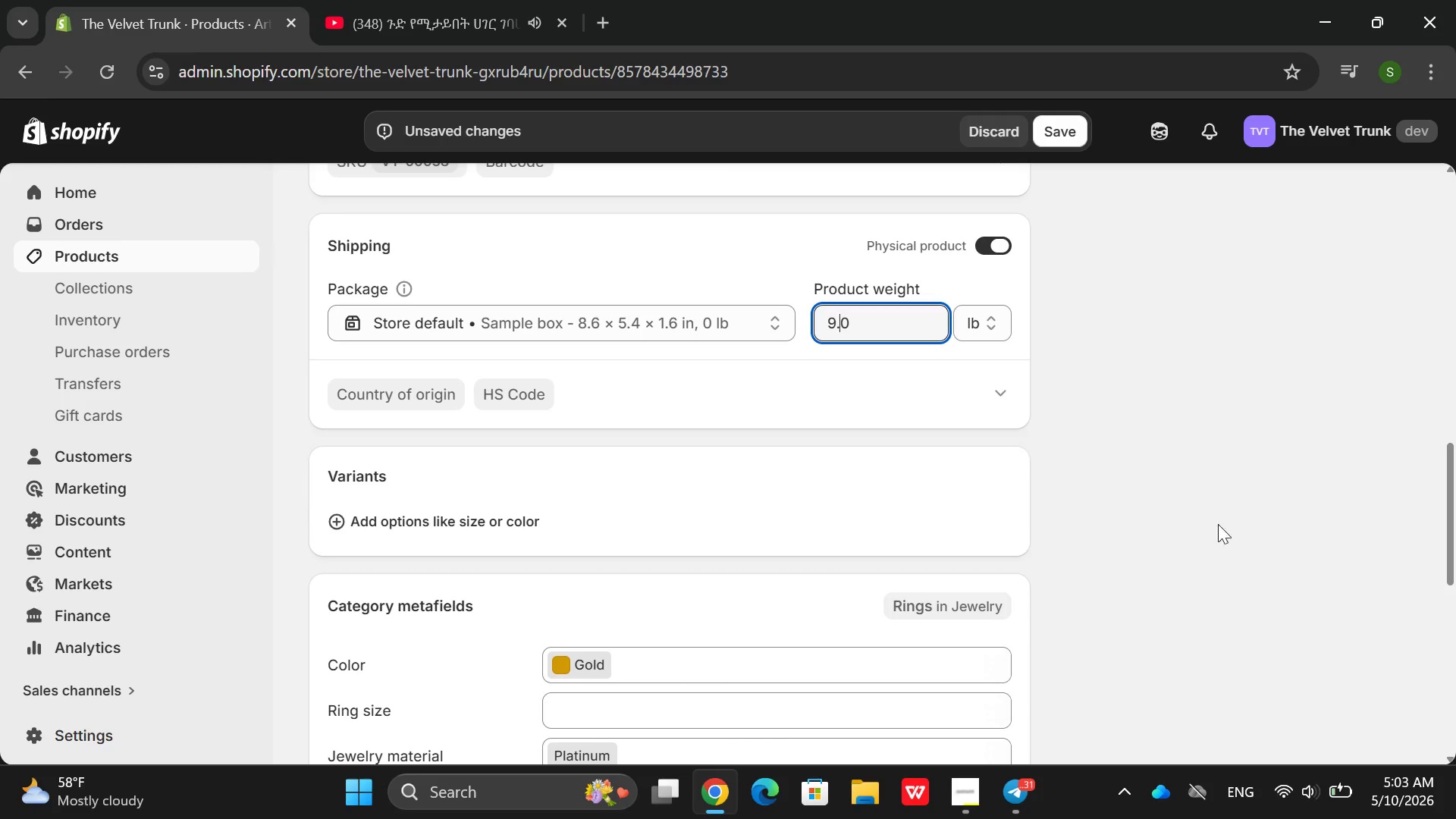 
left_click([990, 323])
 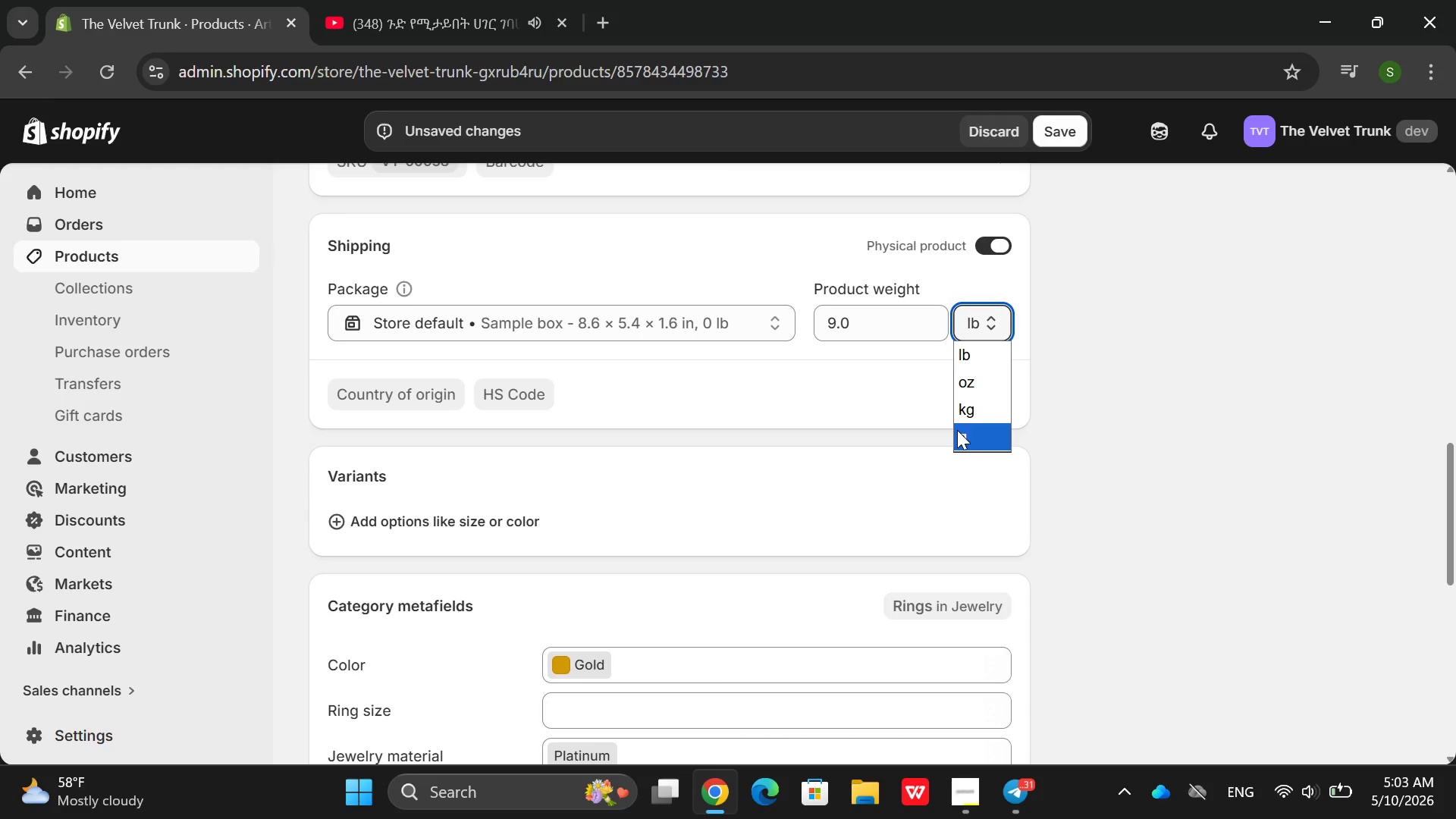 
left_click([959, 431])
 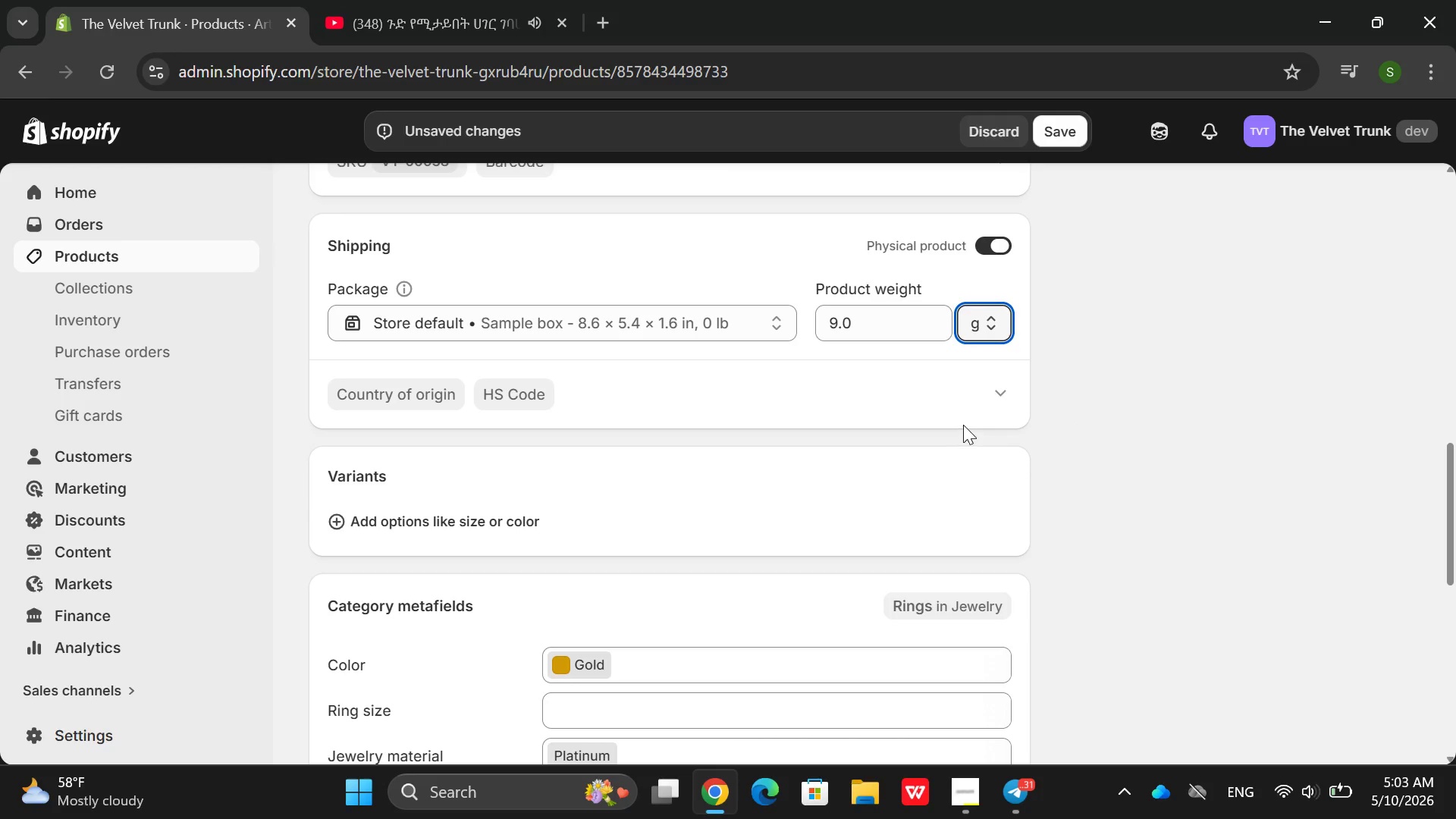 
scroll: coordinate [1000, 391], scroll_direction: down, amount: 8.0
 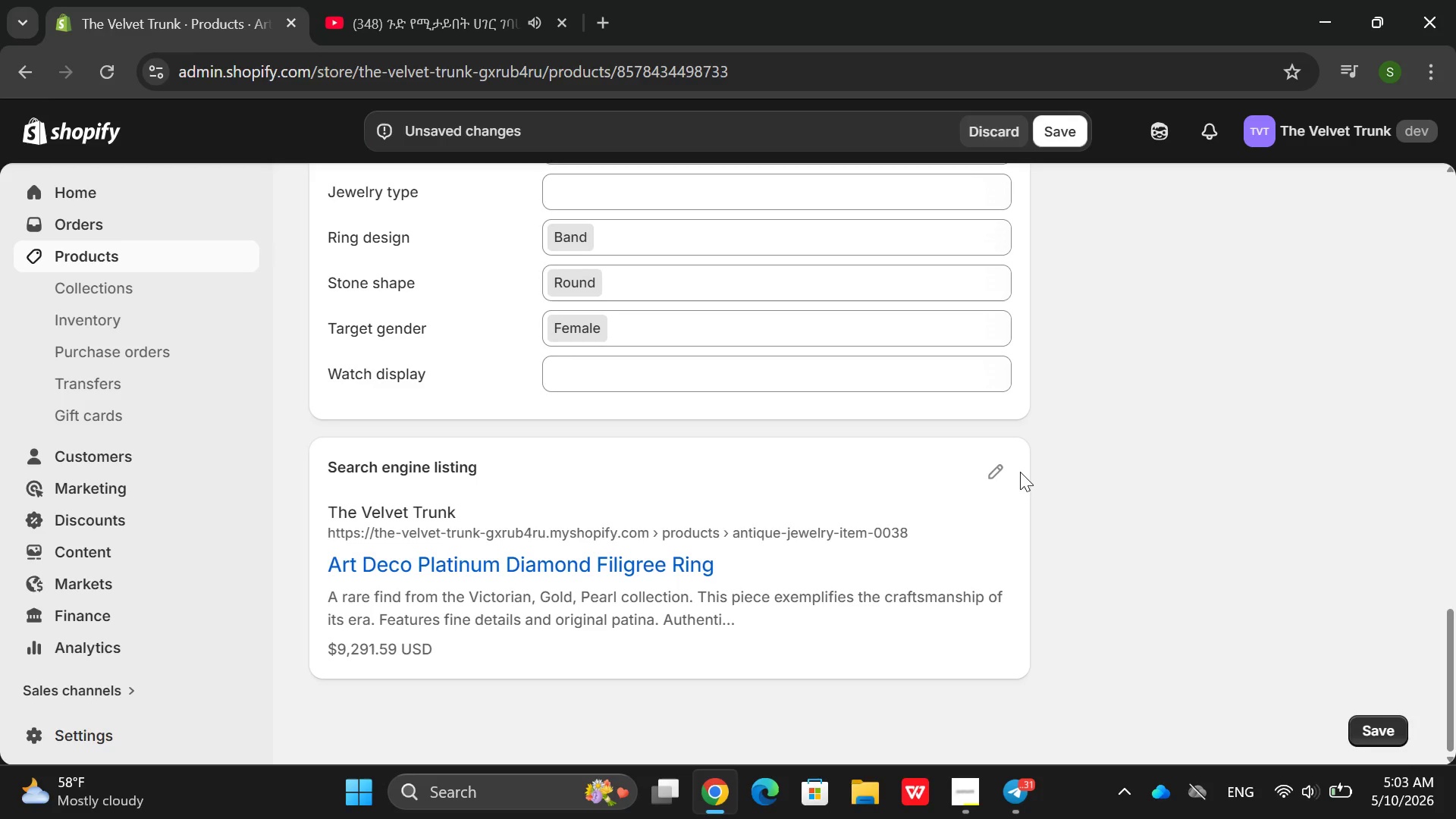 
left_click([1014, 473])
 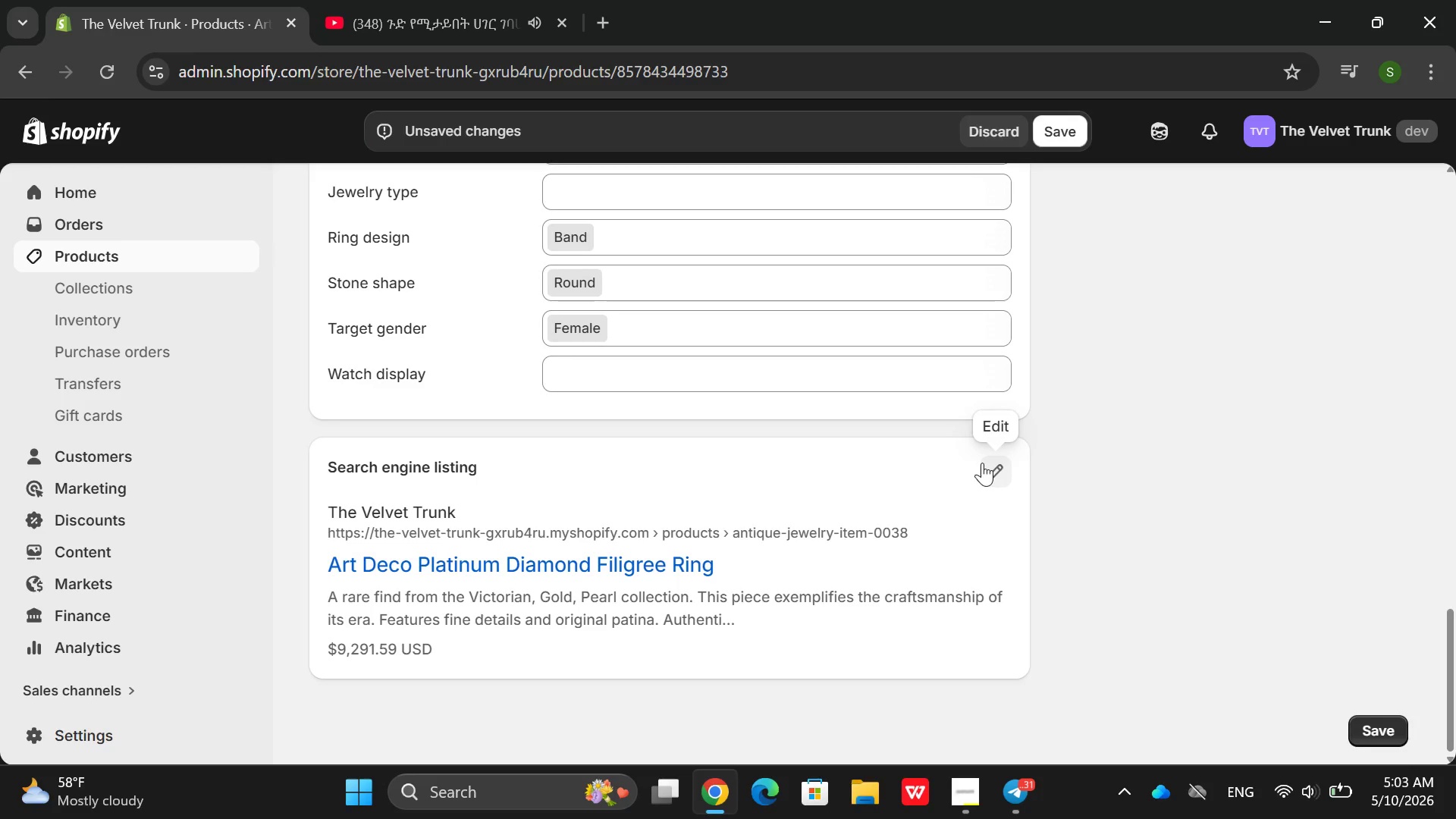 
left_click([982, 463])
 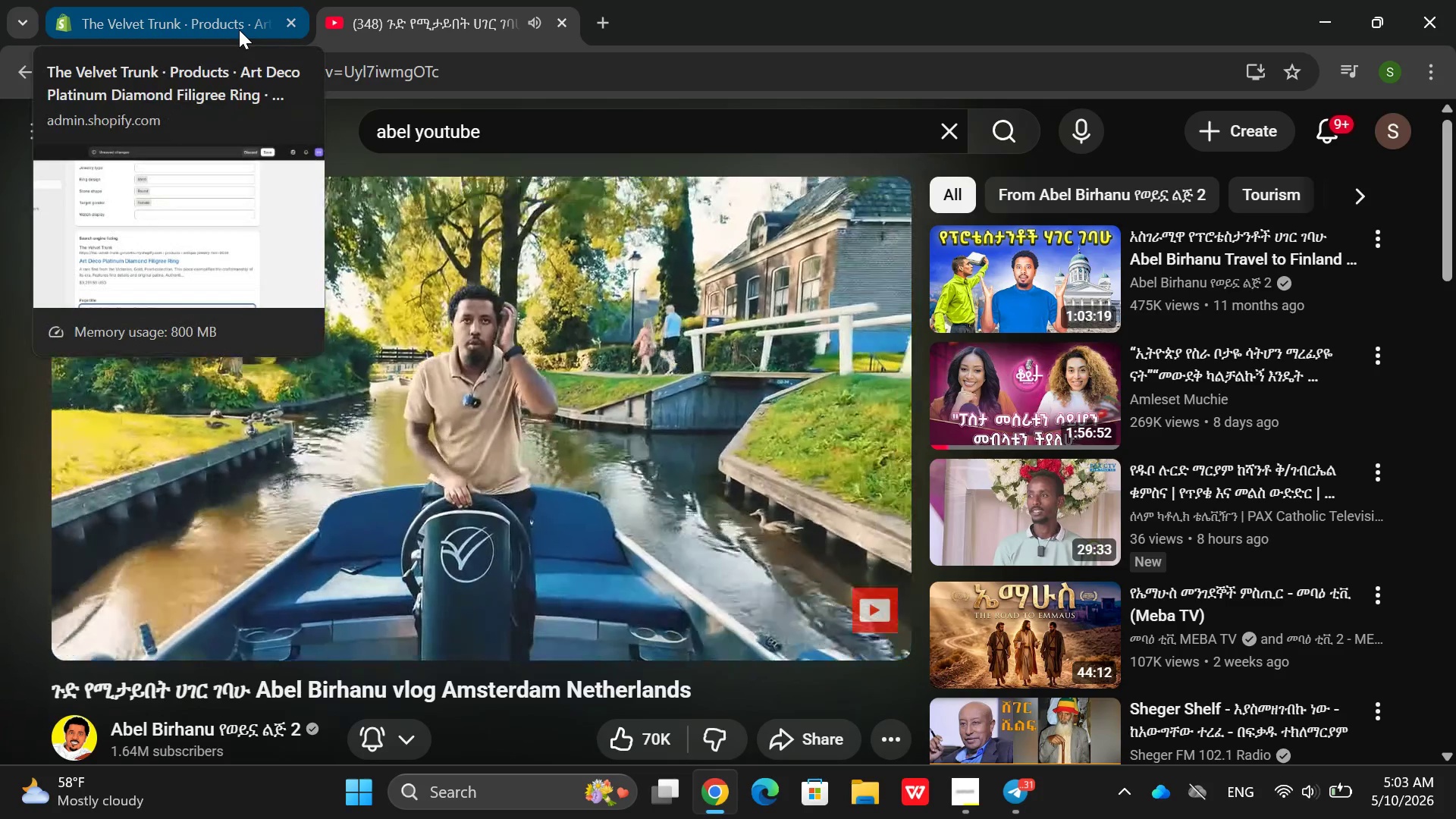 
wait(5.77)
 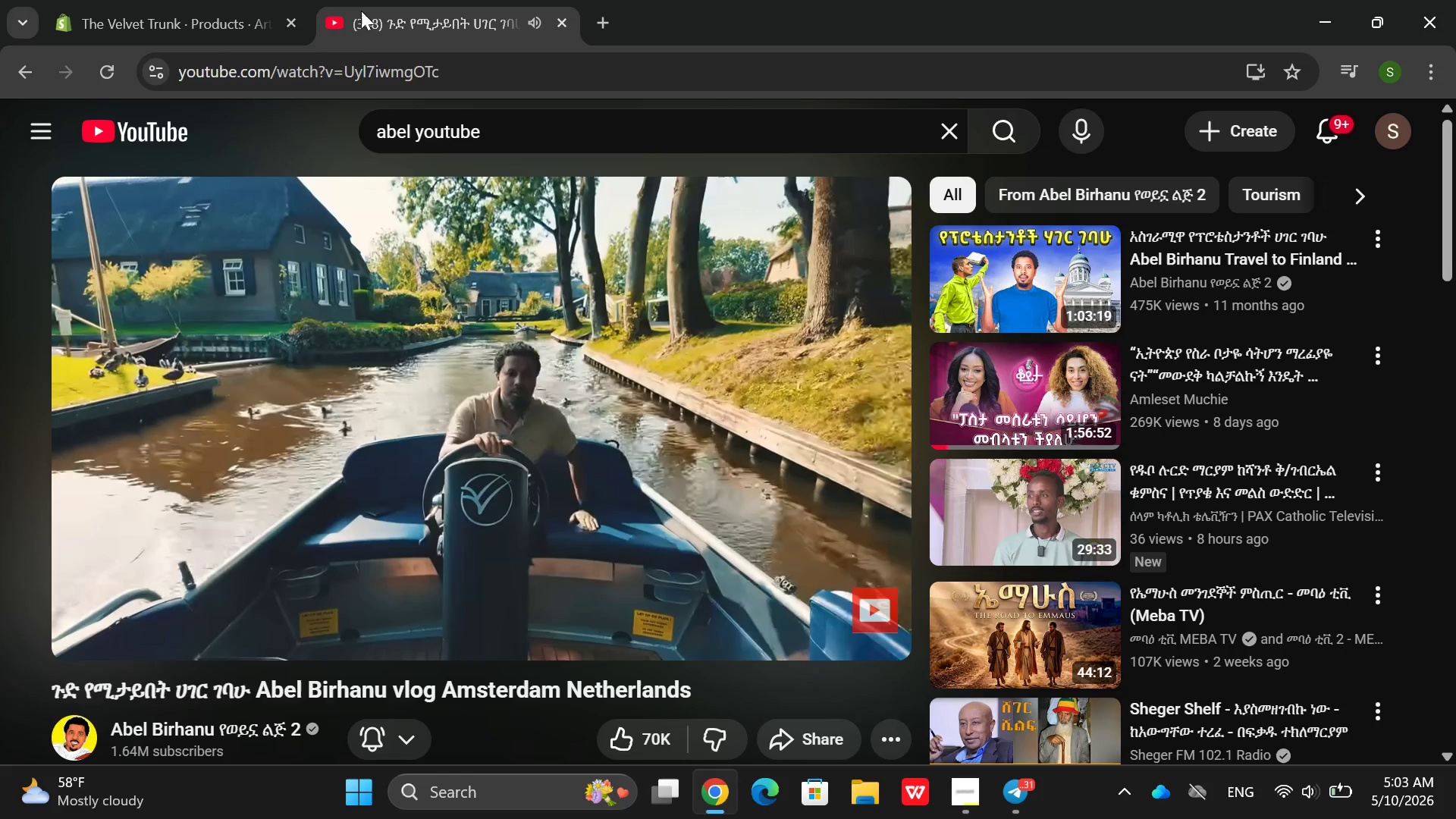 
left_click([239, 30])
 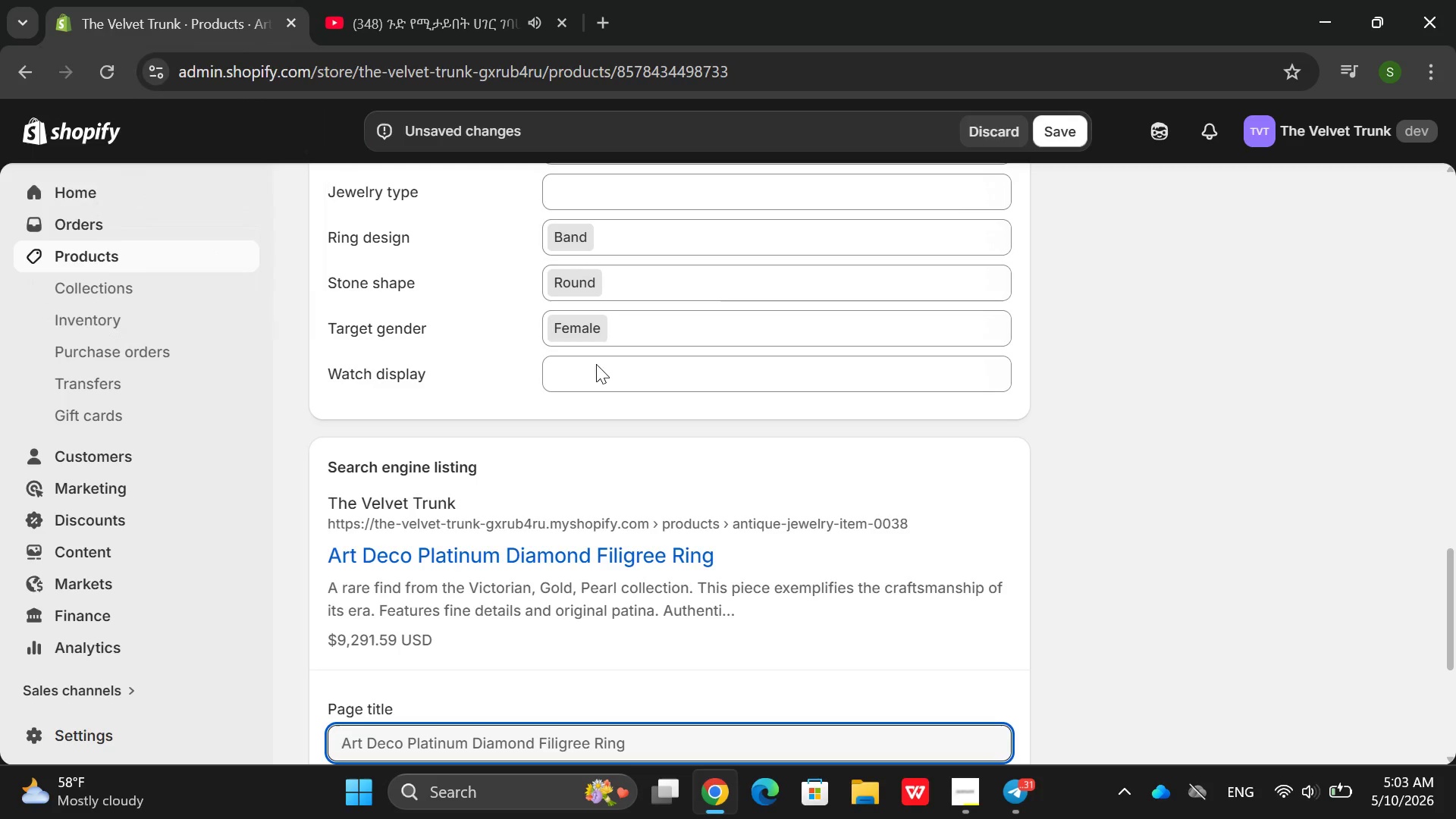 
scroll: coordinate [745, 392], scroll_direction: down, amount: 4.0
 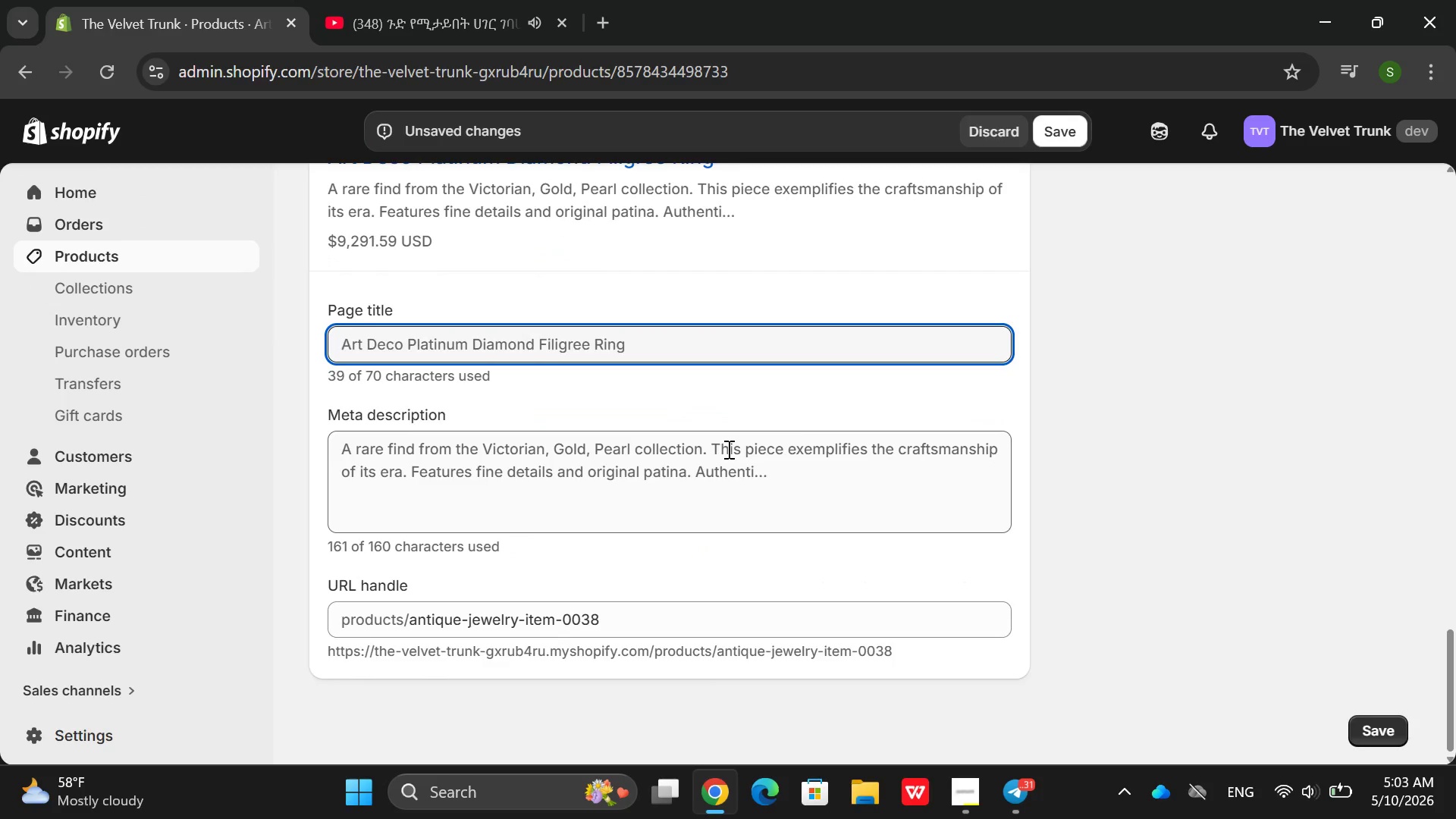 
double_click([727, 449])
 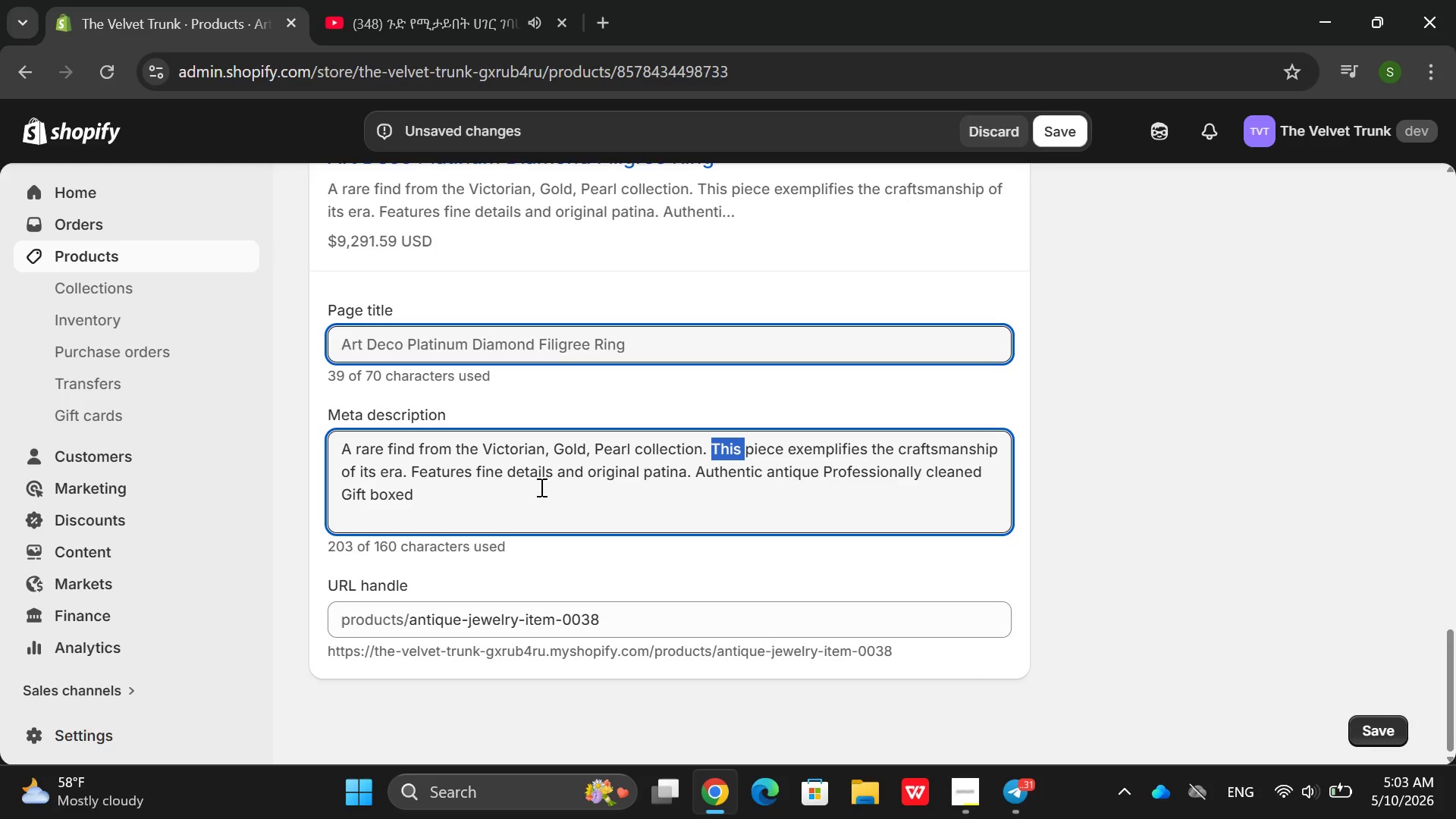 
double_click([539, 485])
 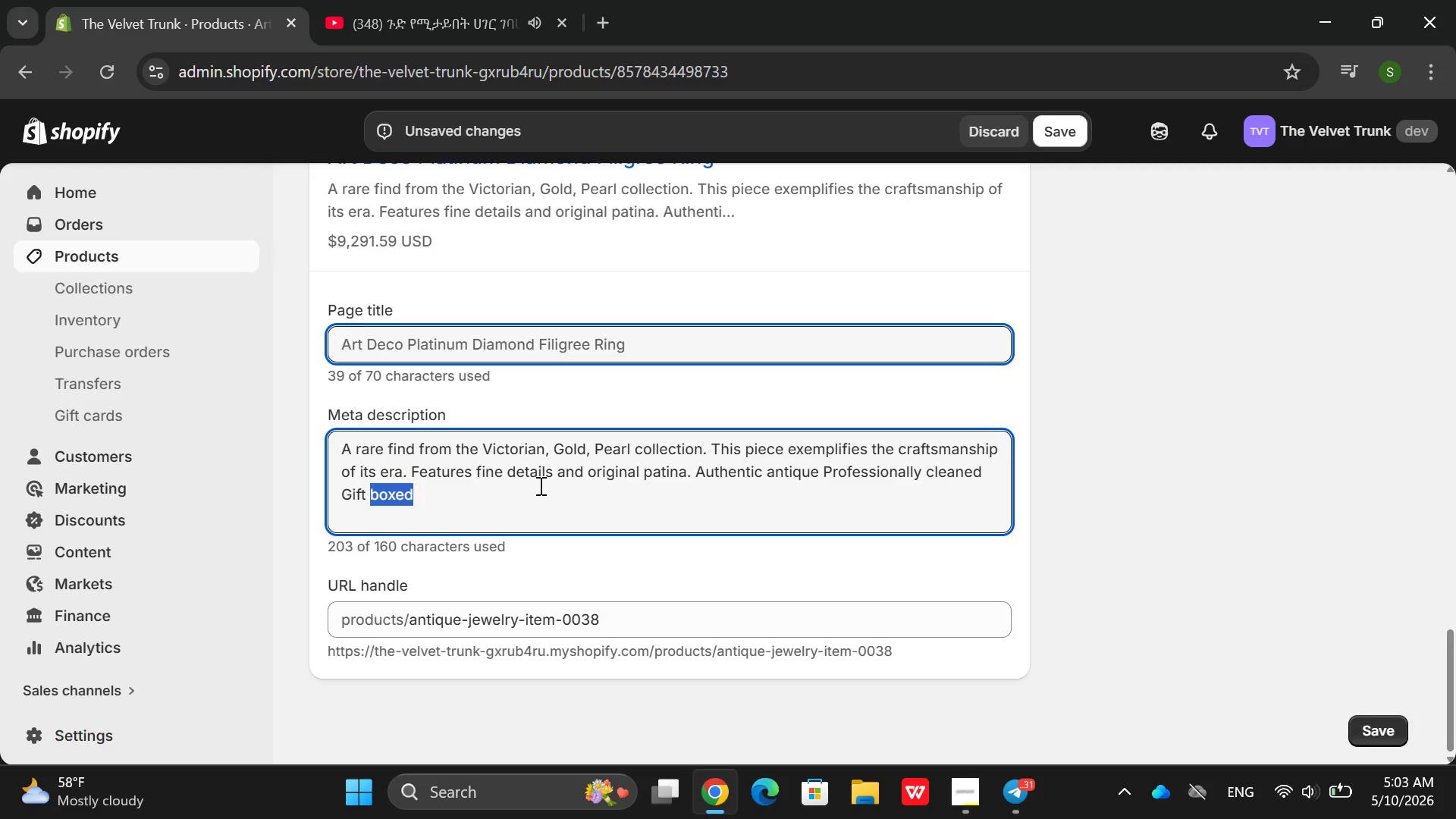 
triple_click([539, 485])
 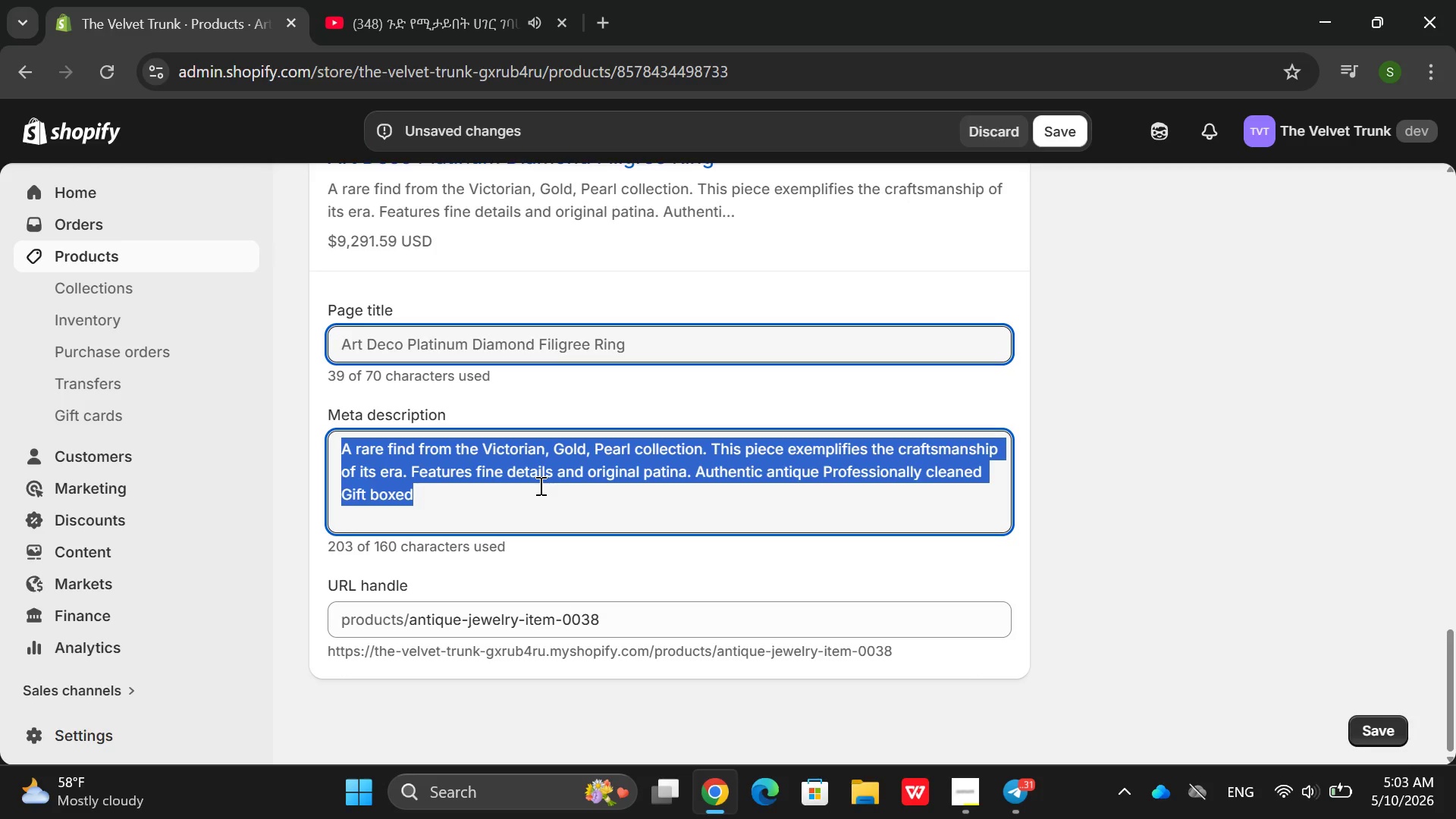 
key(Backspace)
 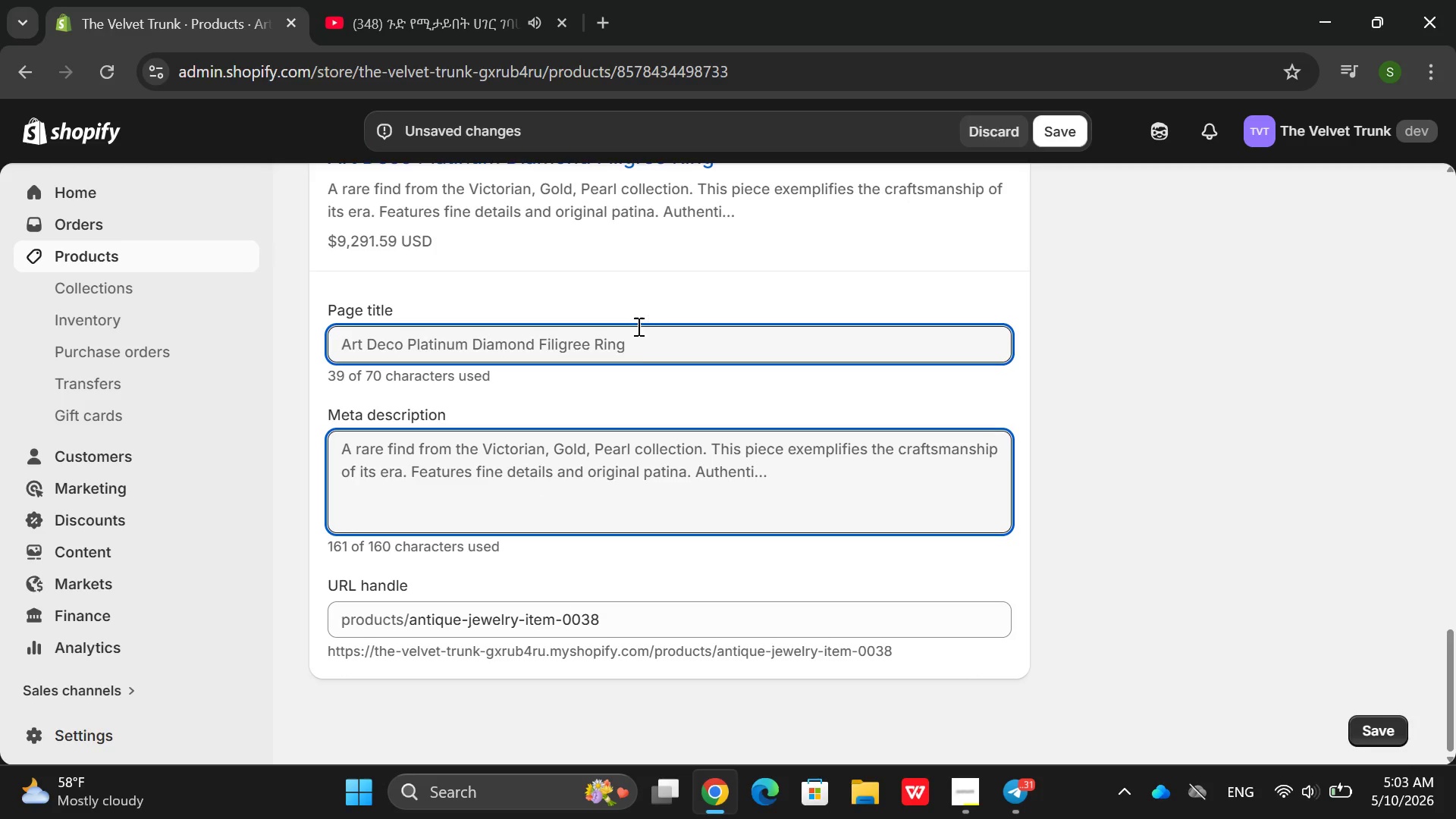 
left_click([634, 330])
 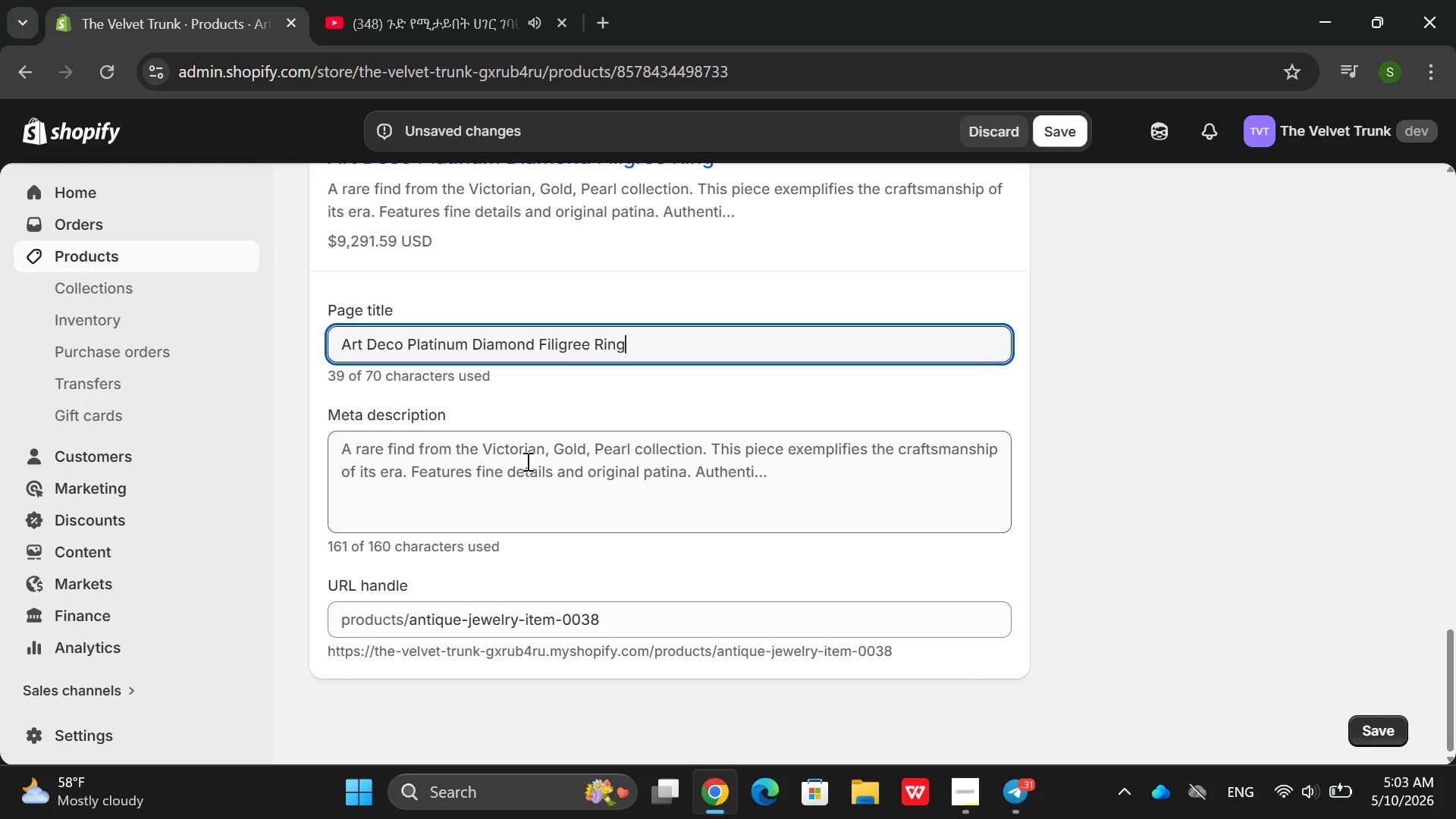 
double_click([526, 461])
 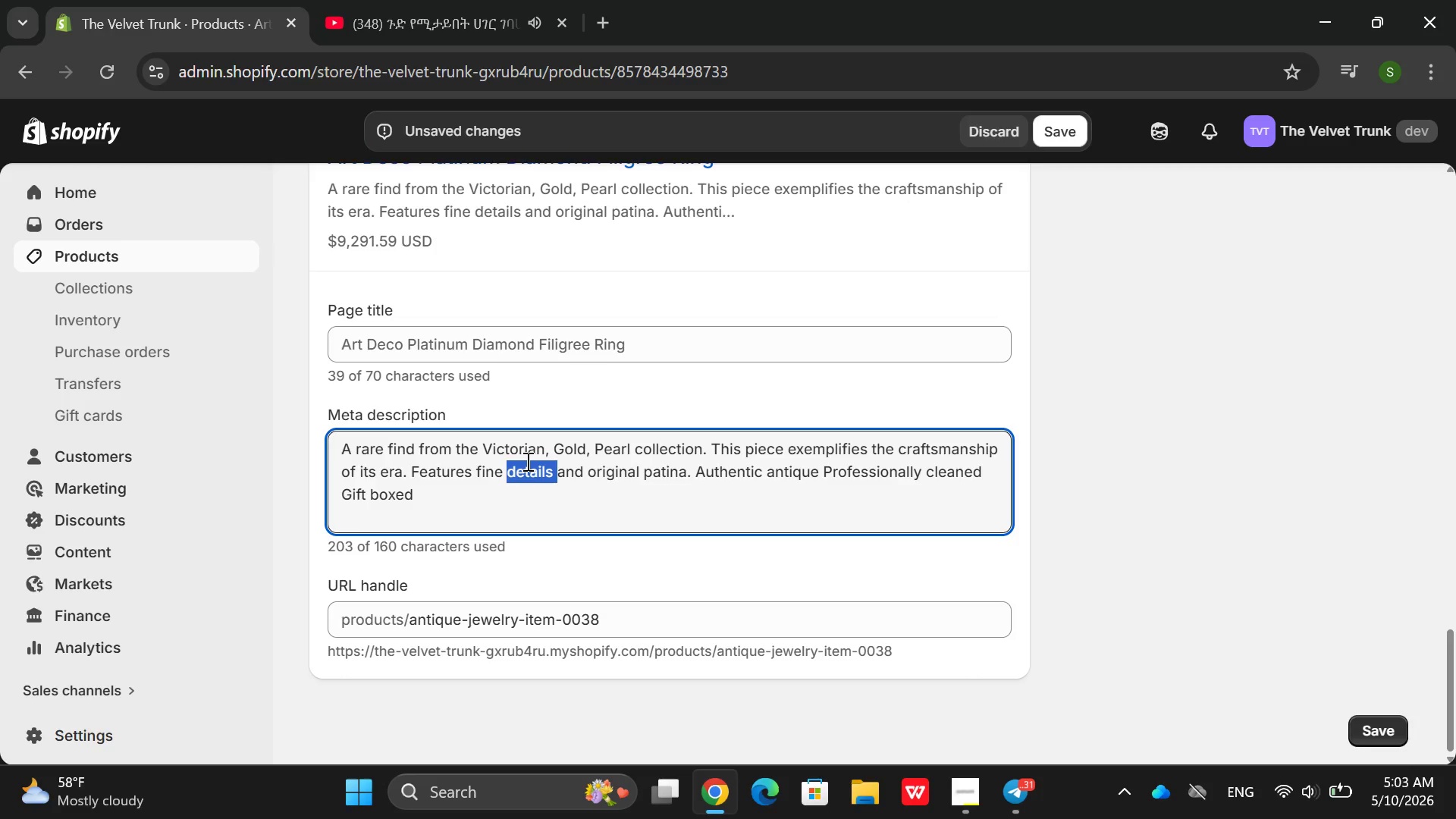 
triple_click([526, 461])
 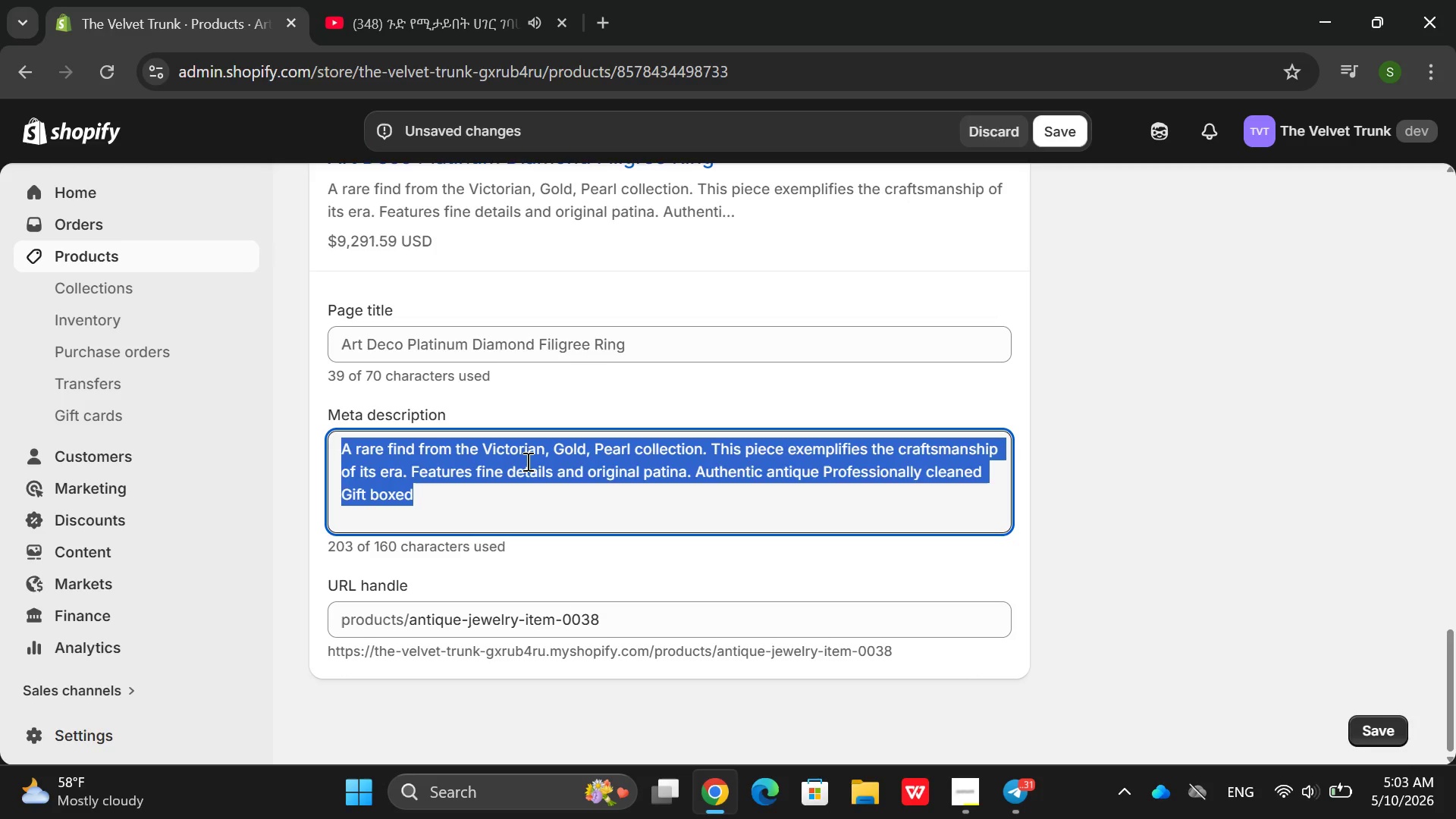 
key(Backspace)
type(Ae)
key(Backspace)
type(rt Deco platim)
key(Backspace)
type(n)
key(Backspace)
type(num rinf with emerald cur )
key(Backspace)
key(Backspace)
type(t diamond. Geometric filigree, milgrain, )
key(Backspace)
key(Backspace)
type(. Free appraisal )
key(Backspace)
type(. )
 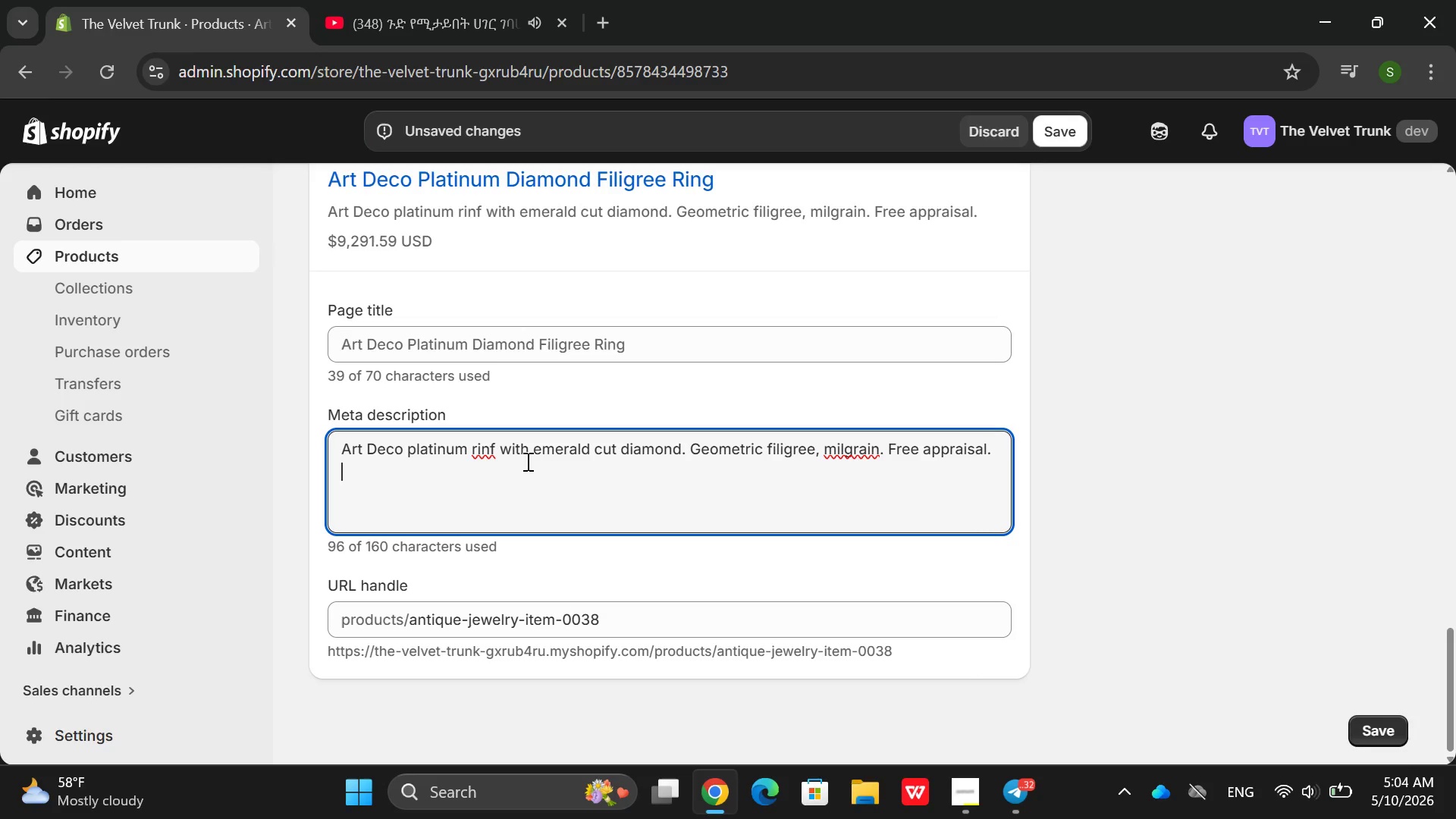 
 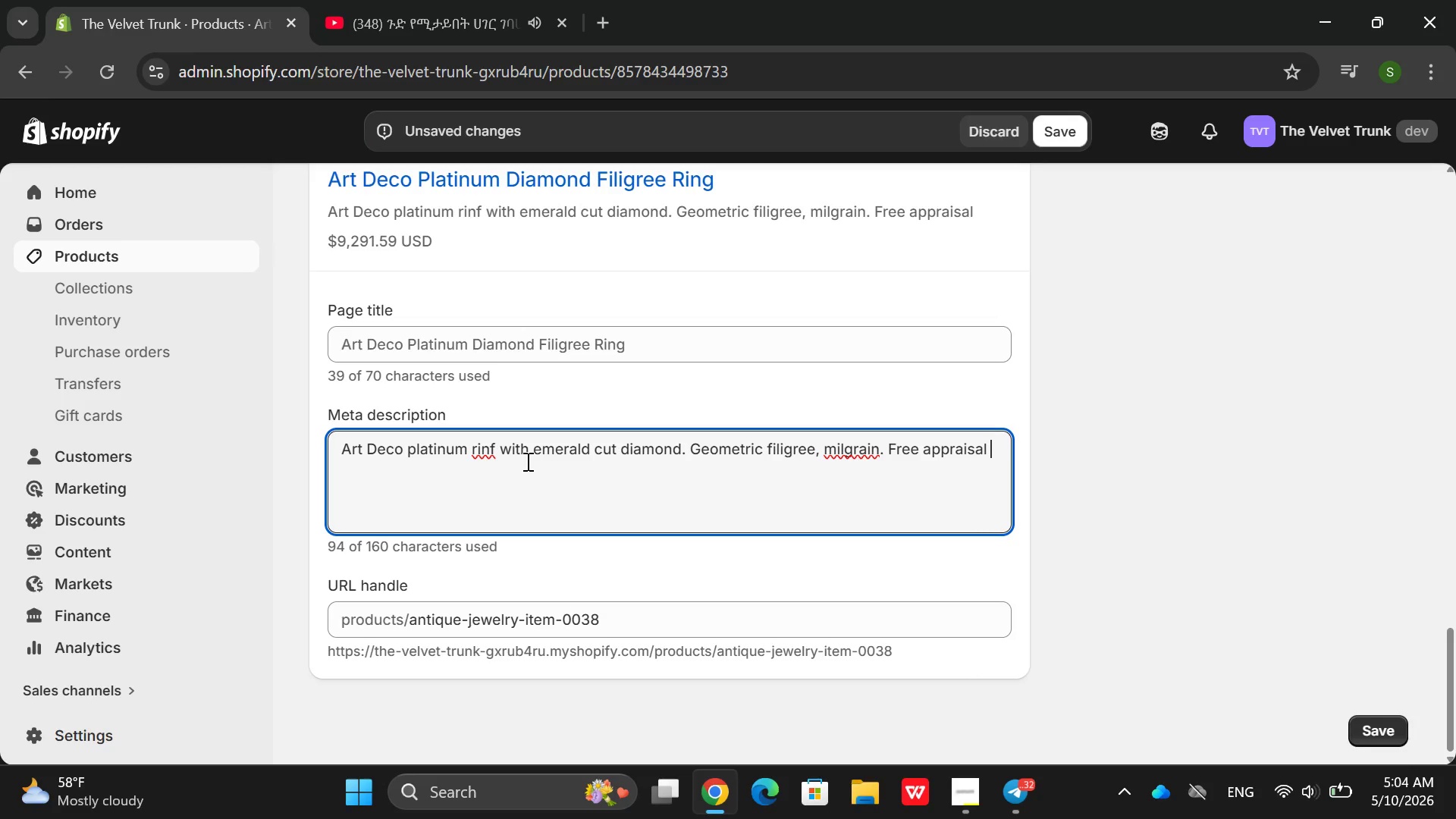 
key(Enter)
 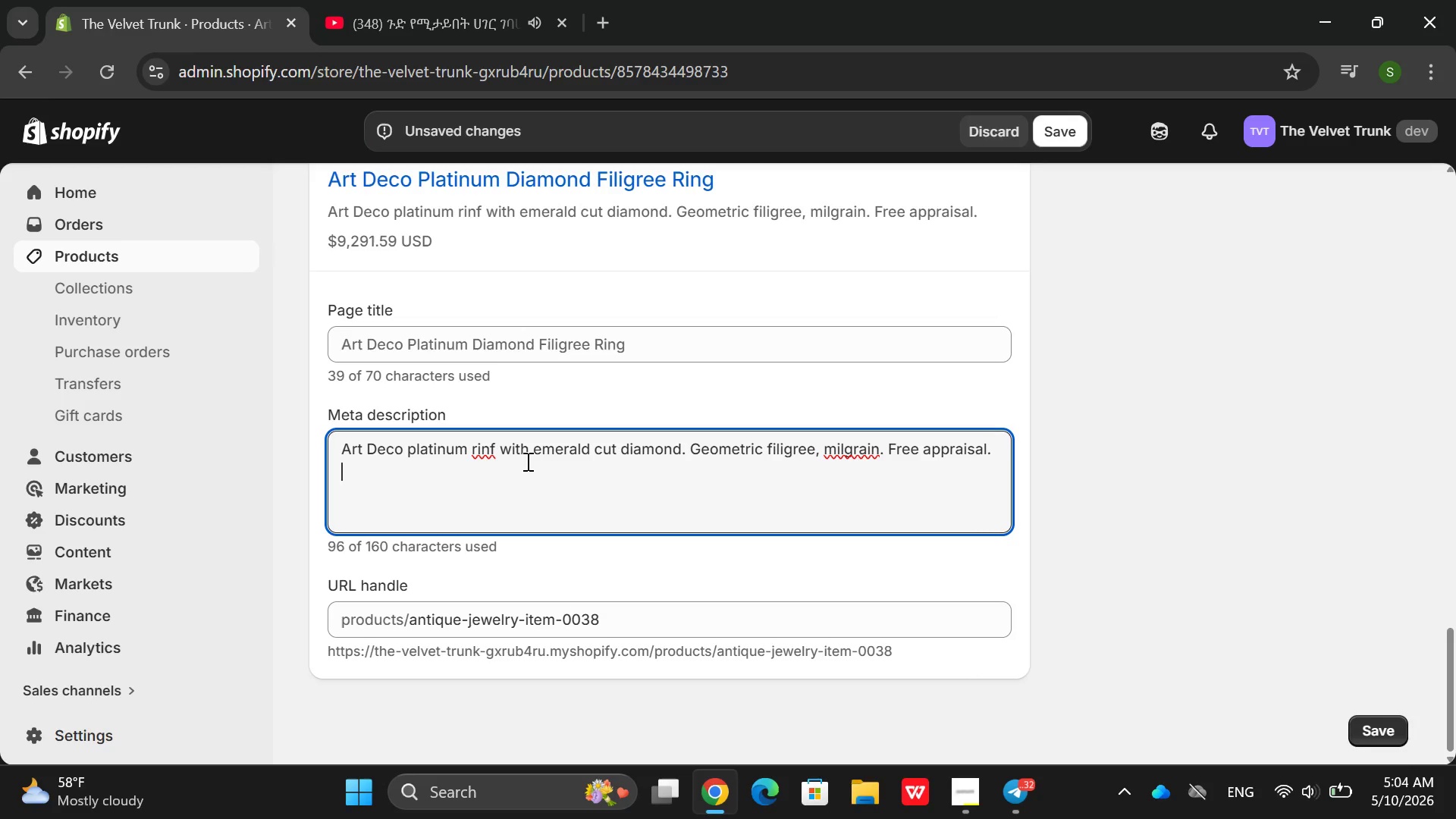 
type(sjp)
key(Backspace)
key(Backspace)
type(hop now )
key(Backspace)
 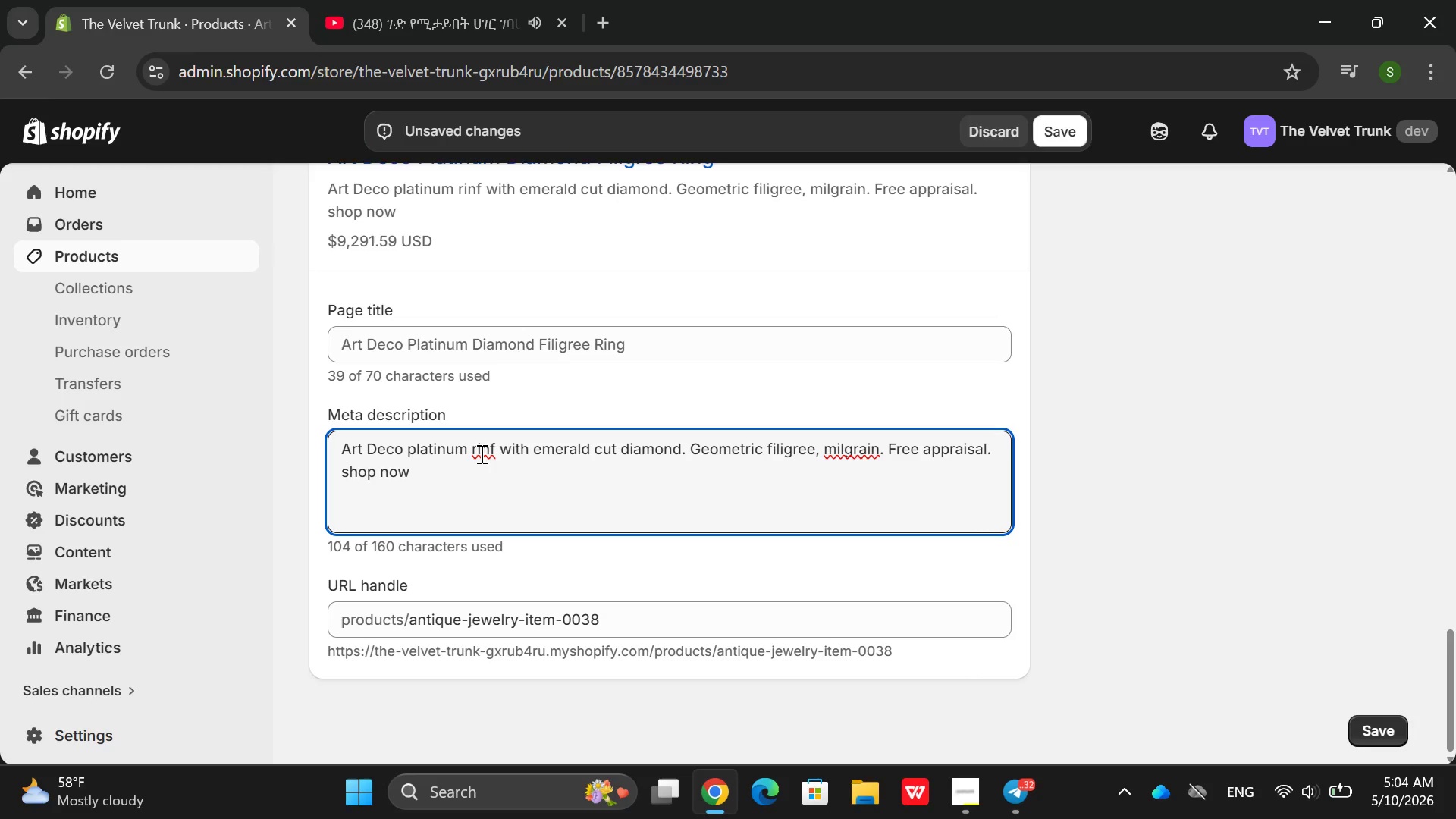 
key(ArrowRight)
 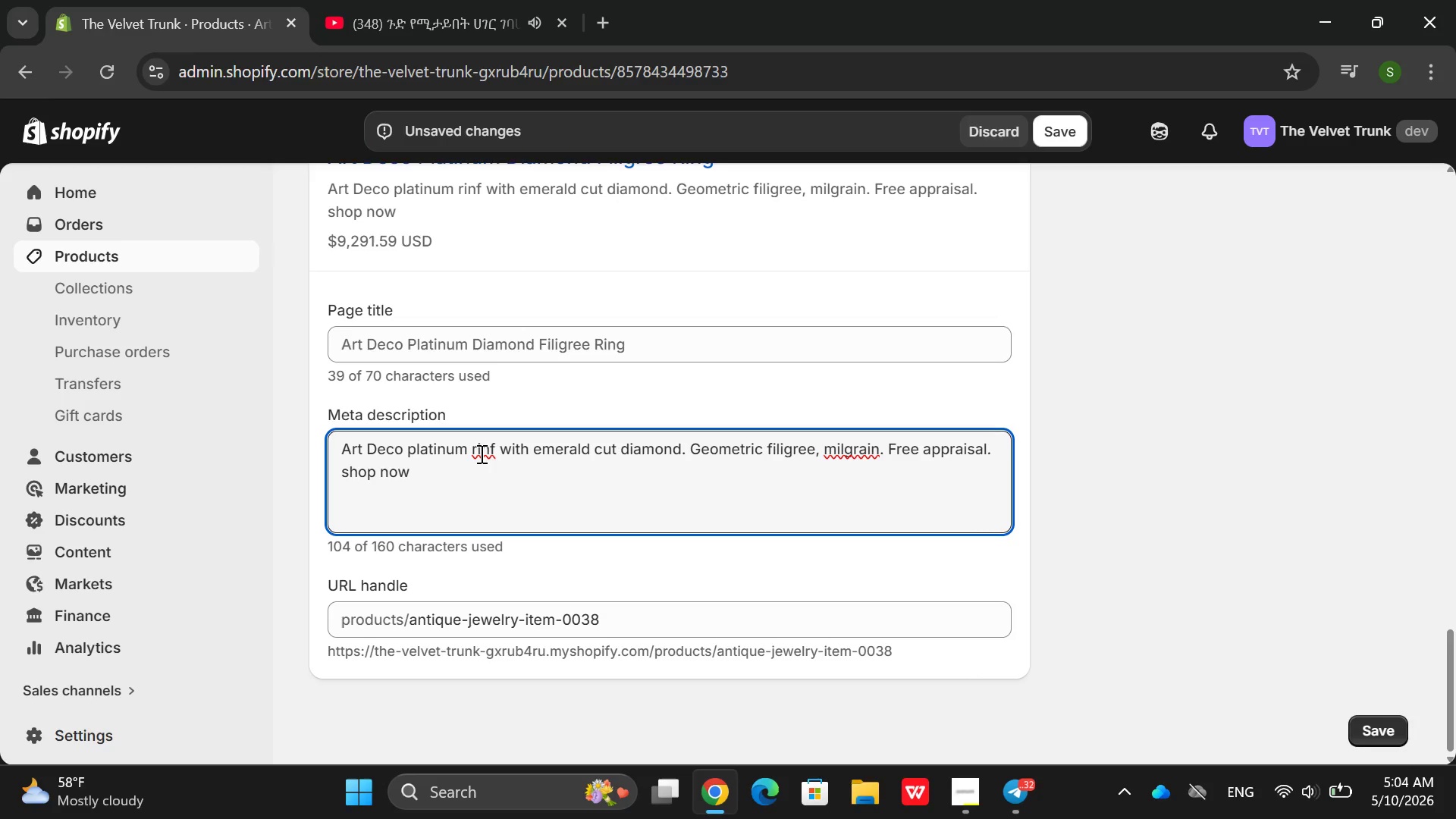 
key(ArrowRight)
 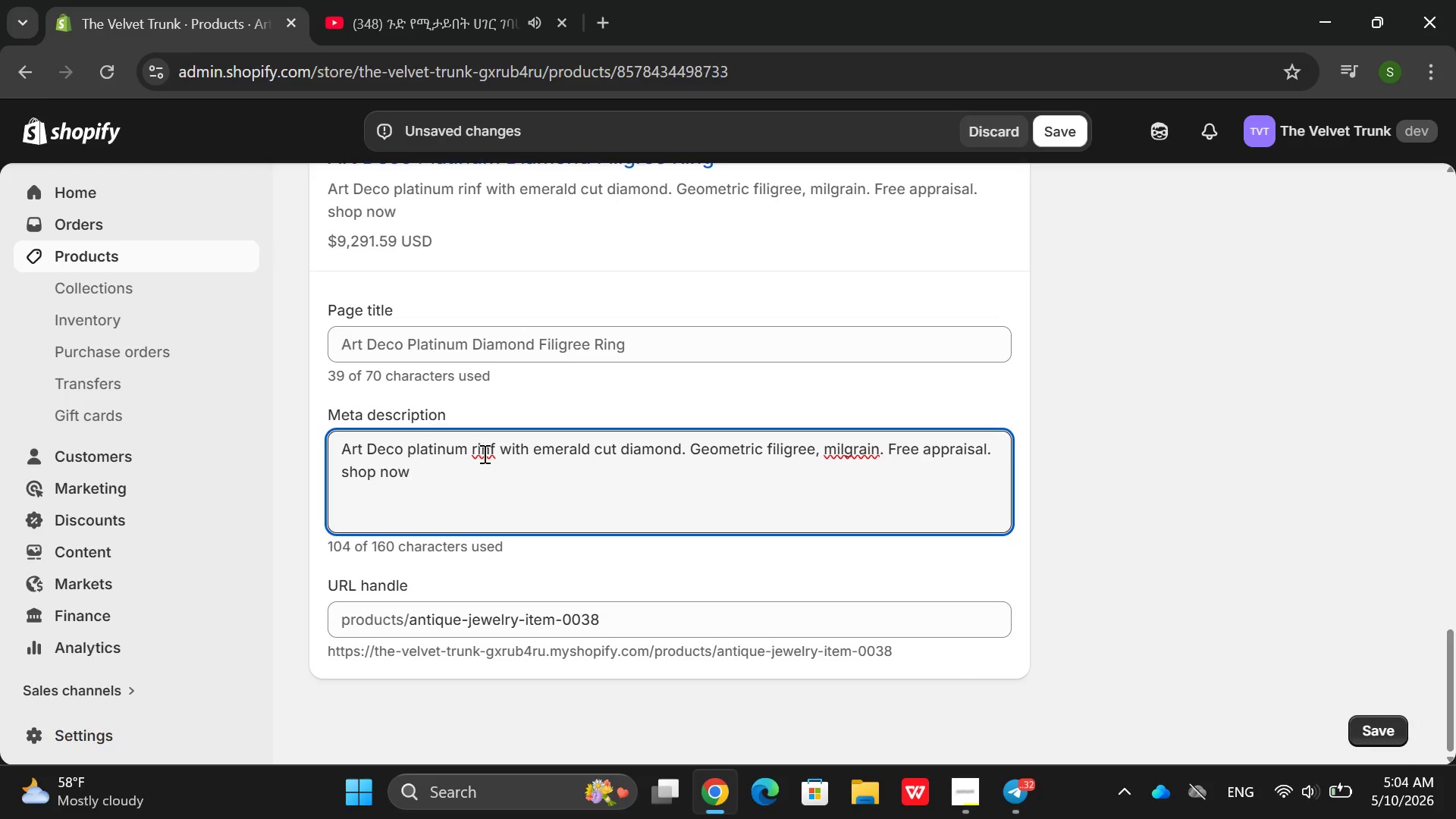 
left_click([483, 453])
 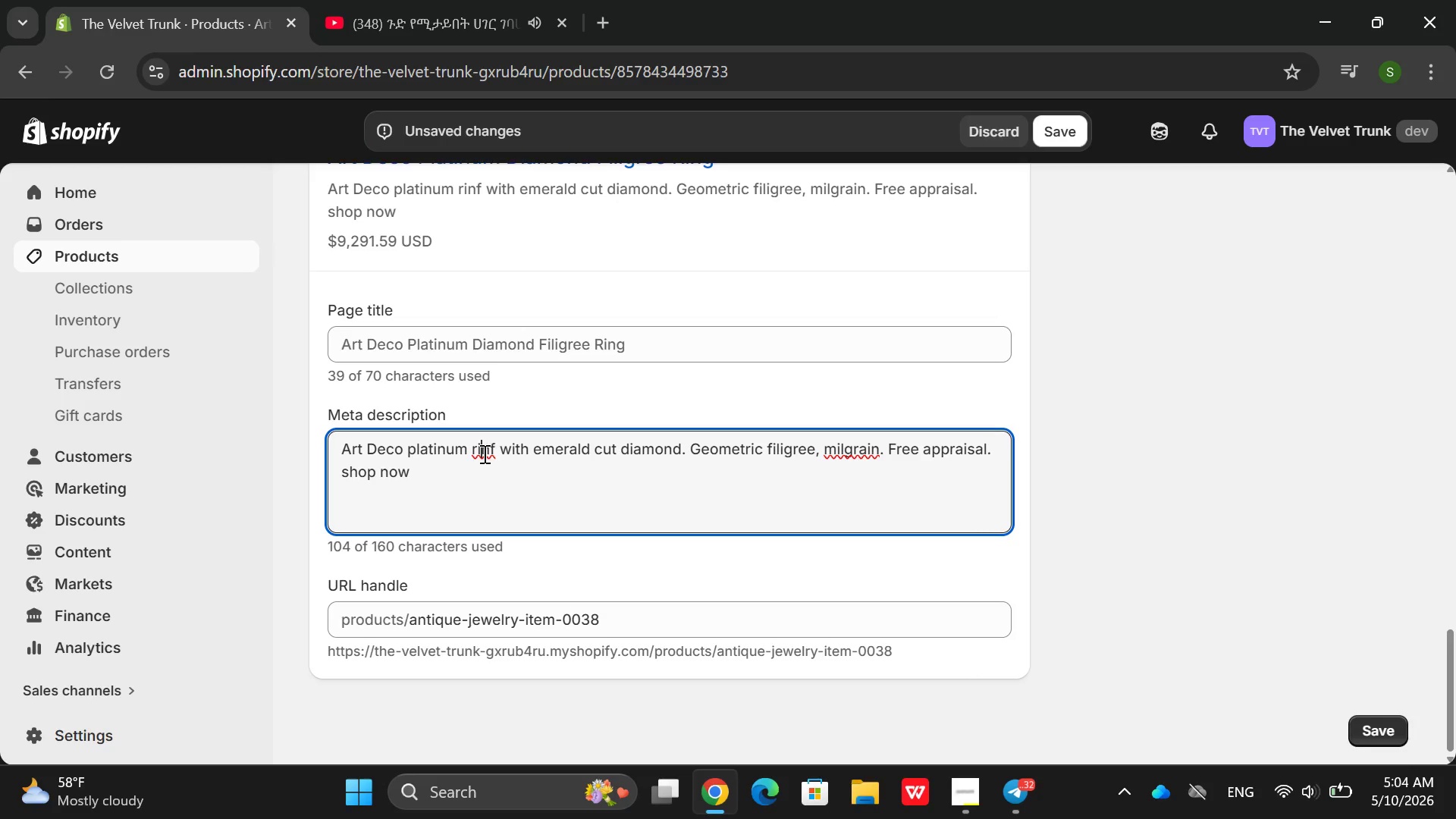 
key(ArrowRight)
 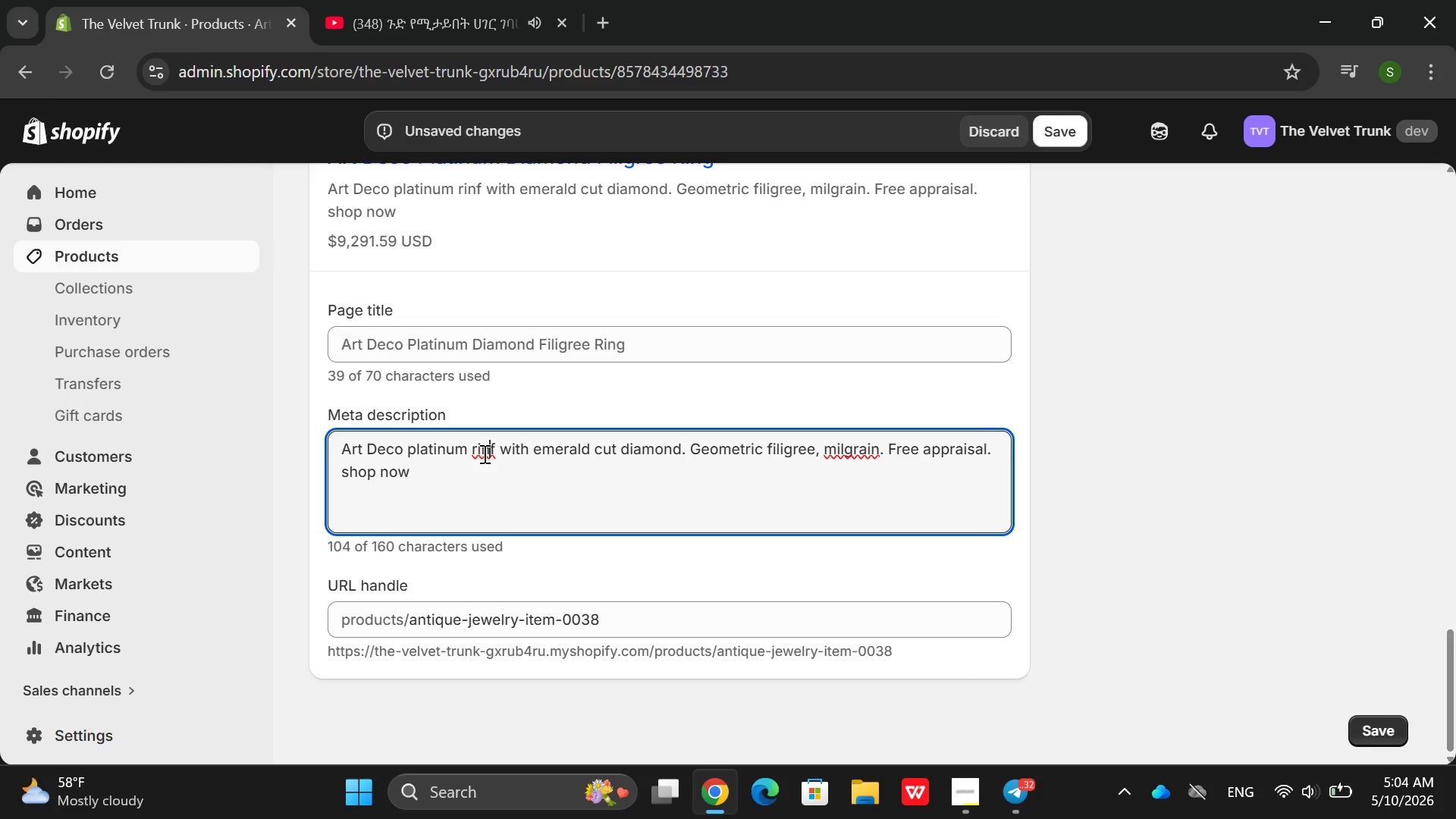 
key(ArrowRight)
 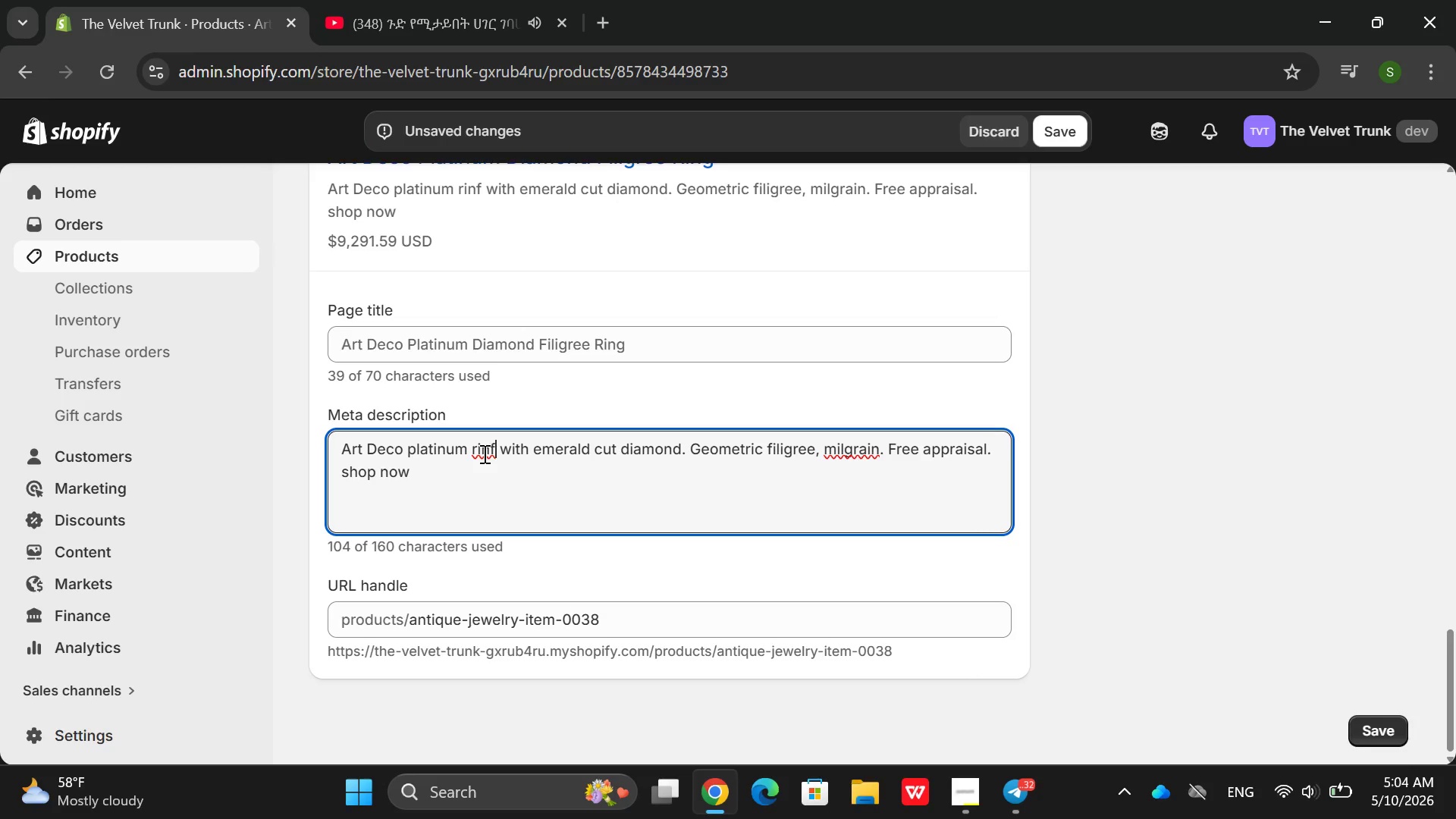 
key(Backspace)
 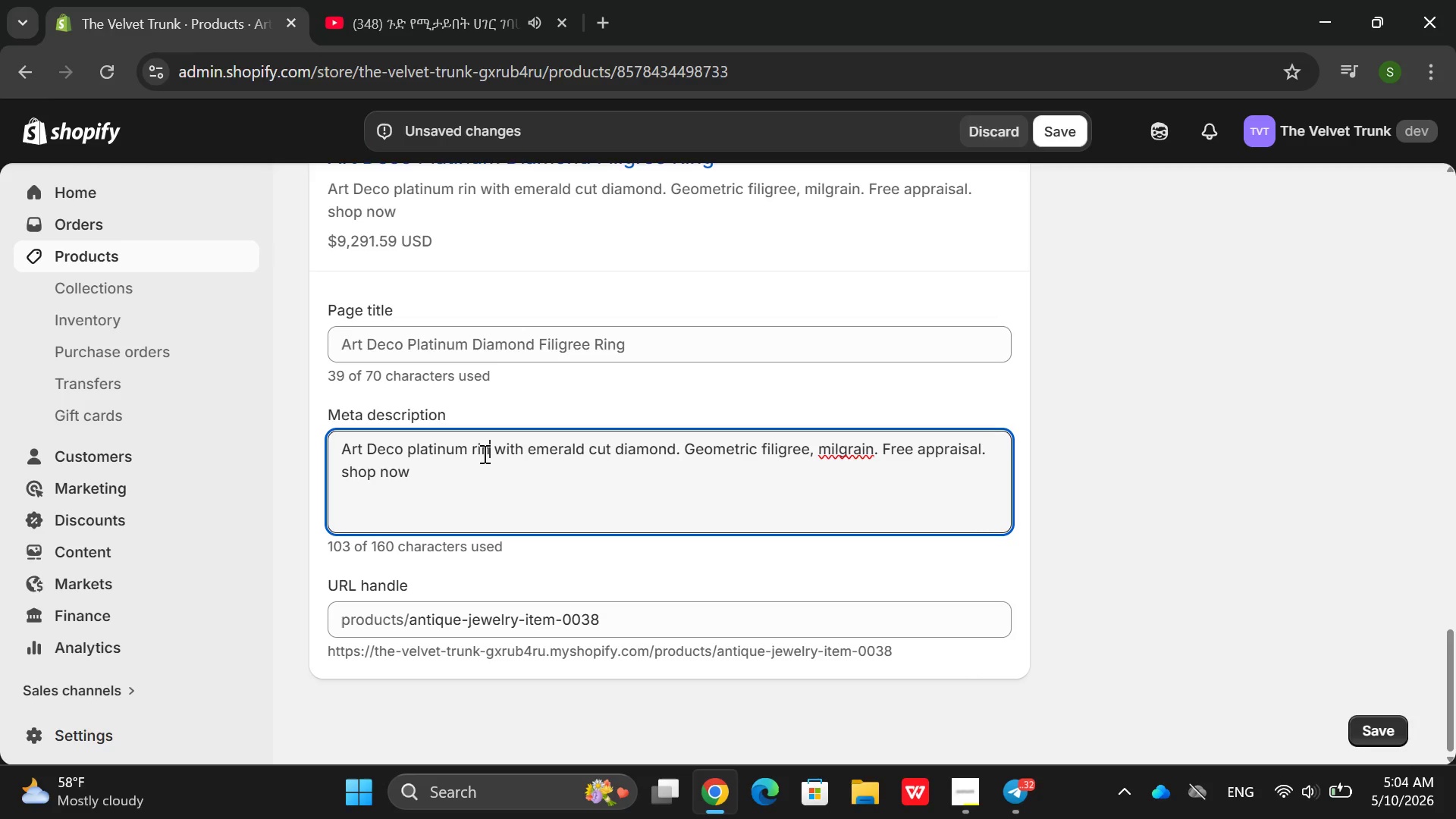 
key(G)
 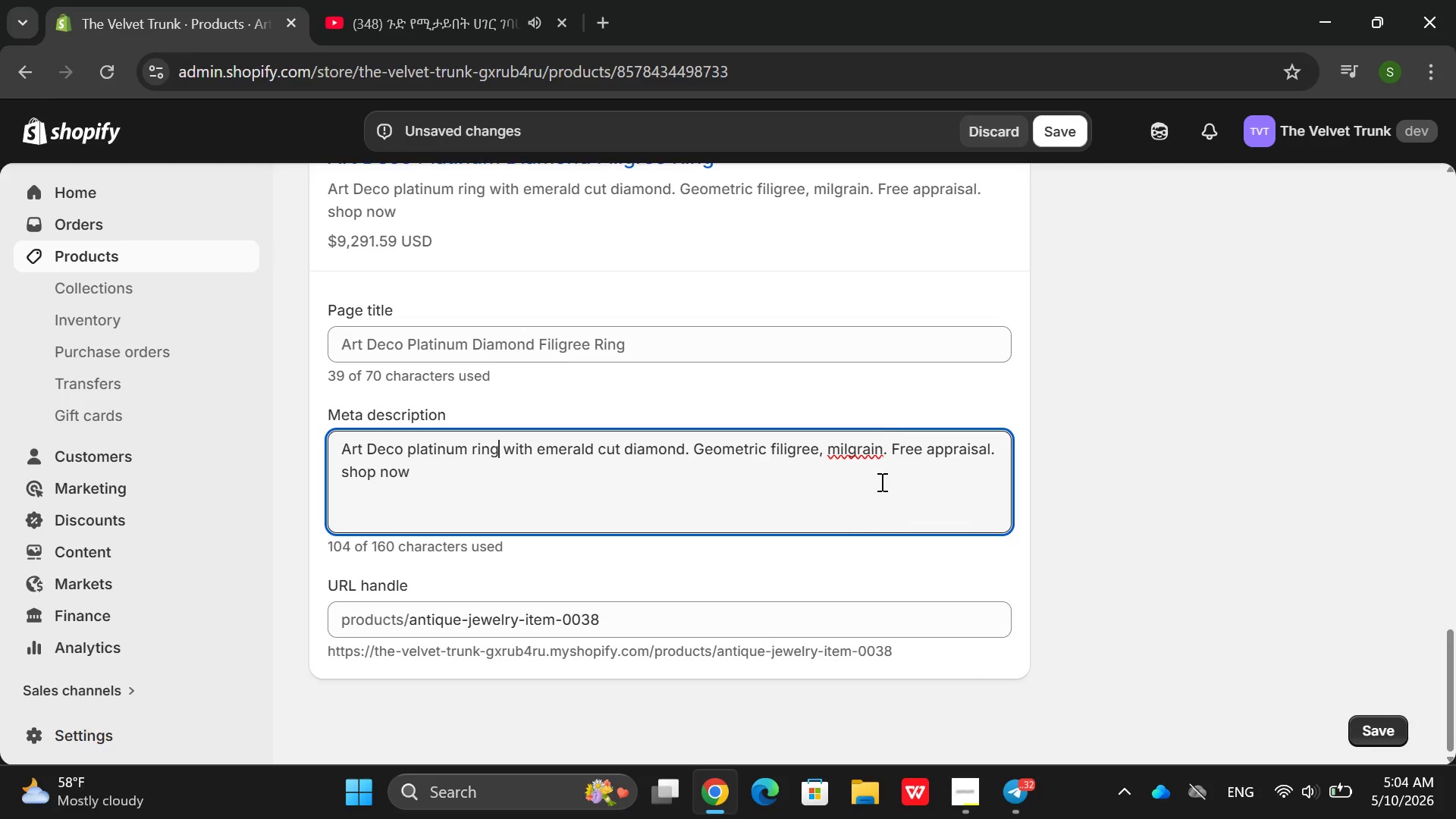 
wait(13.84)
 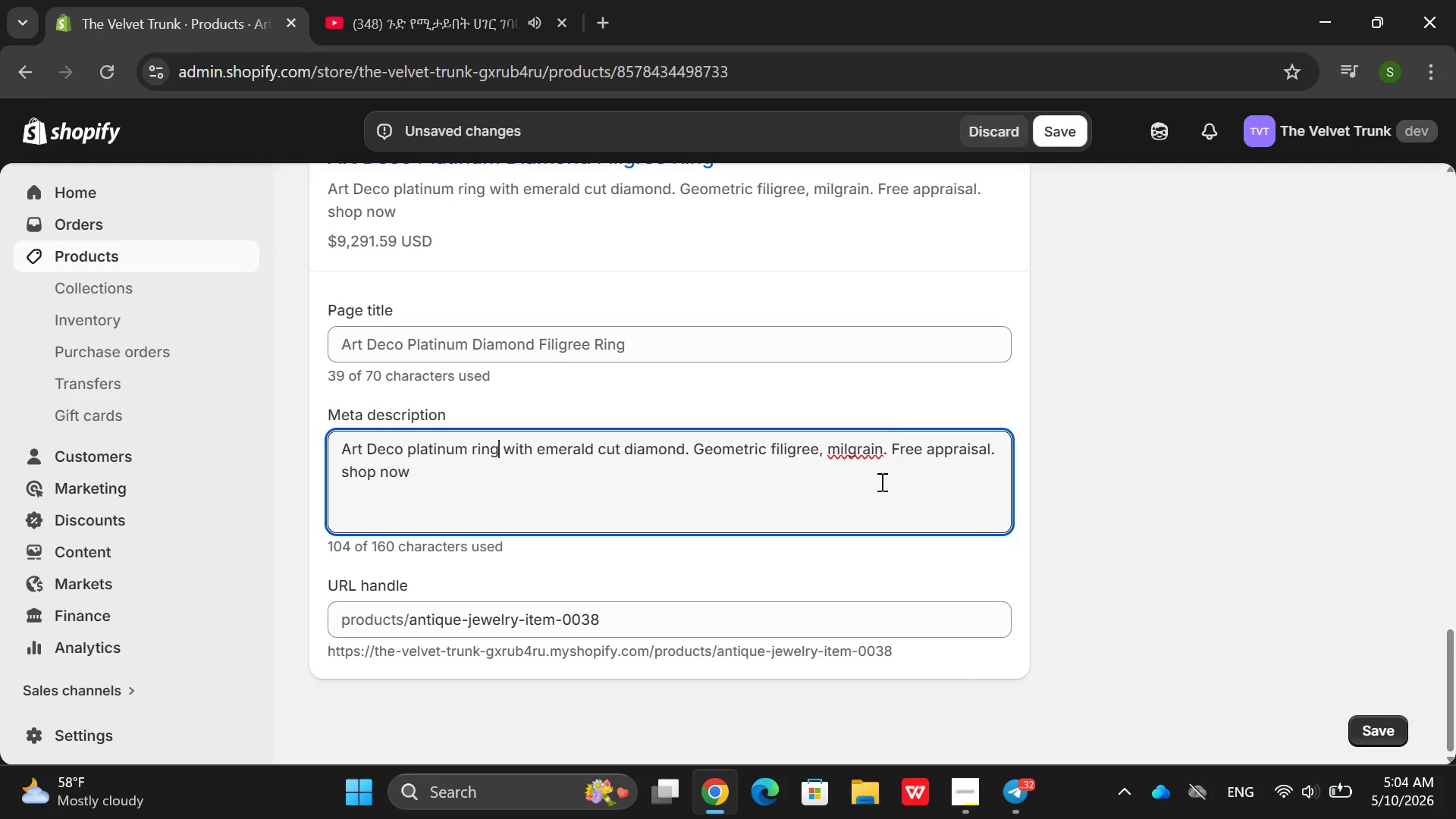 
right_click([860, 448])
 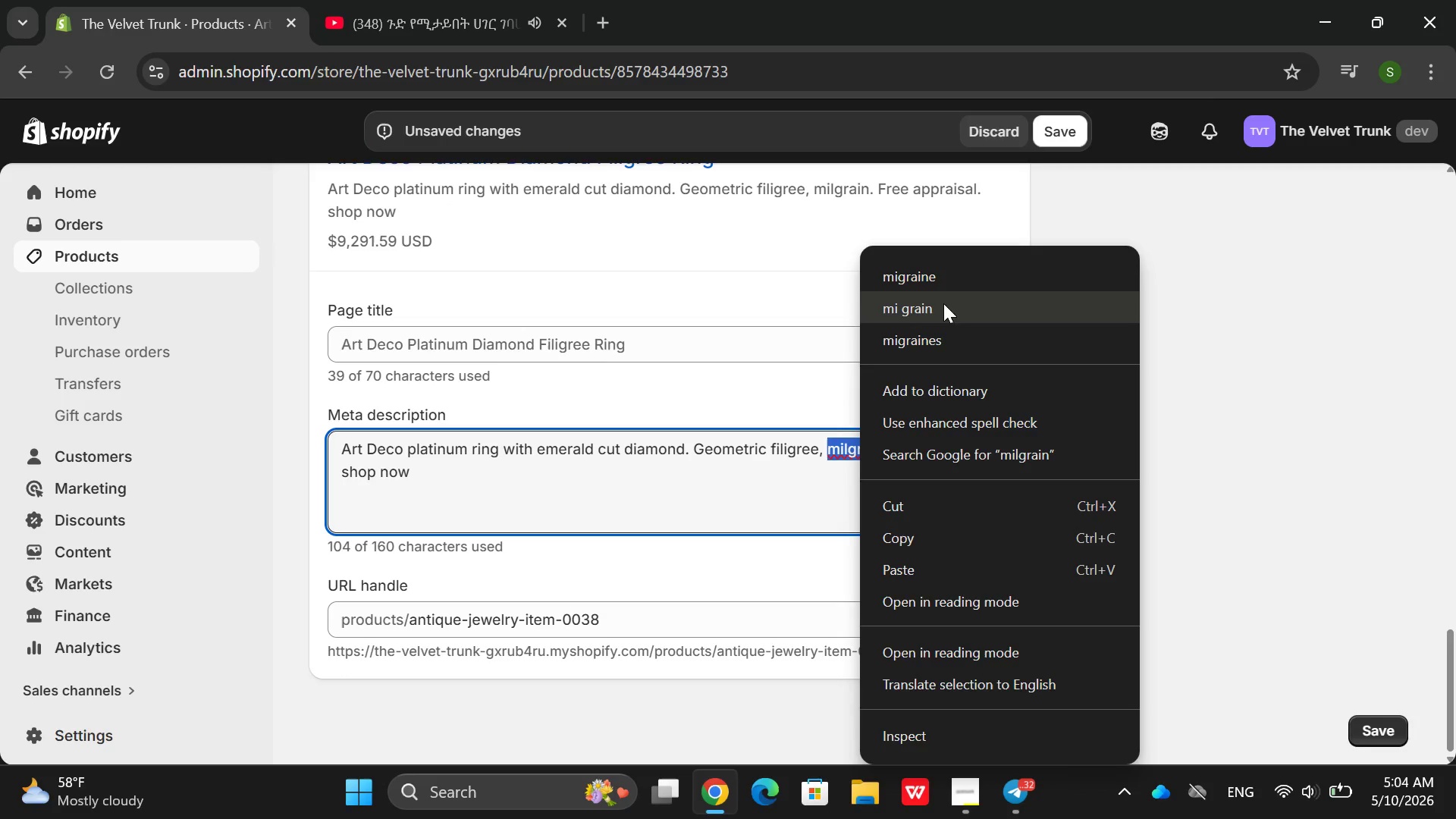 
wait(5.16)
 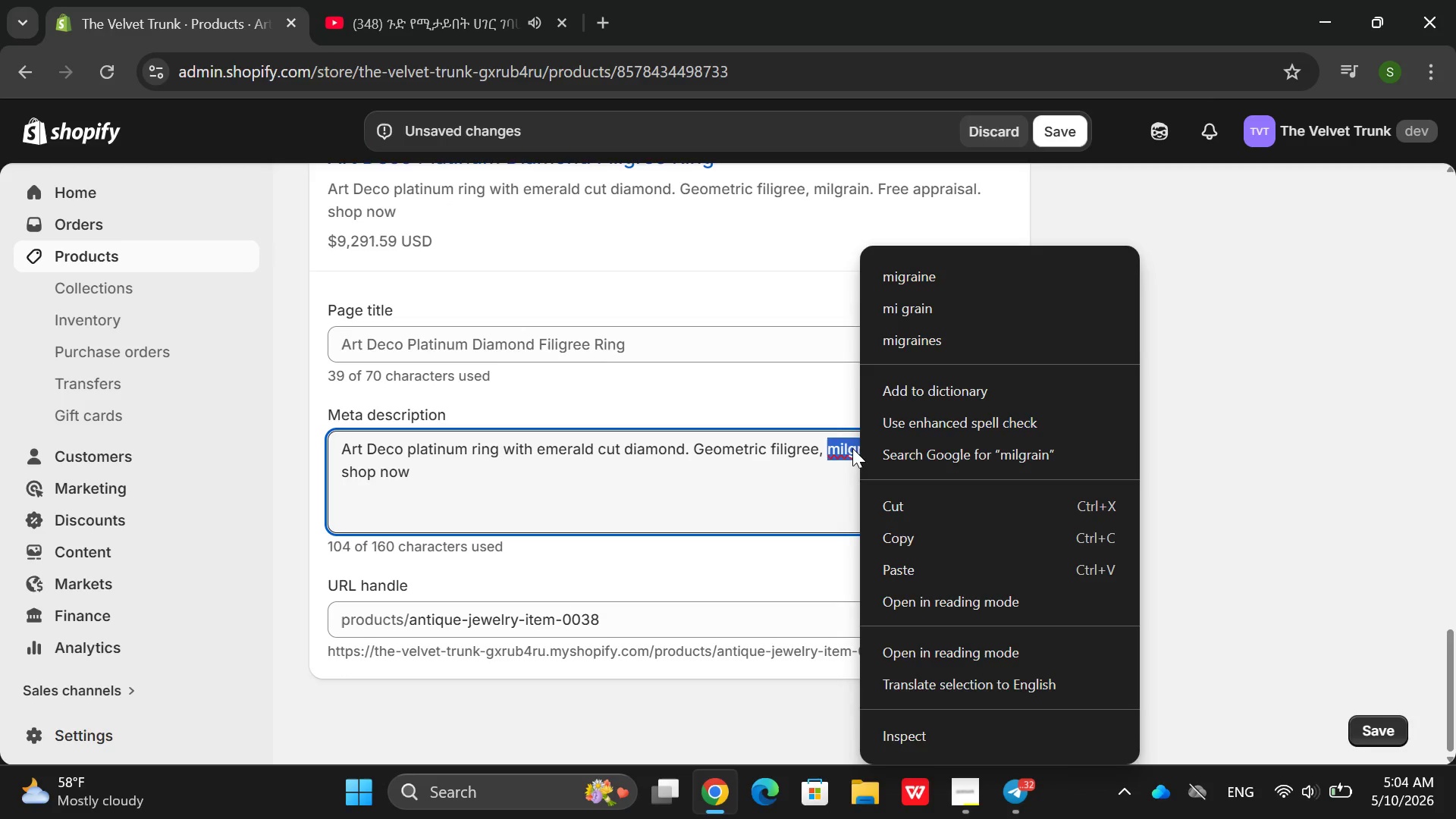 
left_click([979, 293])
 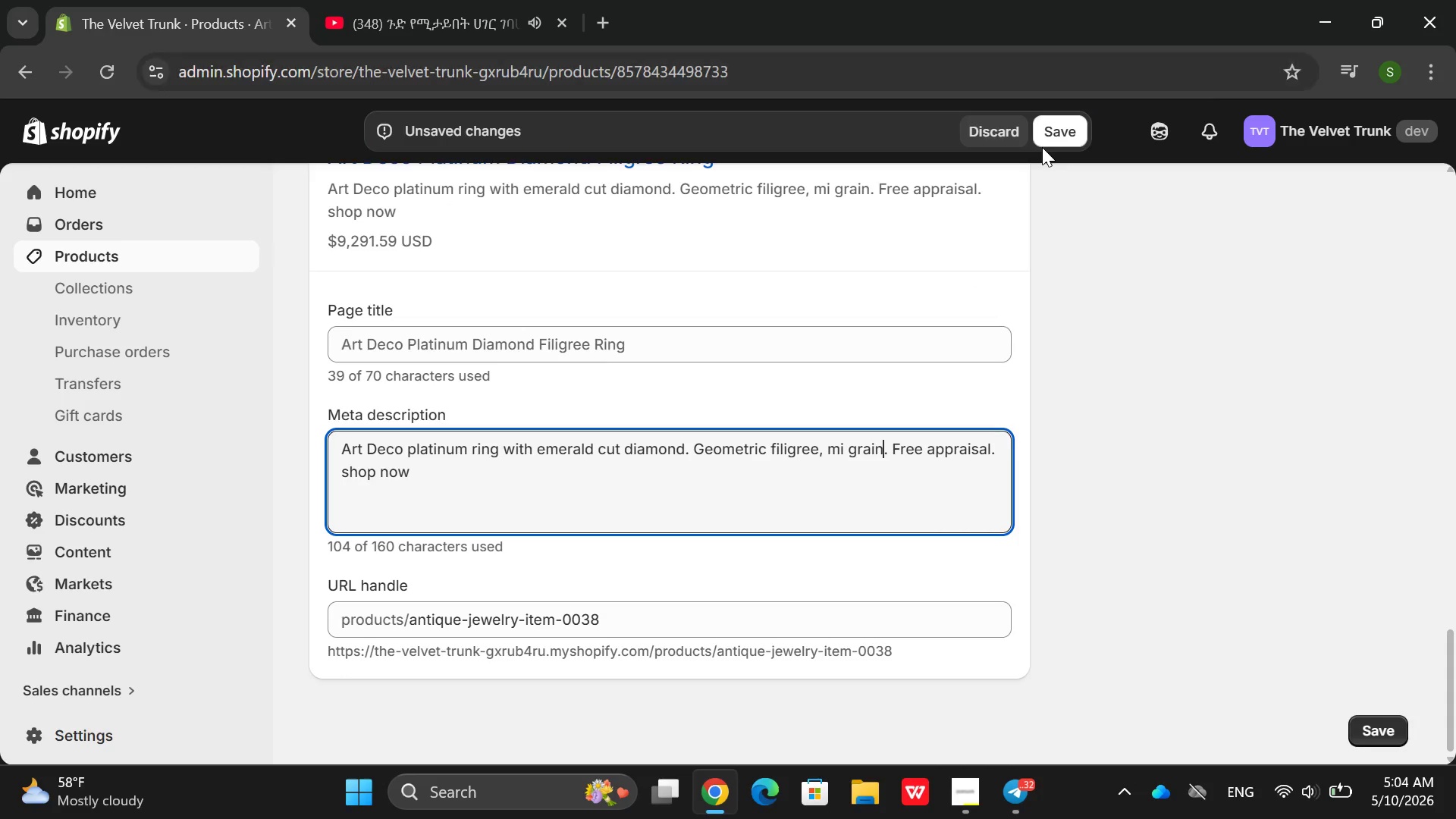 
left_click([1059, 127])
 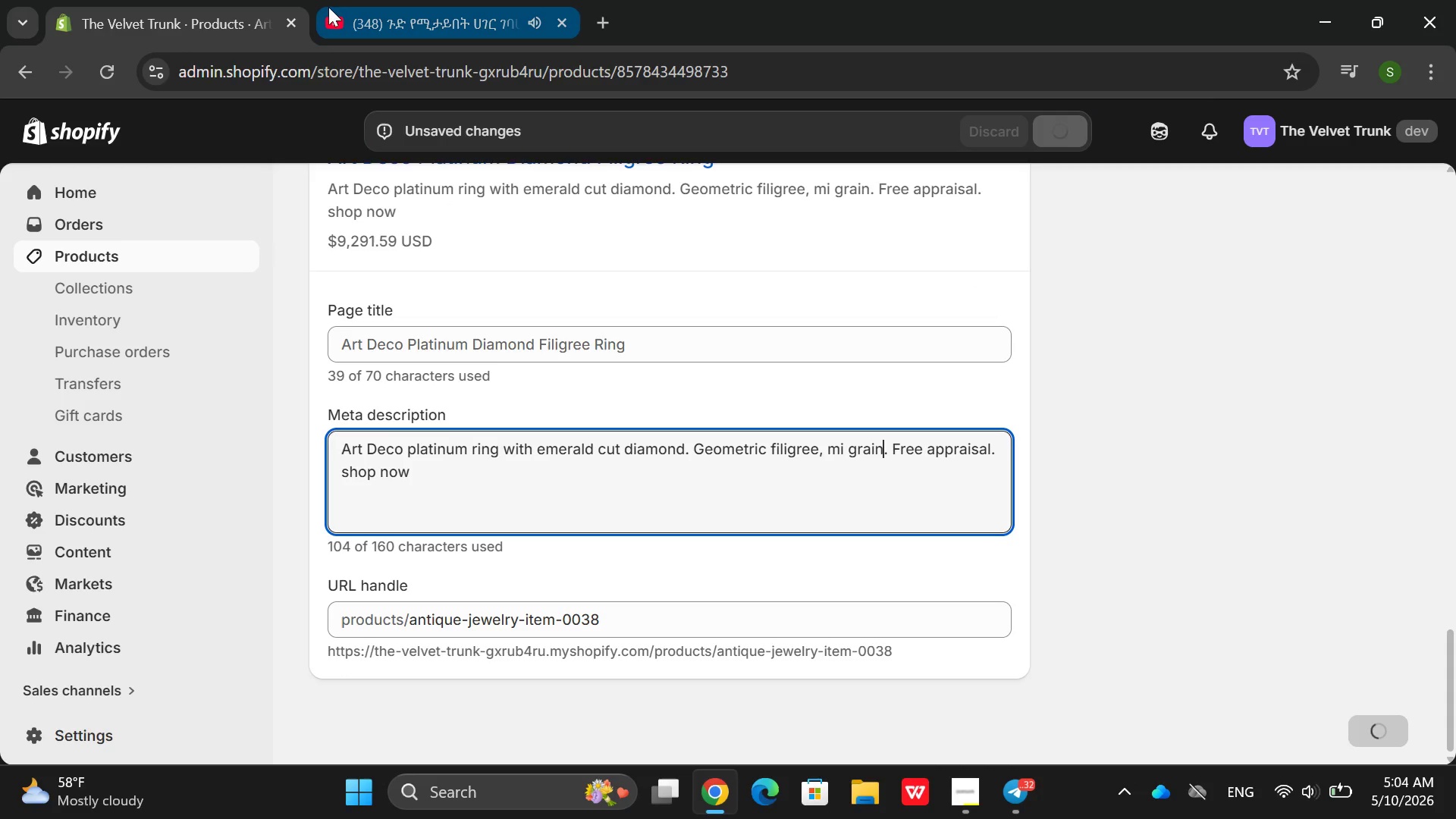 
left_click([334, 0])
 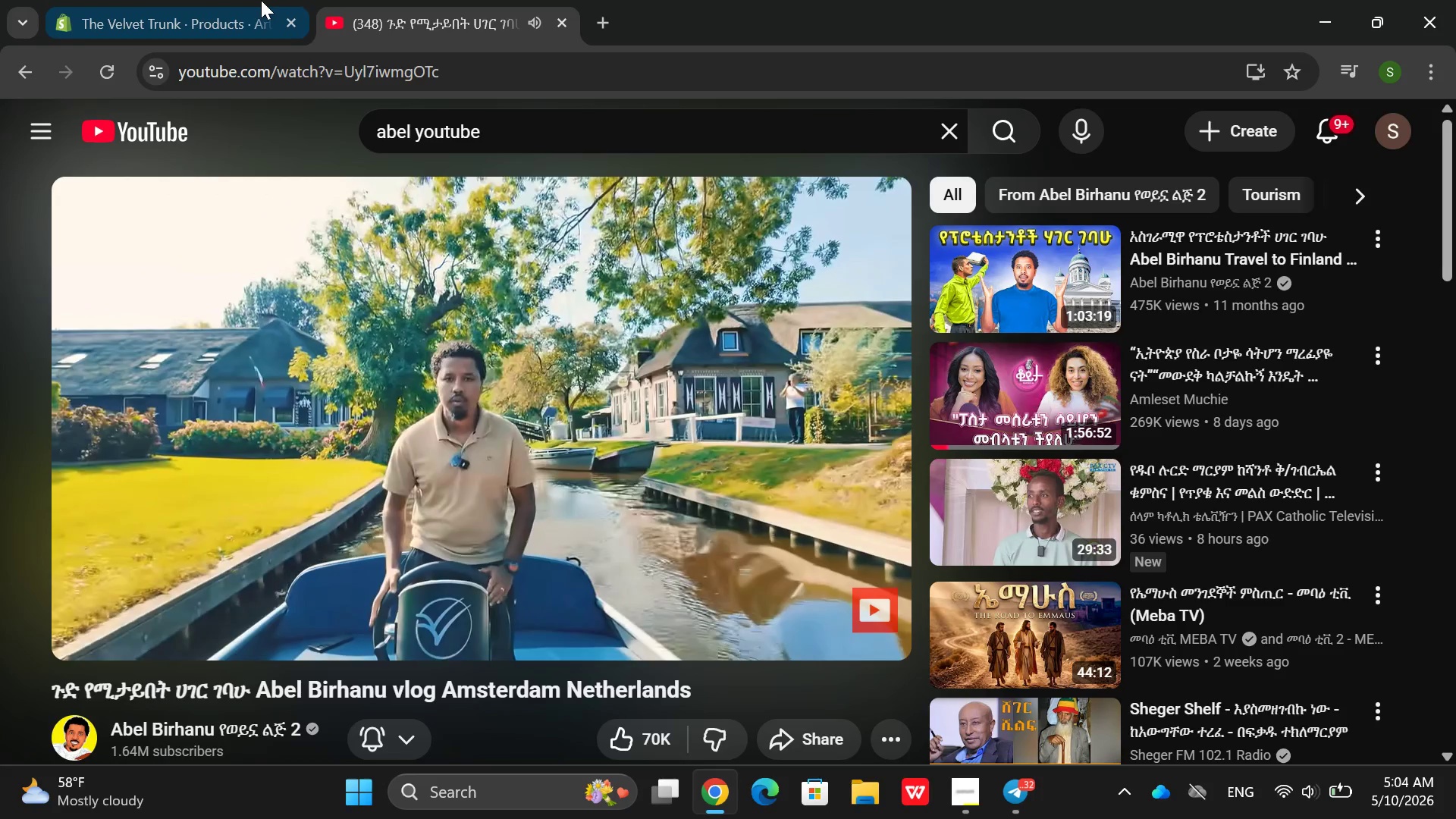 
left_click([245, 0])
 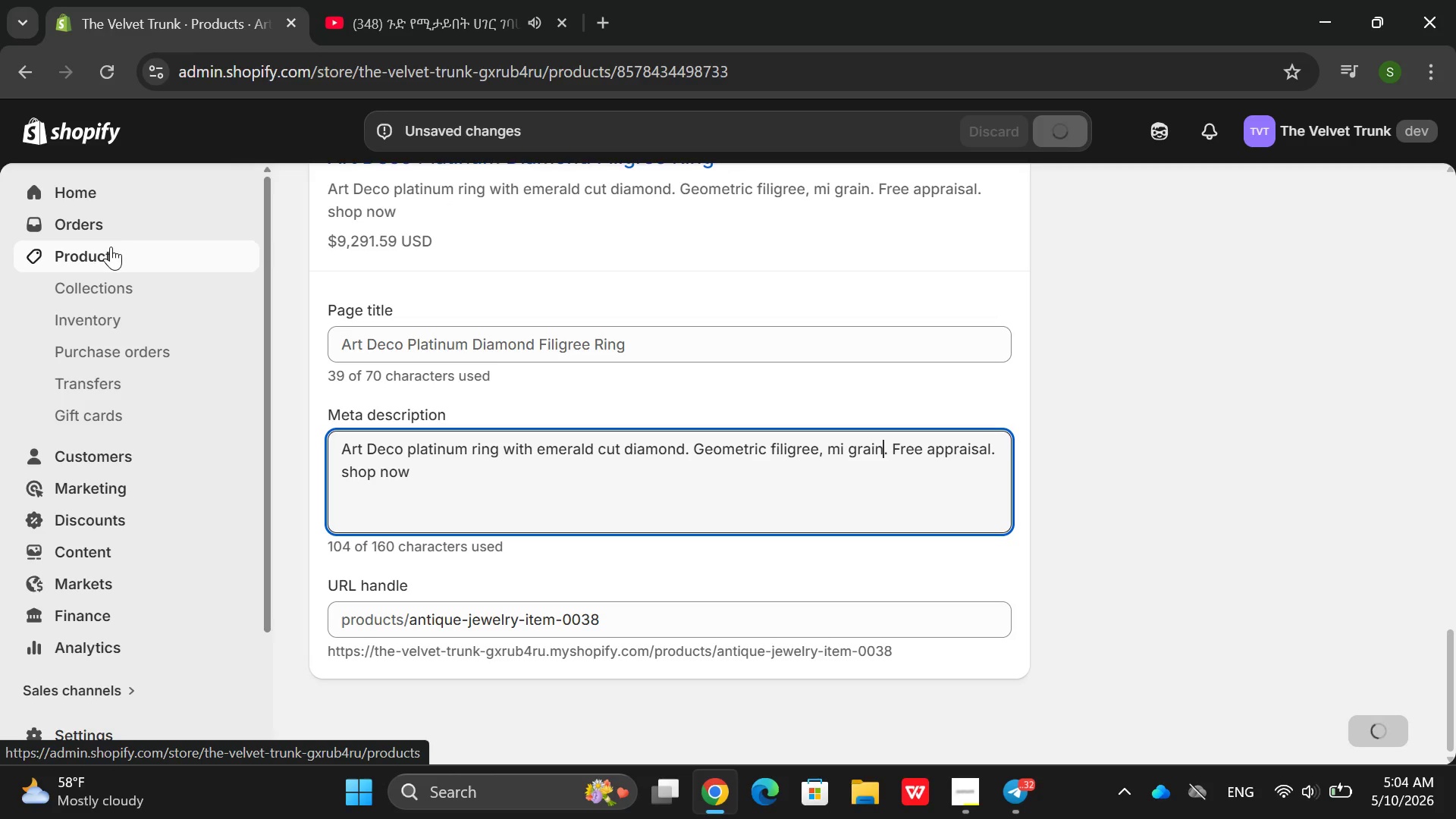 
scroll: coordinate [536, 408], scroll_direction: up, amount: 21.0
 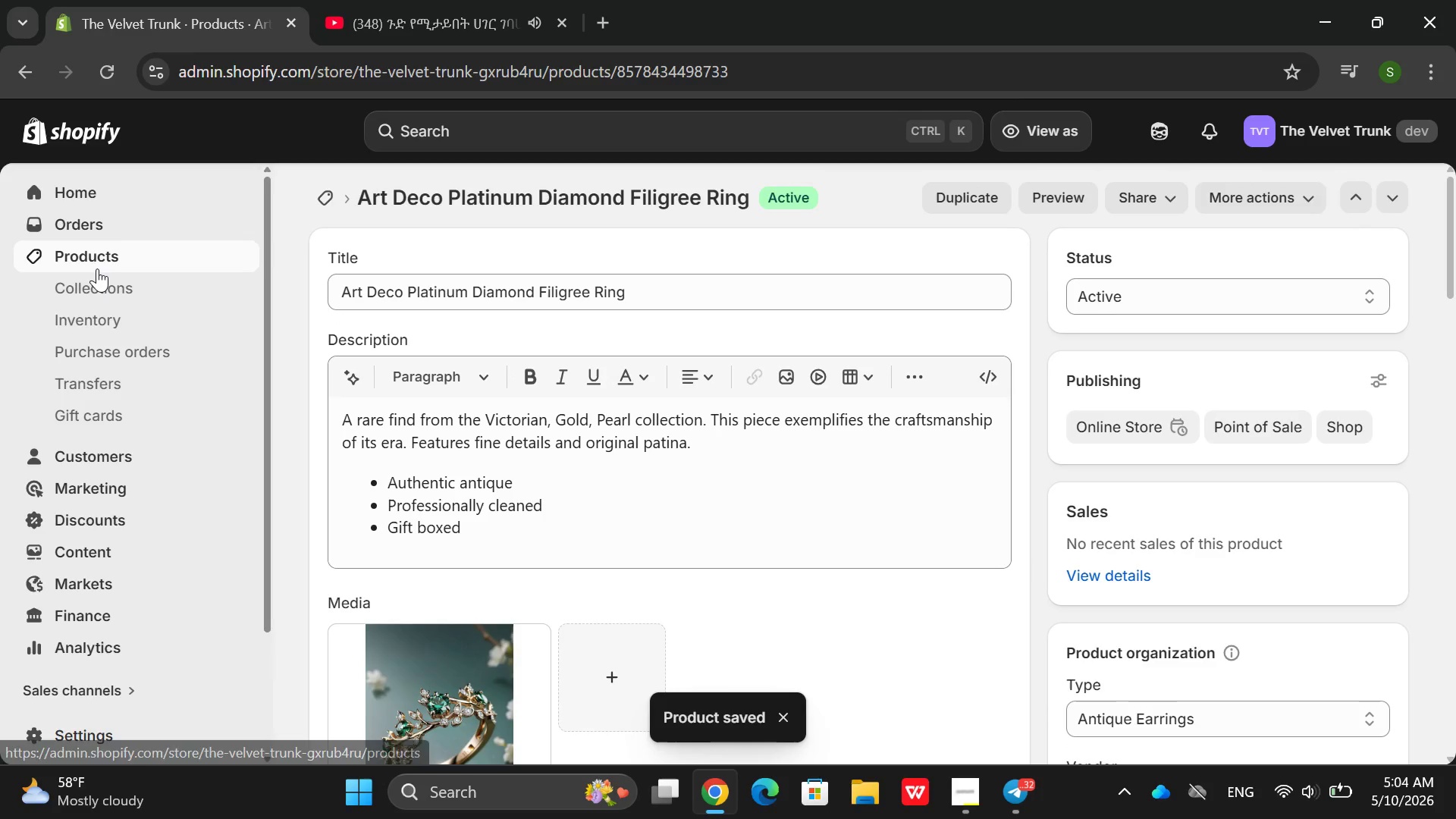 
left_click([59, 259])
 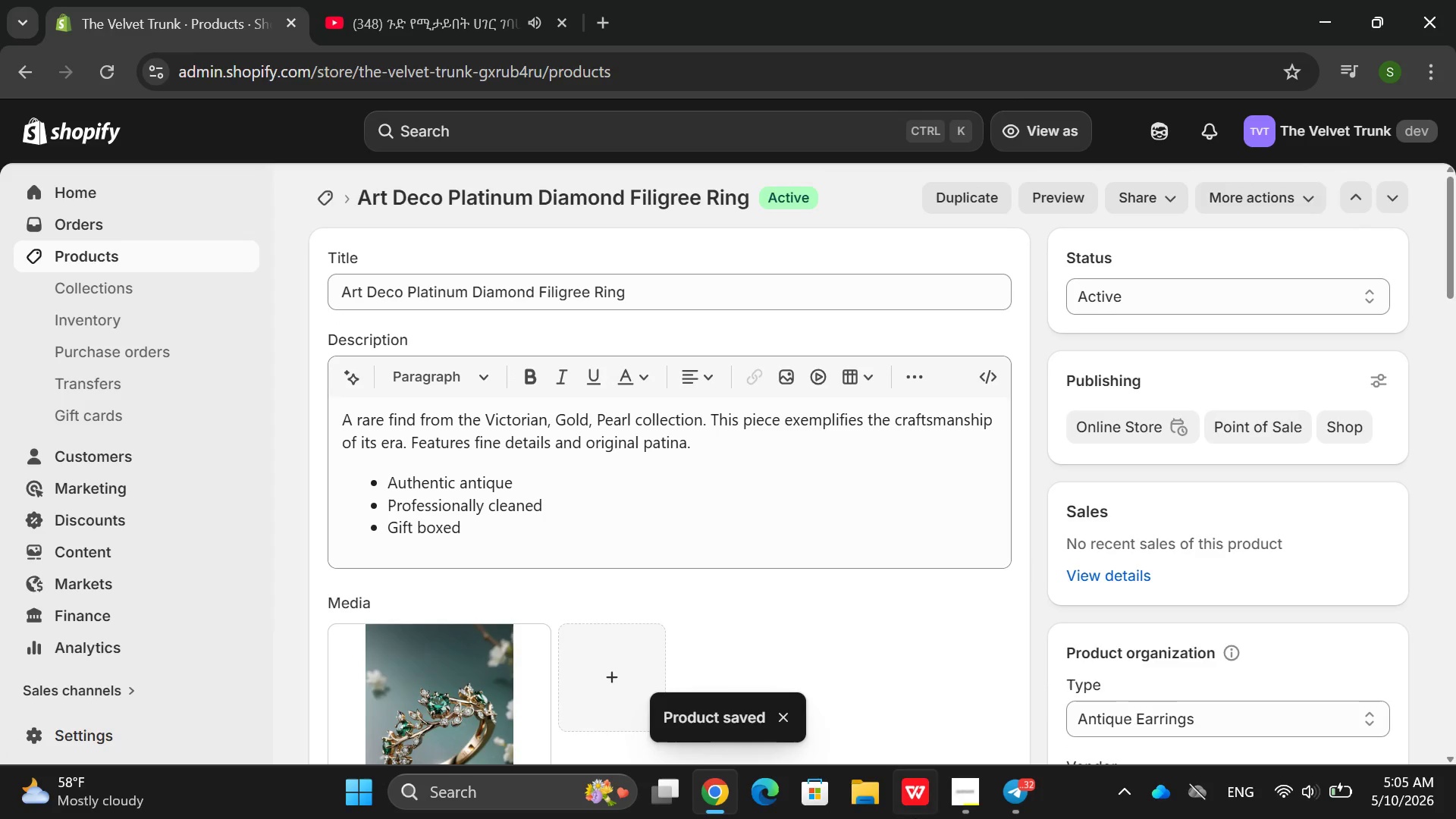 
left_click([949, 788])